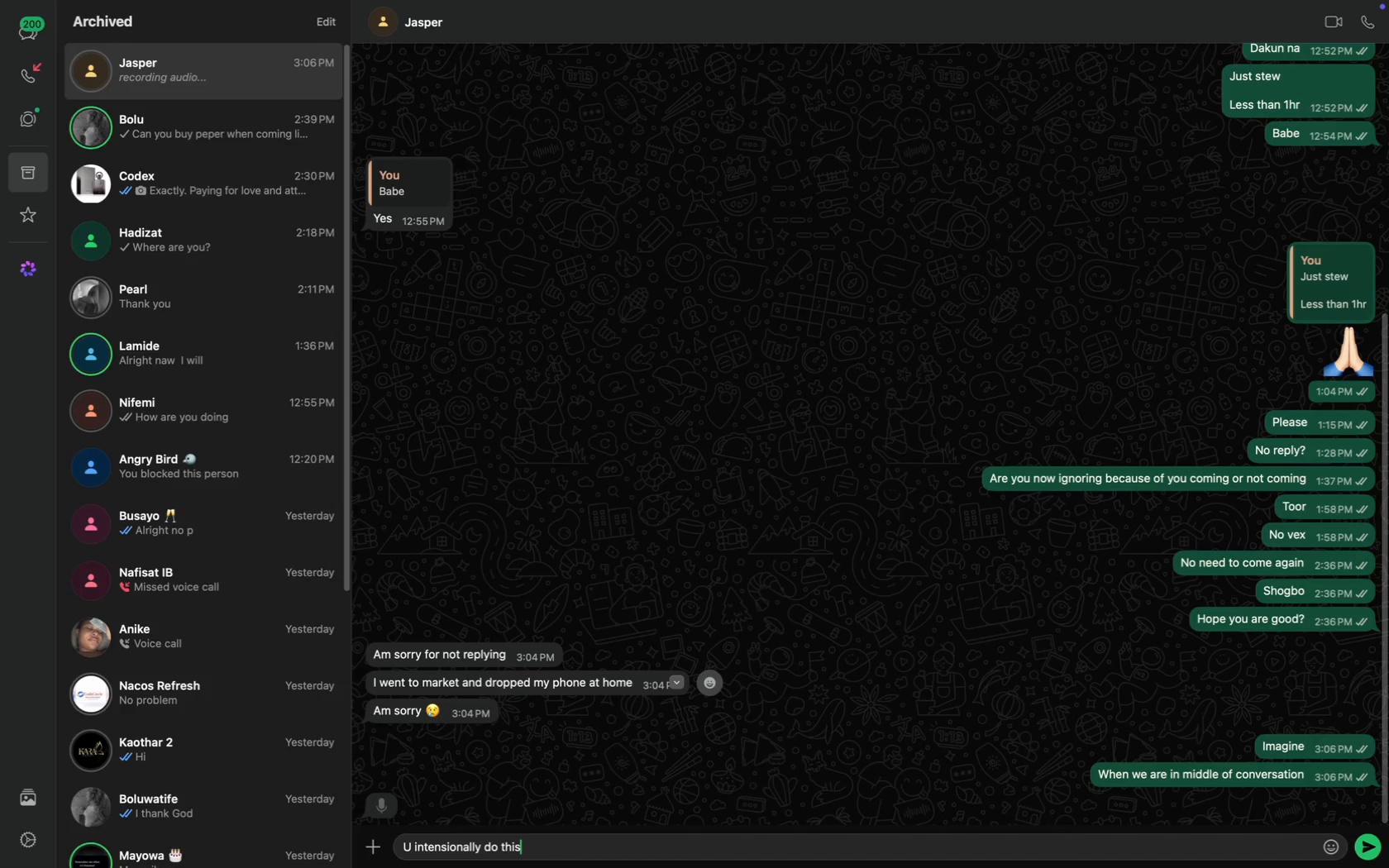 
key(Enter)
 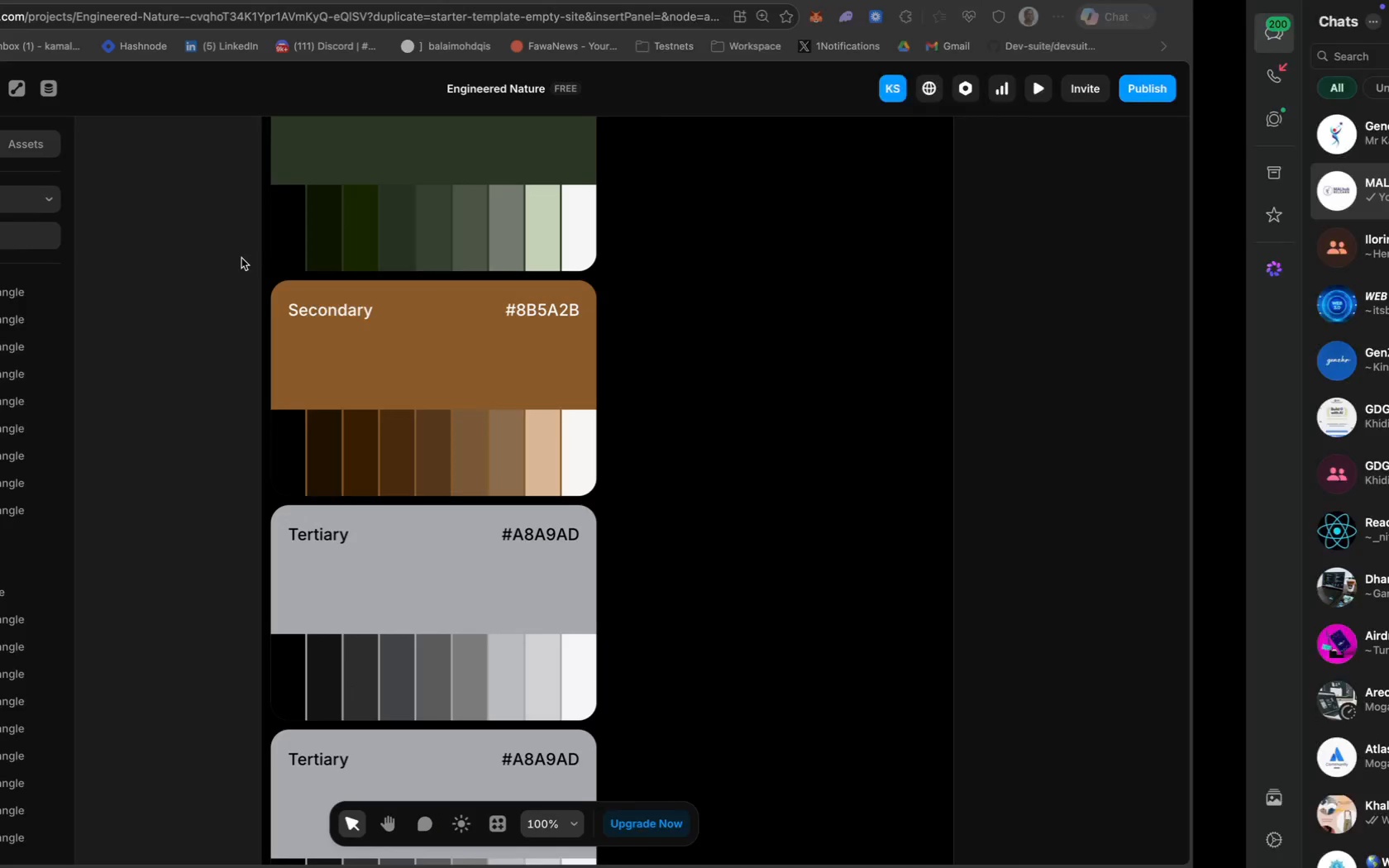 
scroll: coordinate [465, 407], scroll_direction: down, amount: 33.0
 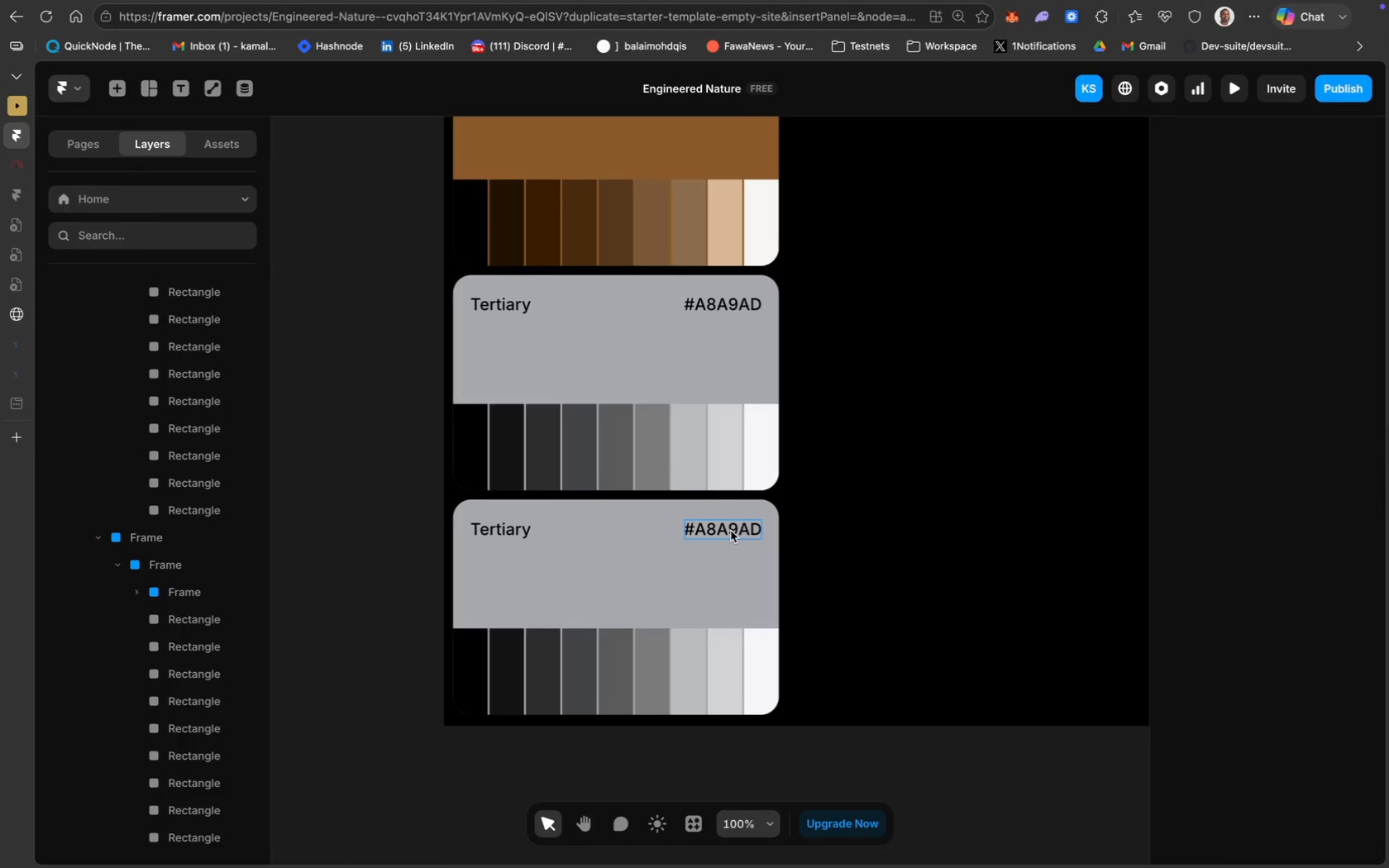 
double_click([731, 531])
 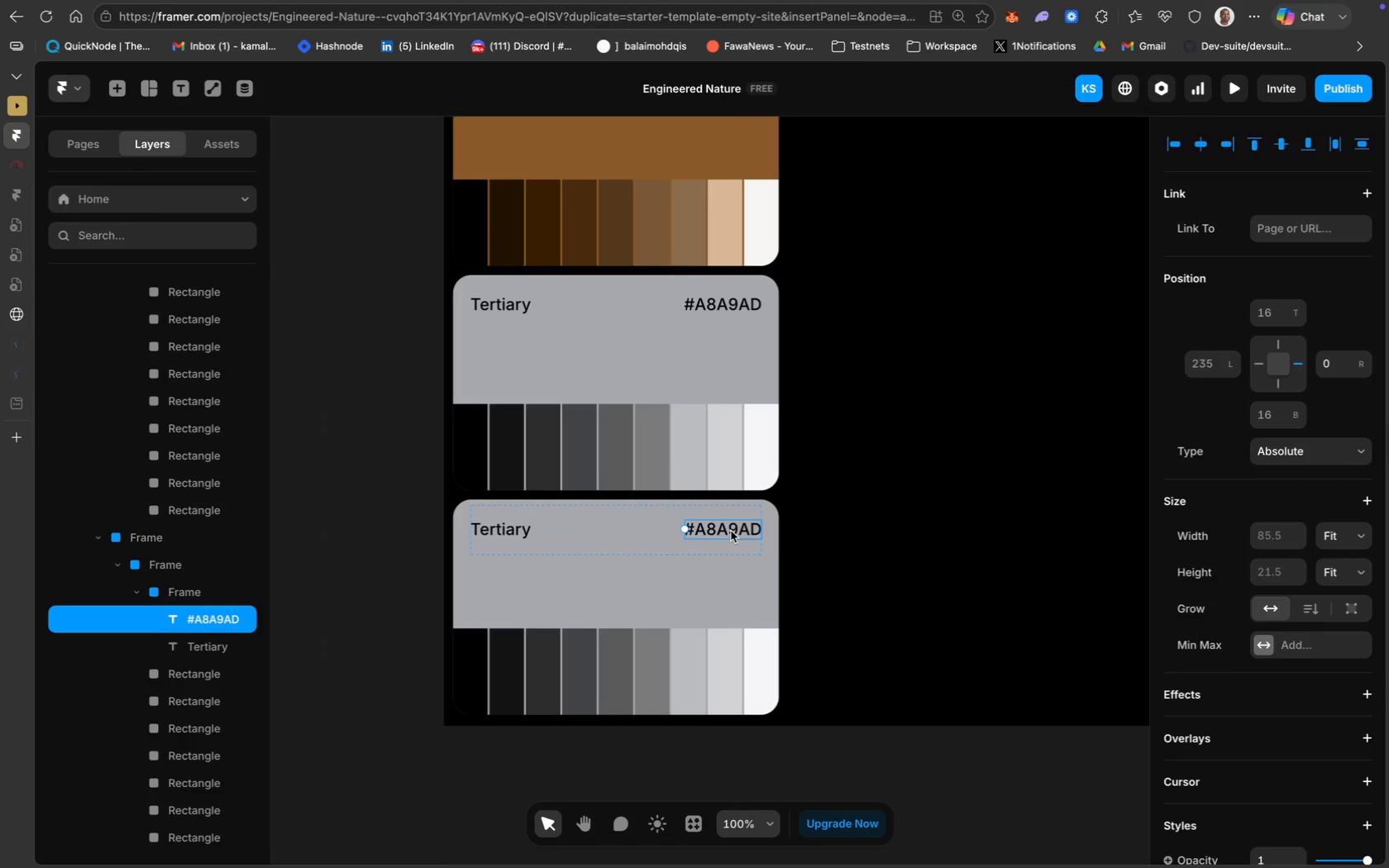 
triple_click([731, 531])
 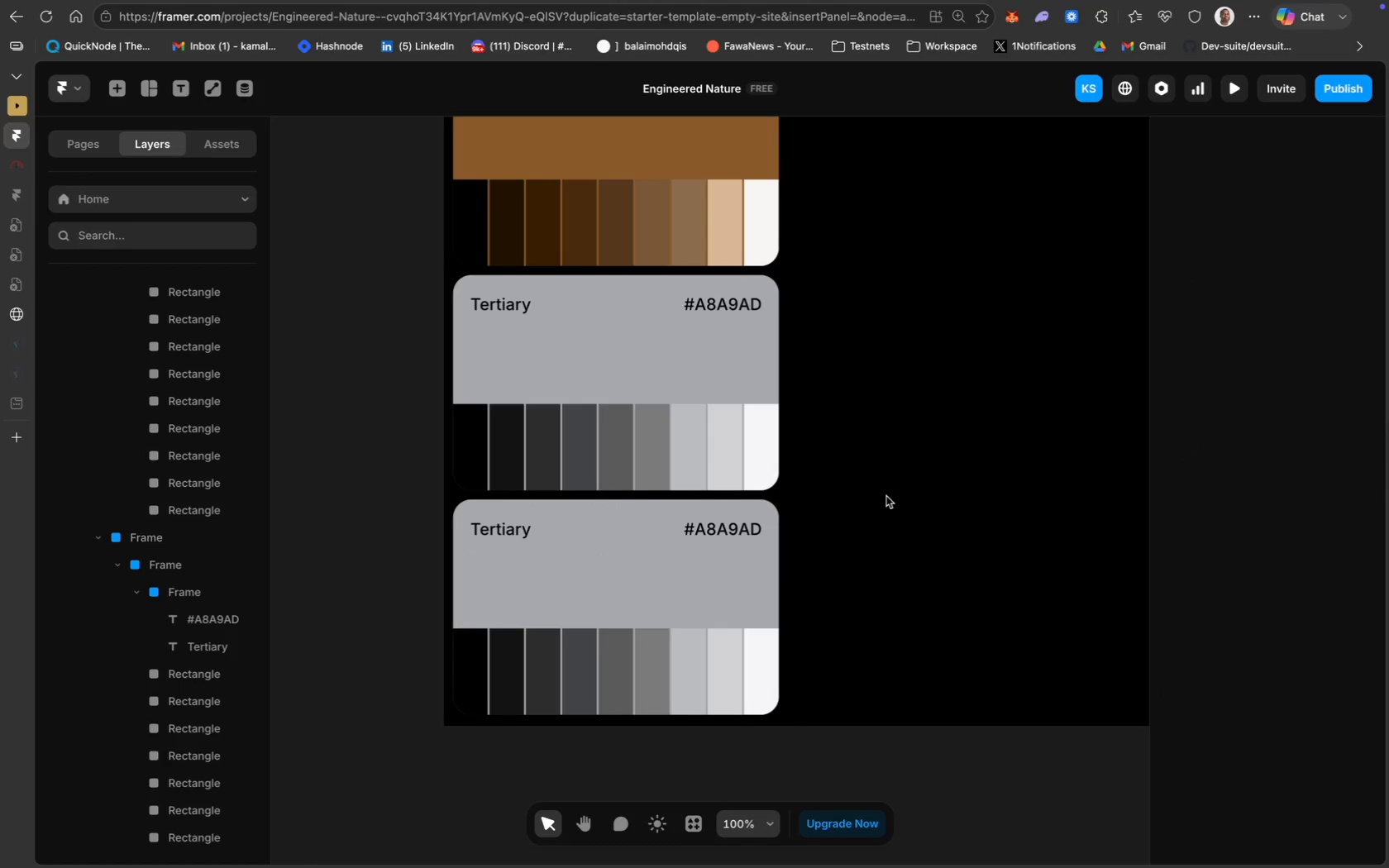 
wait(9.45)
 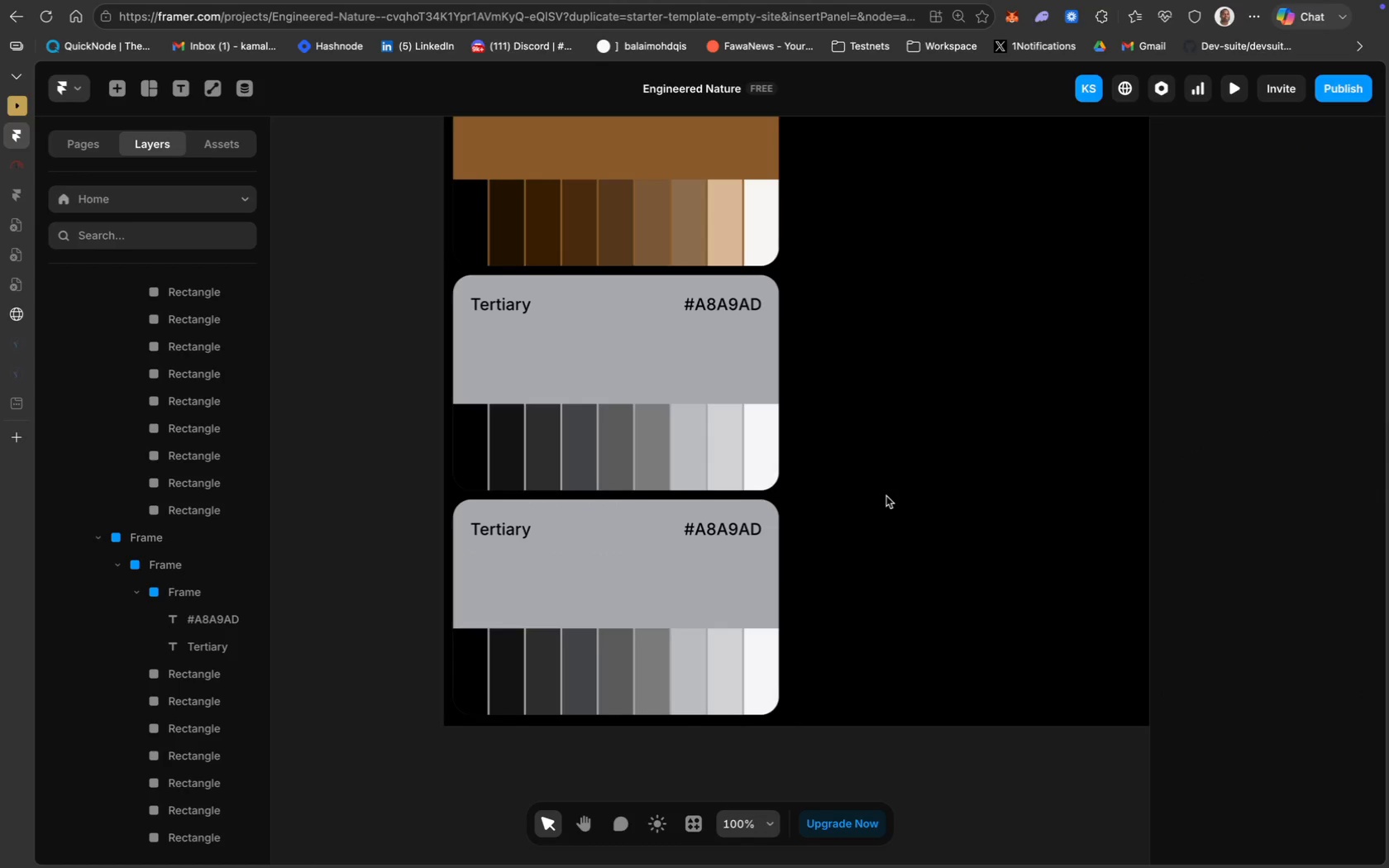 
type(121410)
 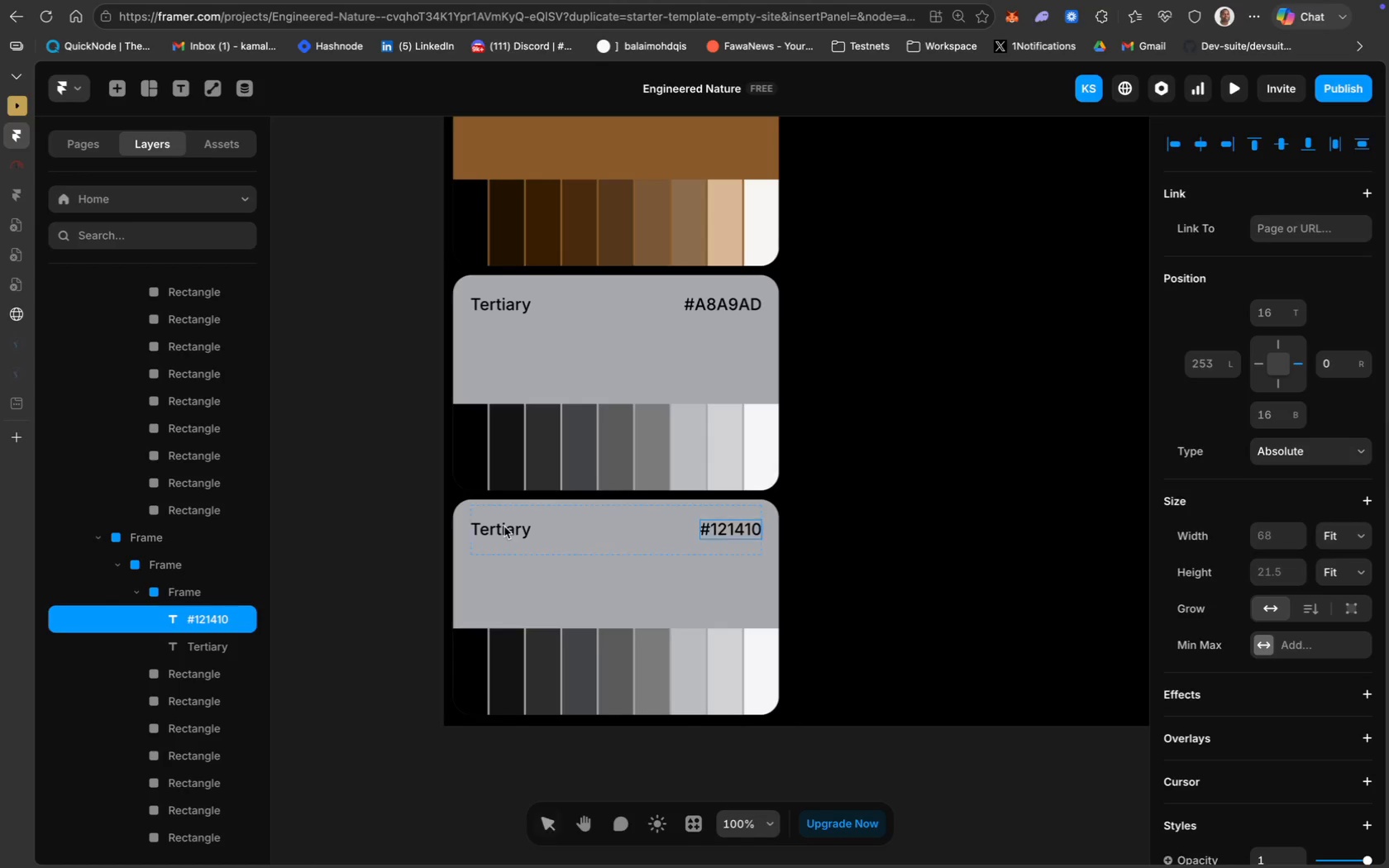 
double_click([506, 528])
 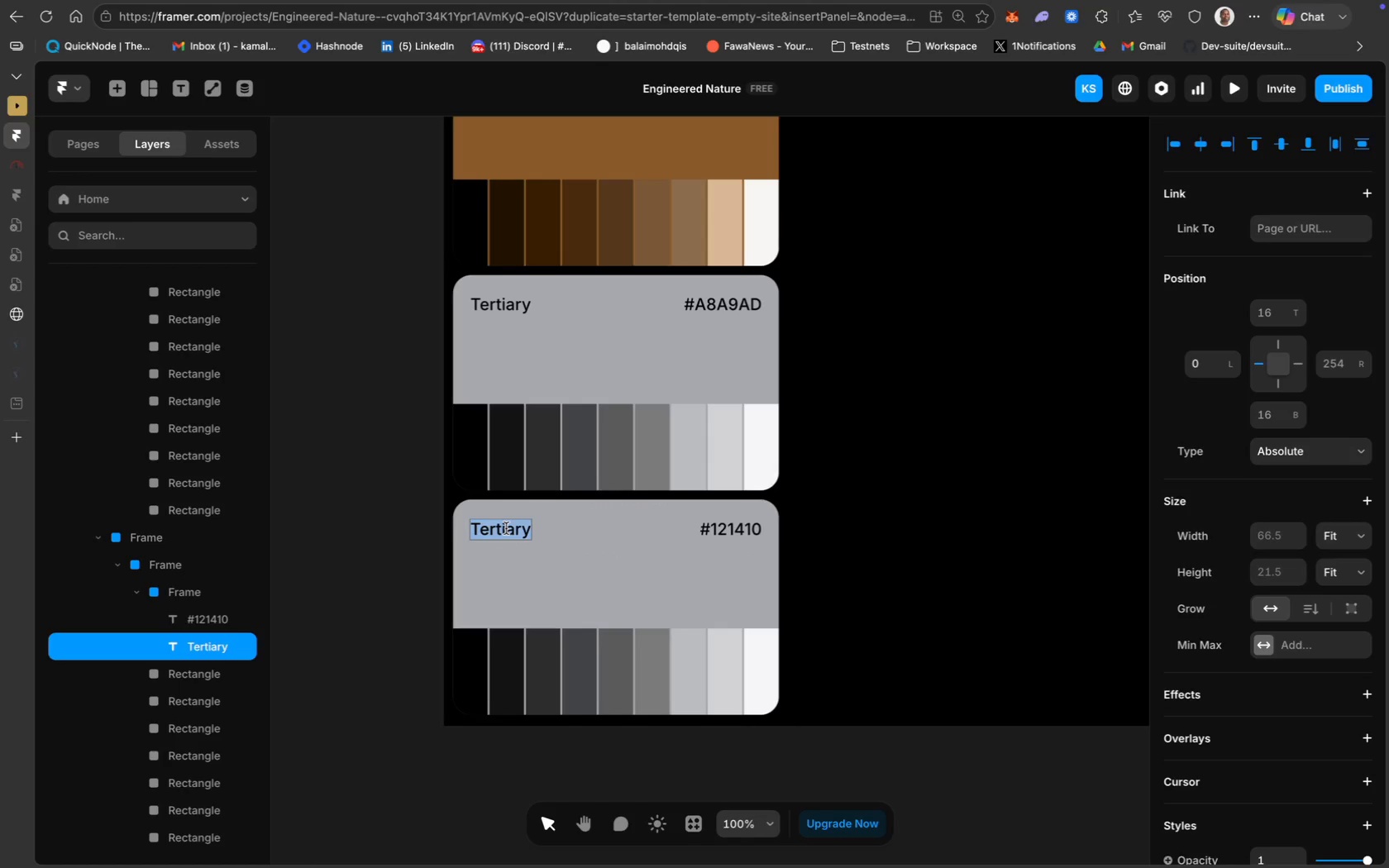 
left_click([506, 528])
 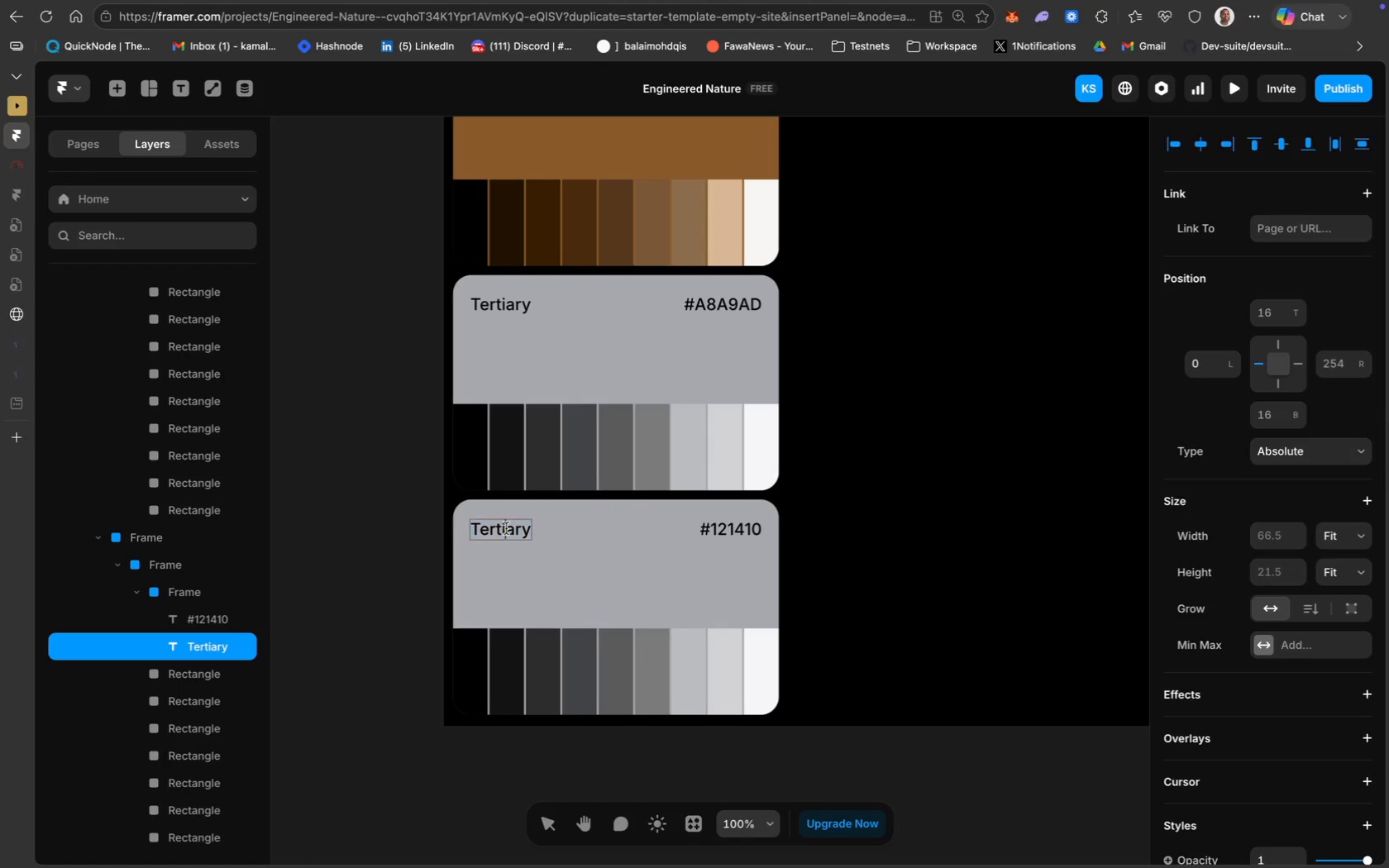 
key(Meta+A)
 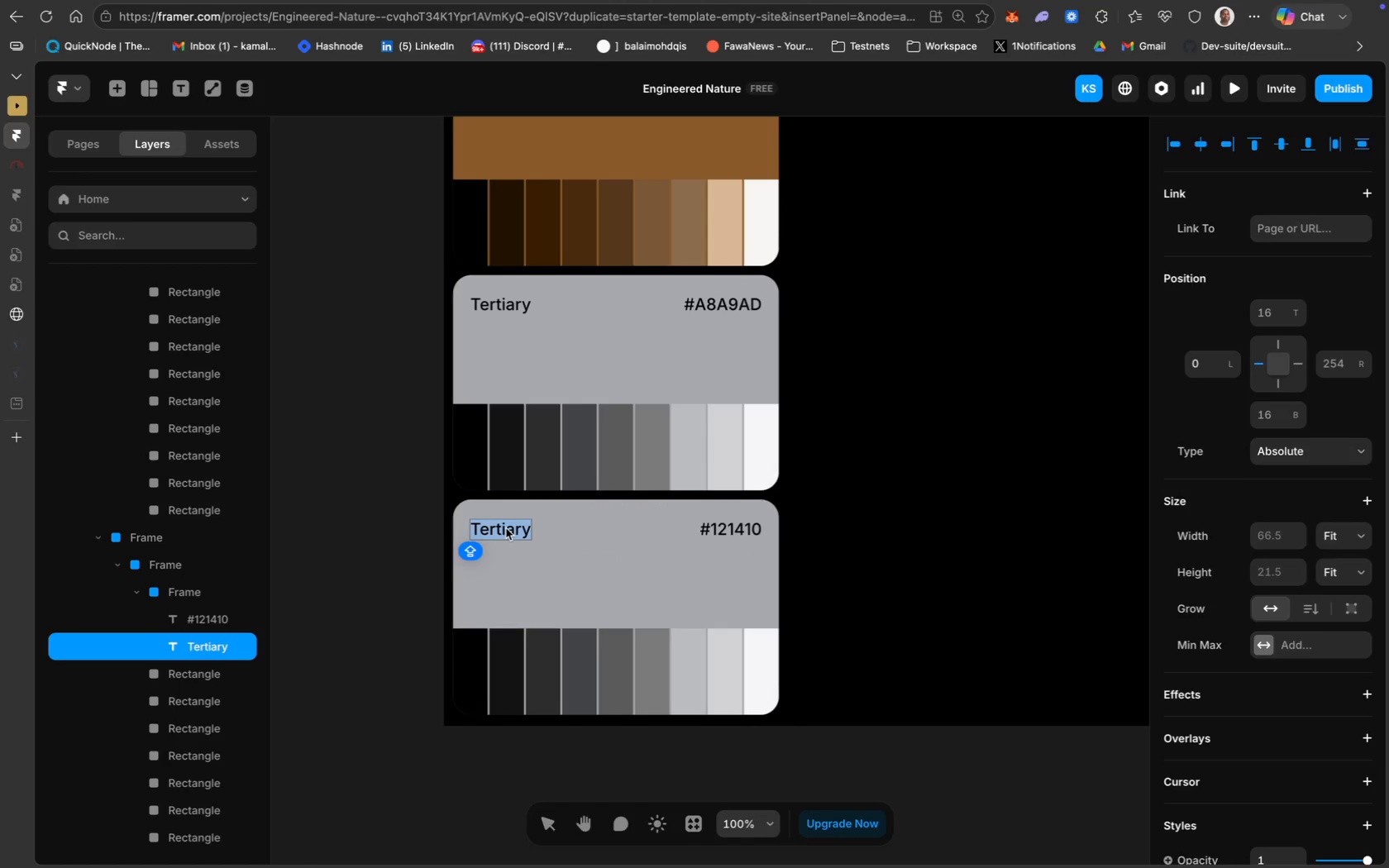 
type(Neutral)
 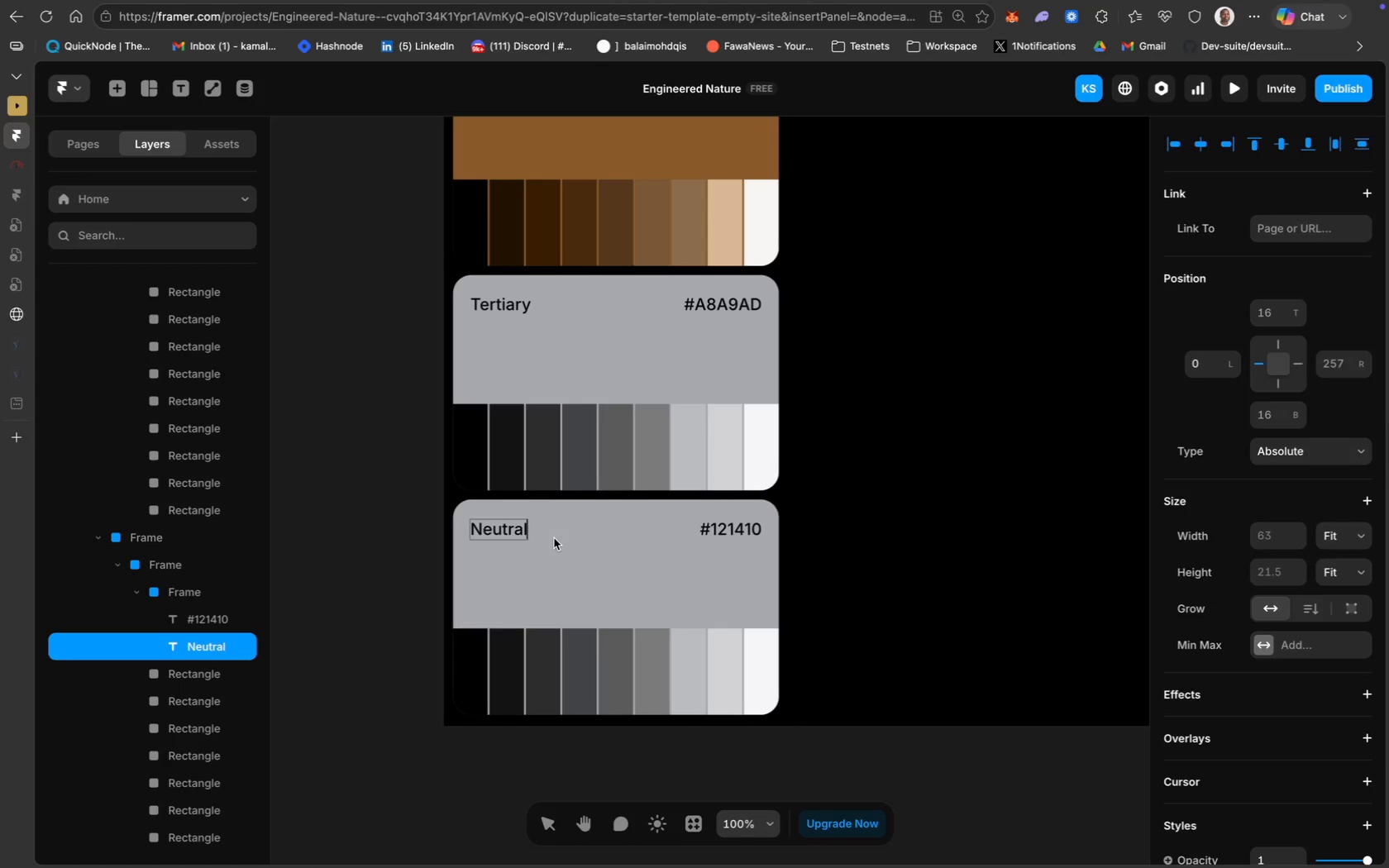 
wait(6.03)
 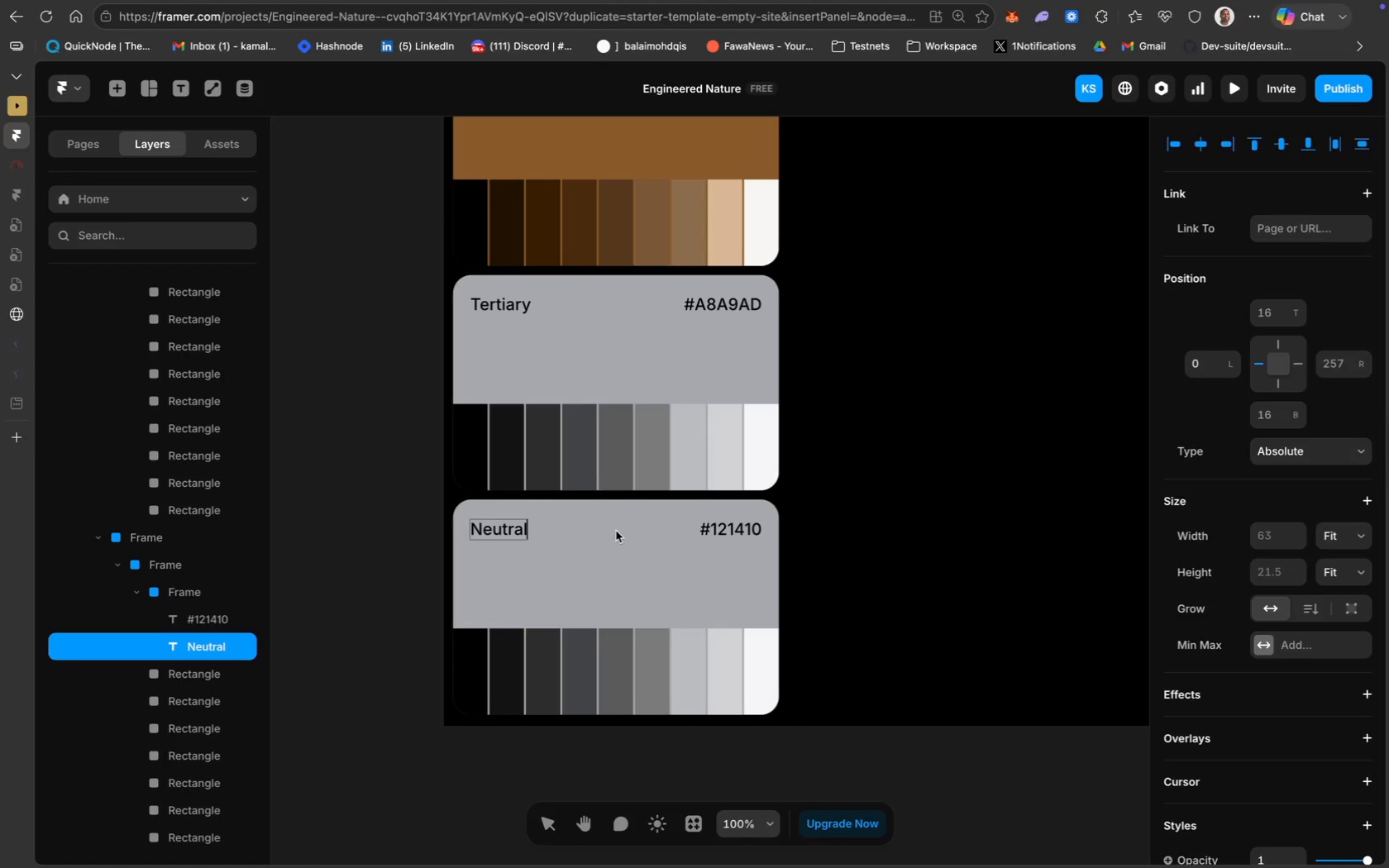 
left_click([867, 511])
 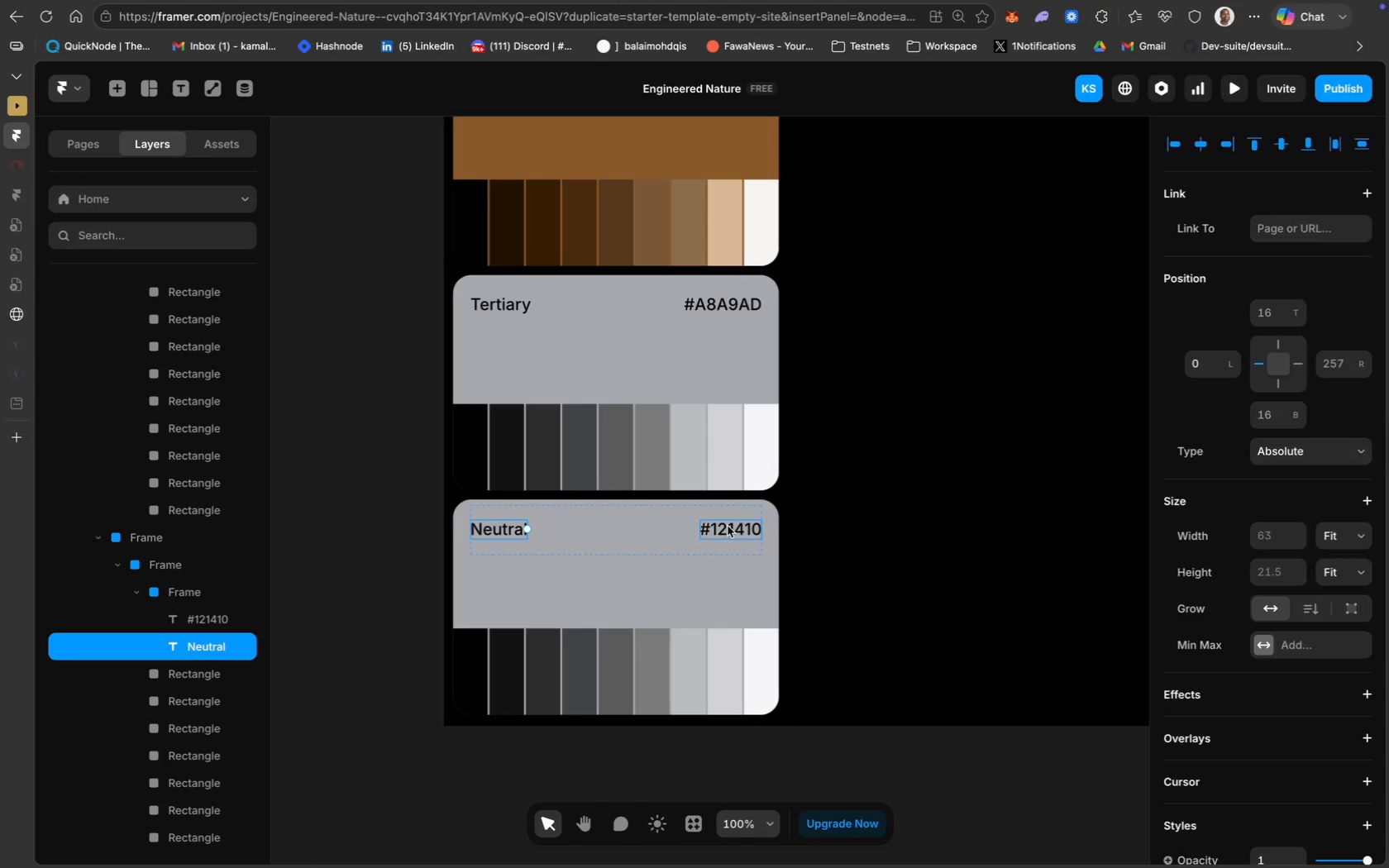 
double_click([727, 529])
 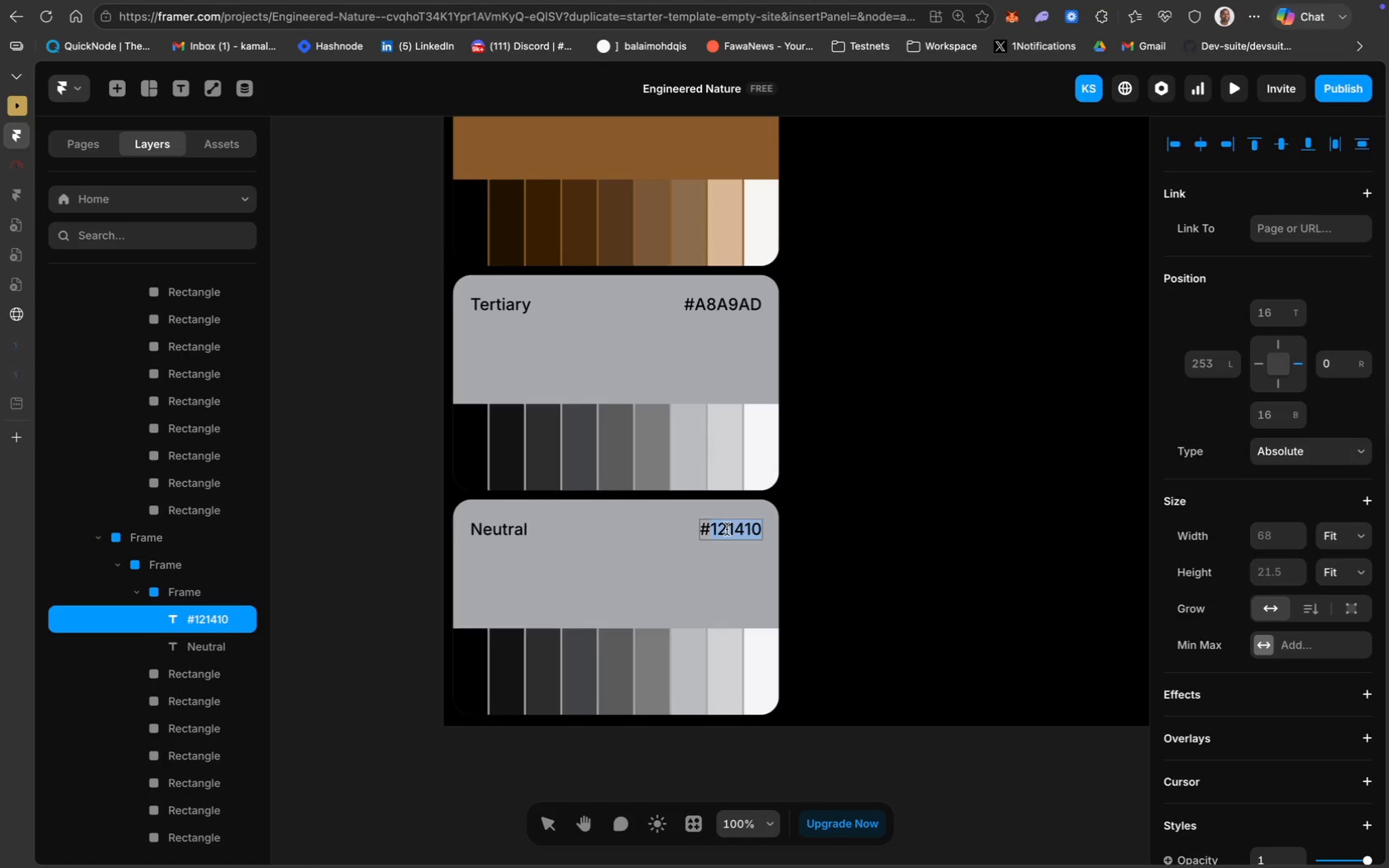 
key(Meta+C)
 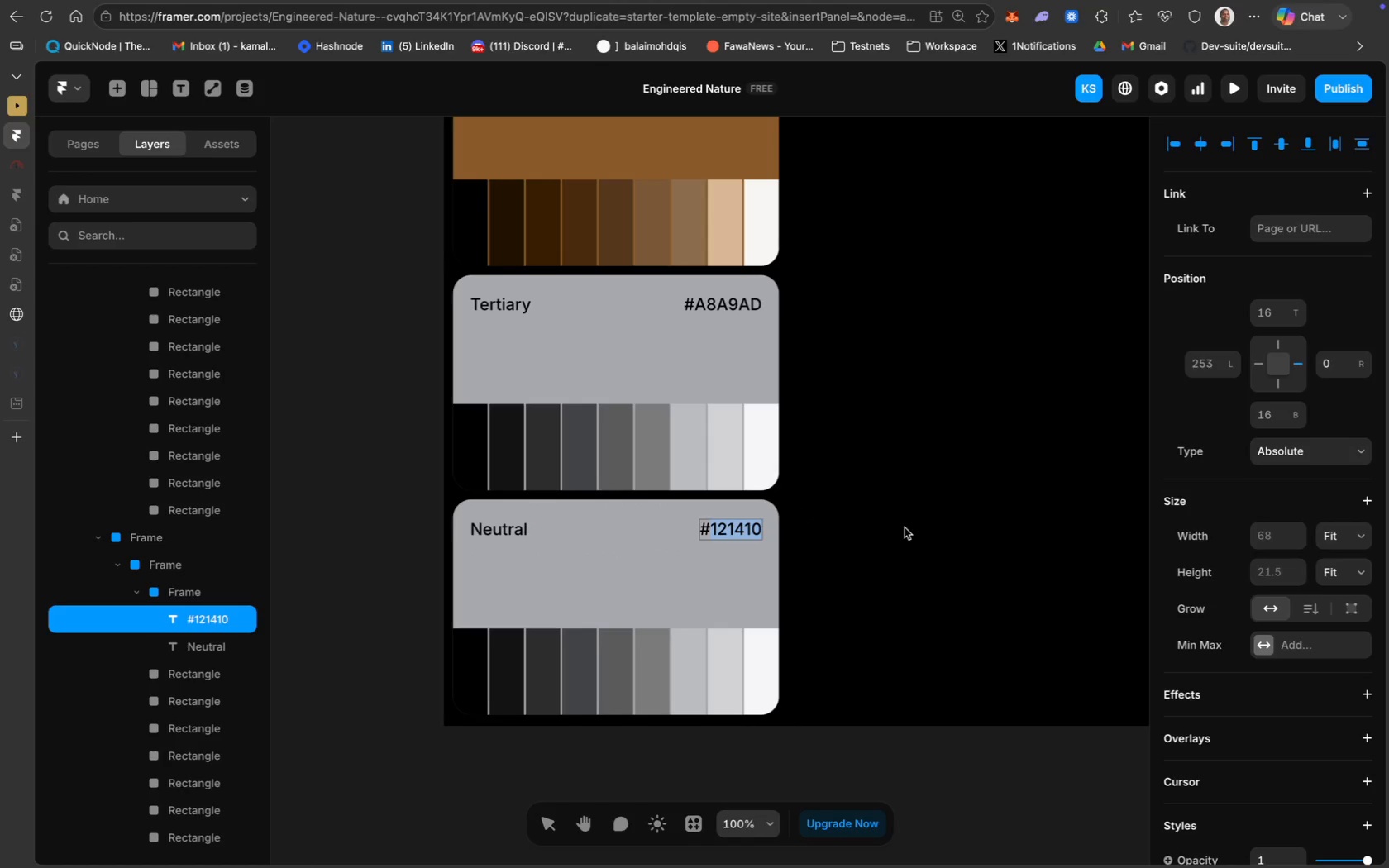 
left_click([913, 513])
 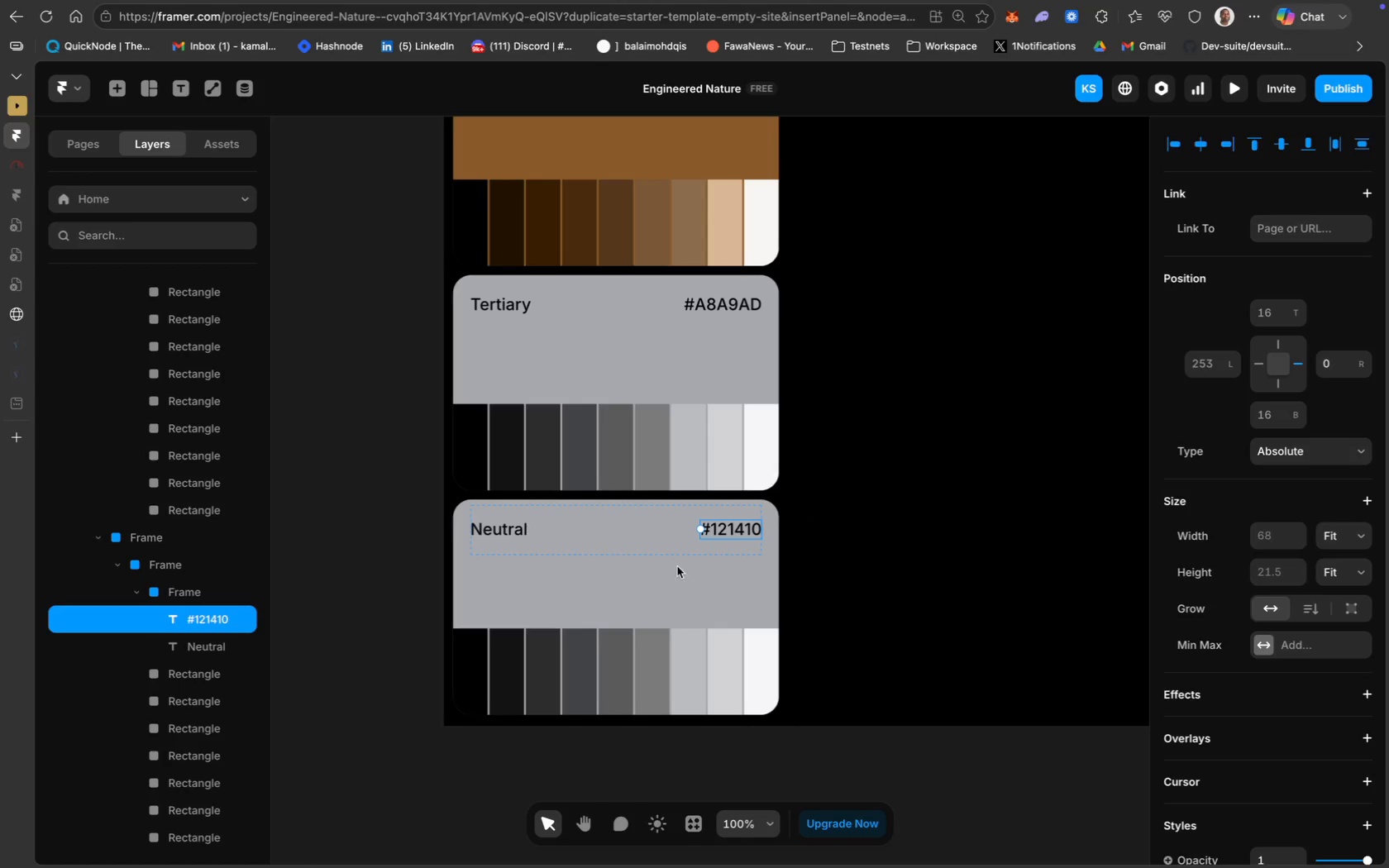 
left_click([668, 570])
 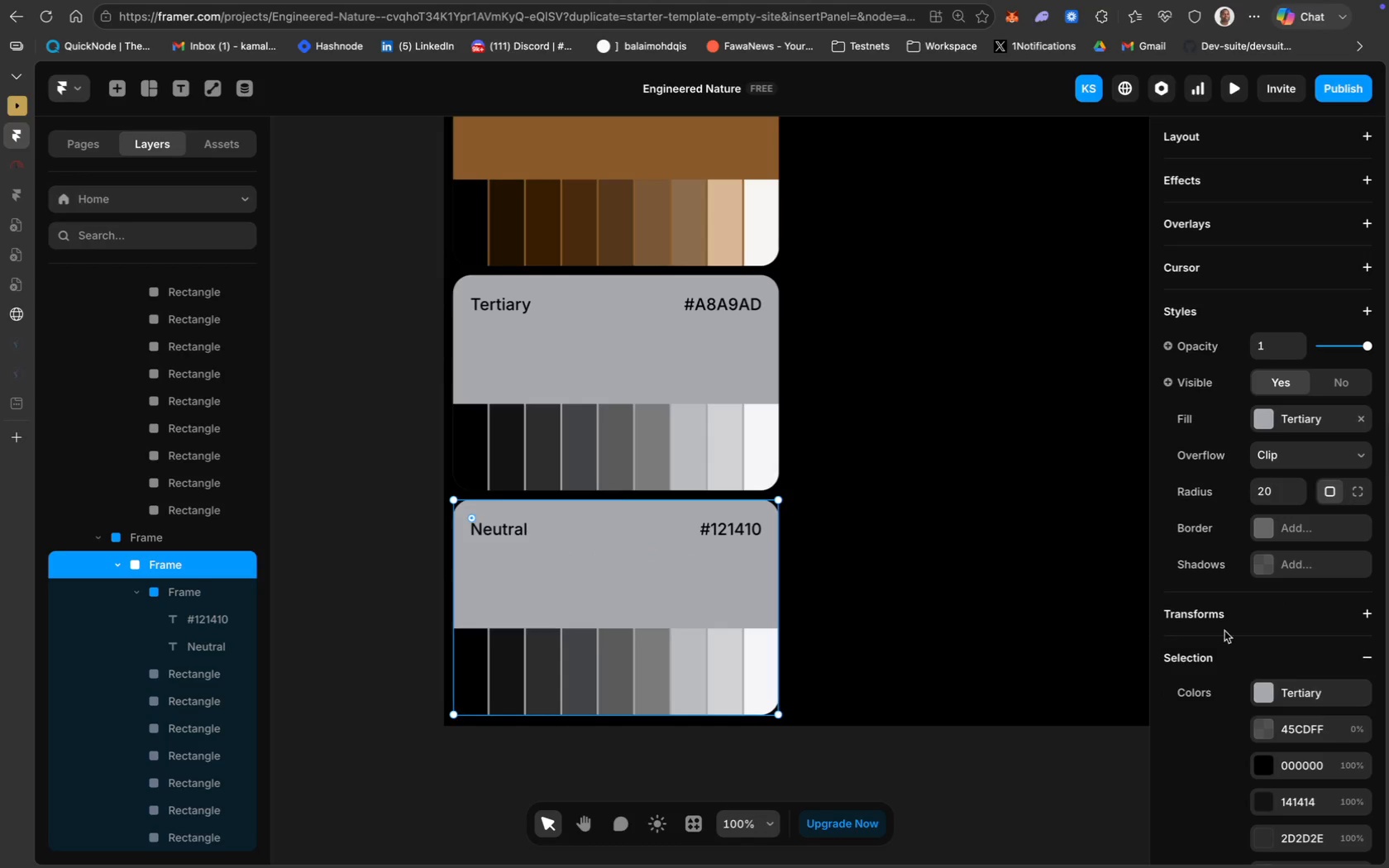 
scroll: coordinate [1283, 517], scroll_direction: up, amount: 19.0
 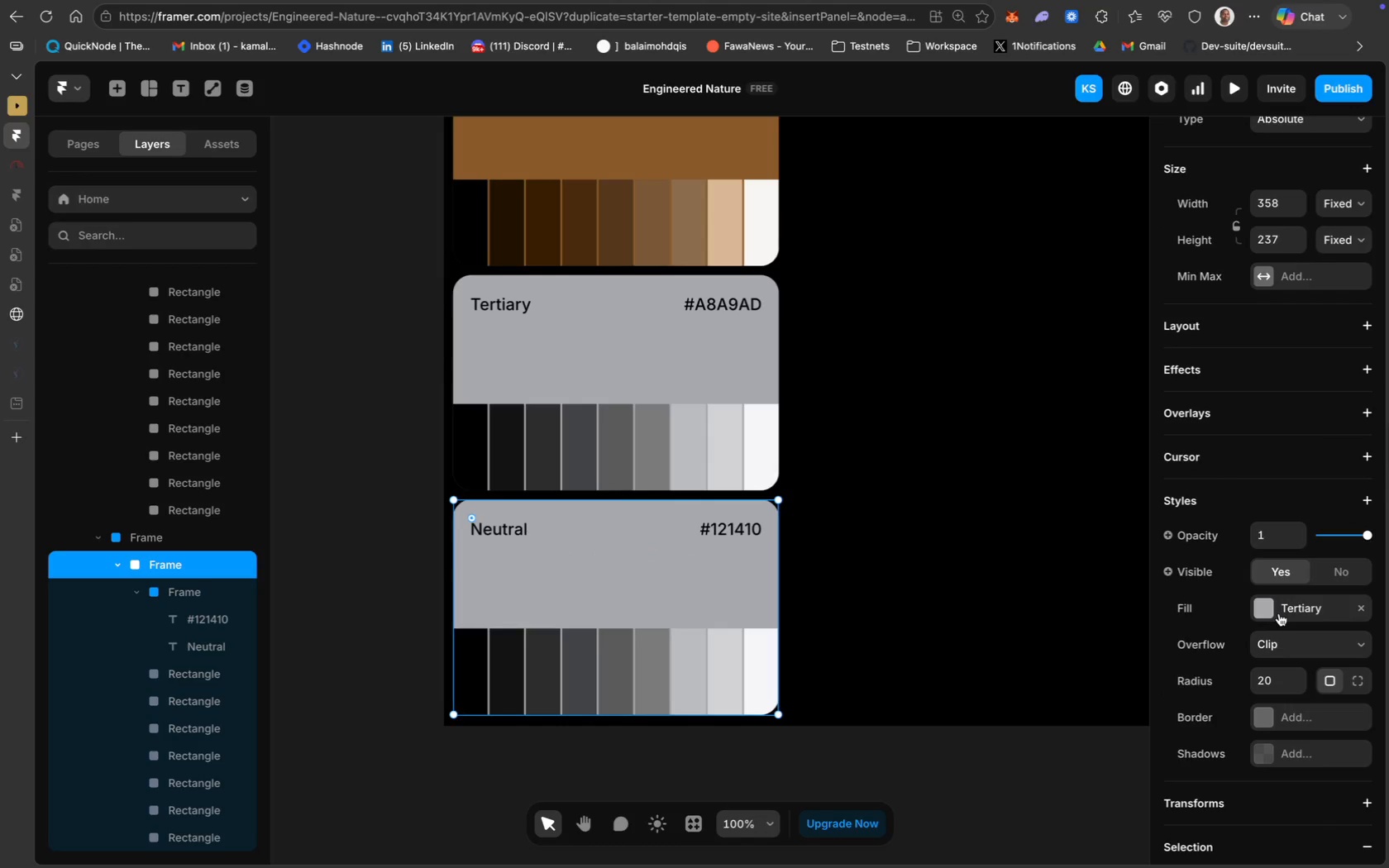 
left_click([1280, 613])
 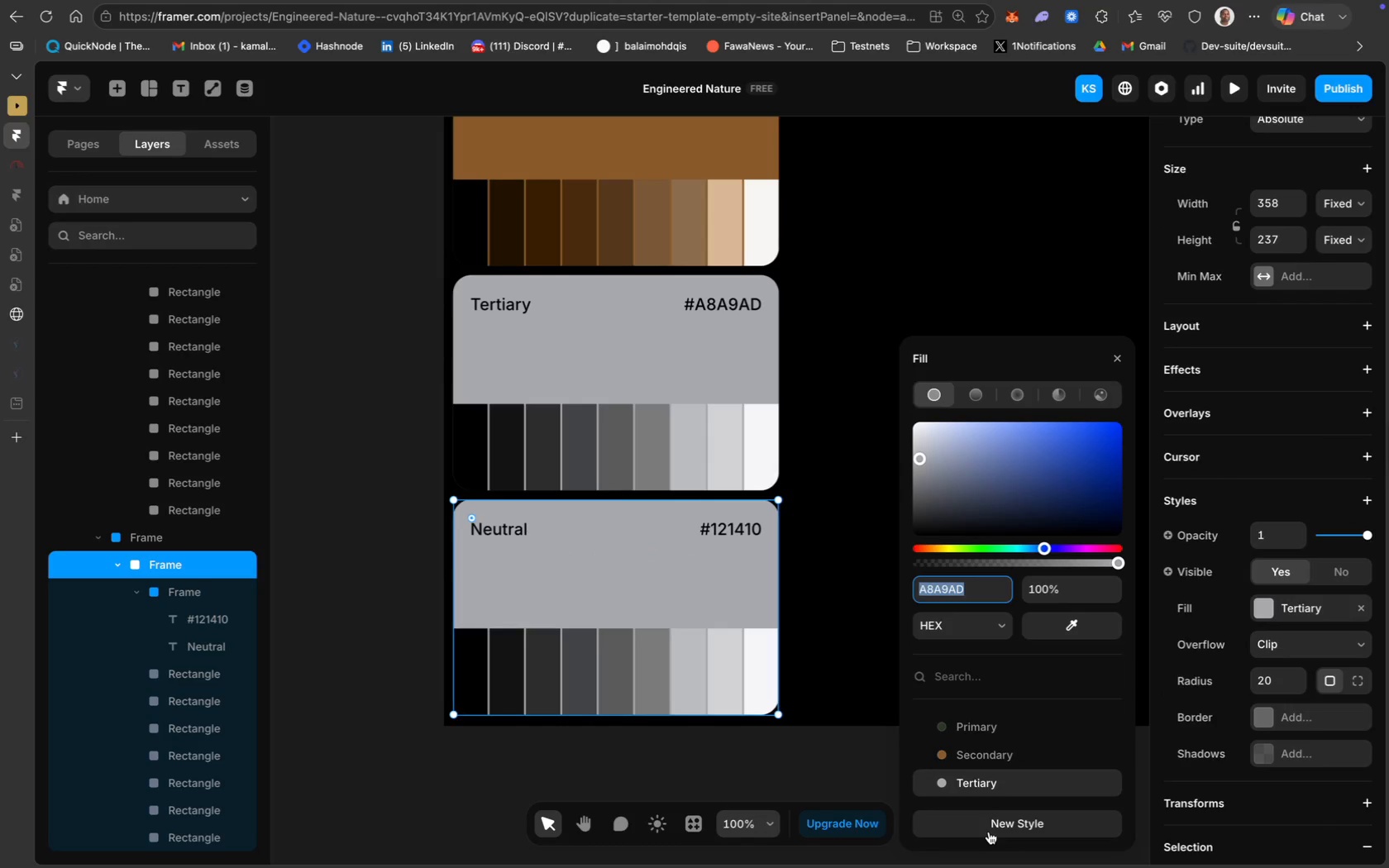 
key(Meta+V)
 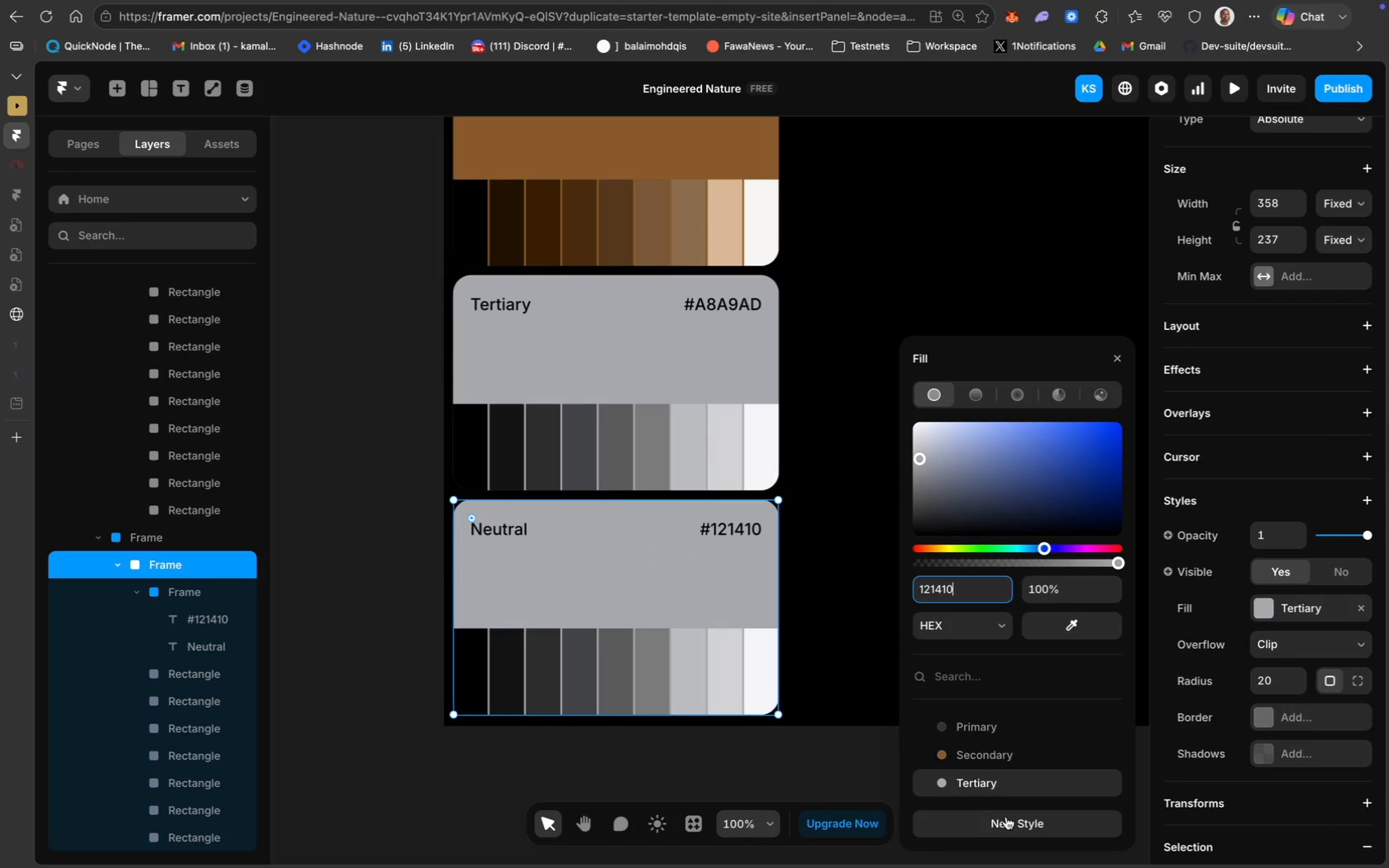 
left_click([1014, 826])
 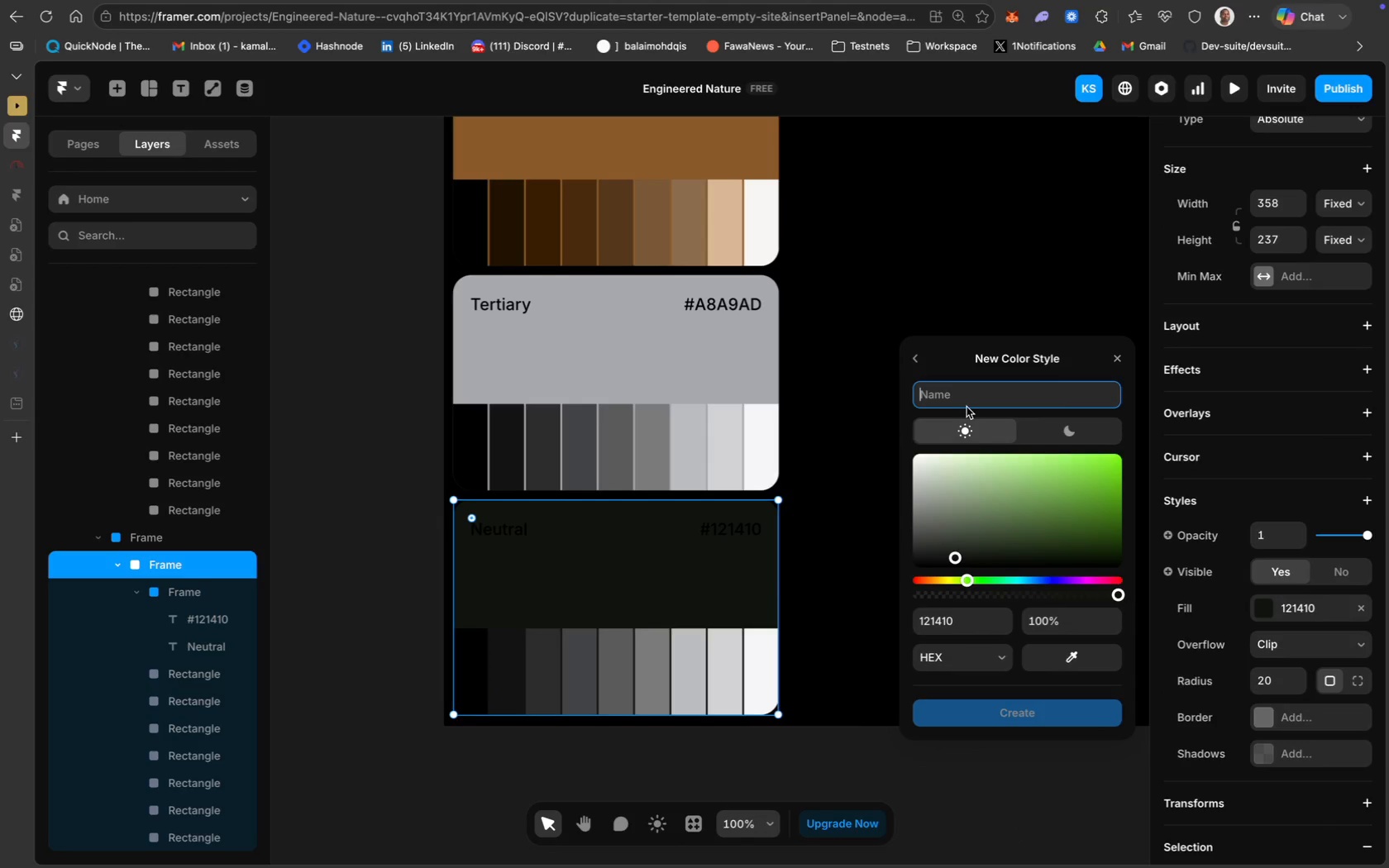 
type(Neutral)
 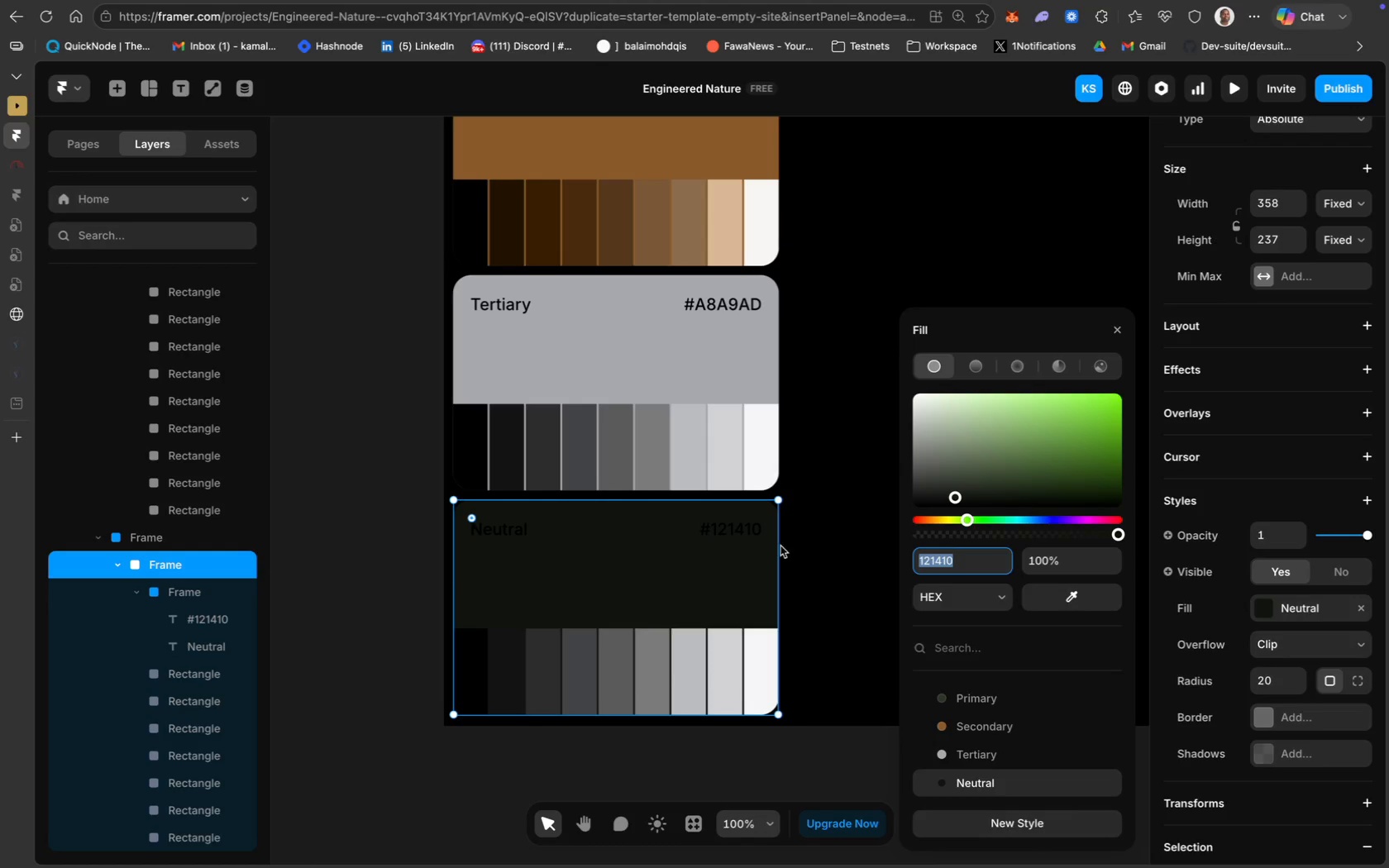 
left_click([798, 539])
 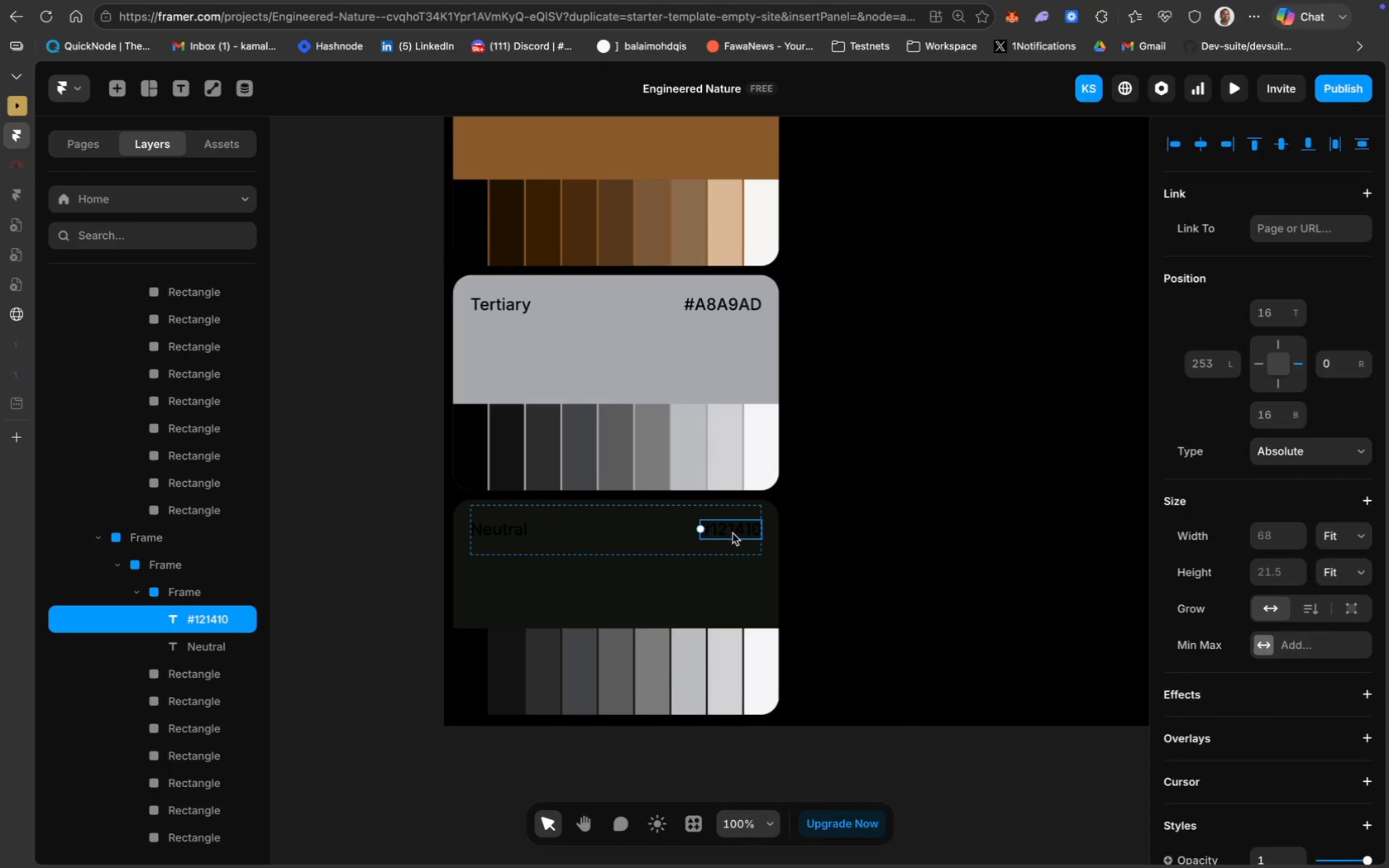 
key(Shift+ShiftLeft)
 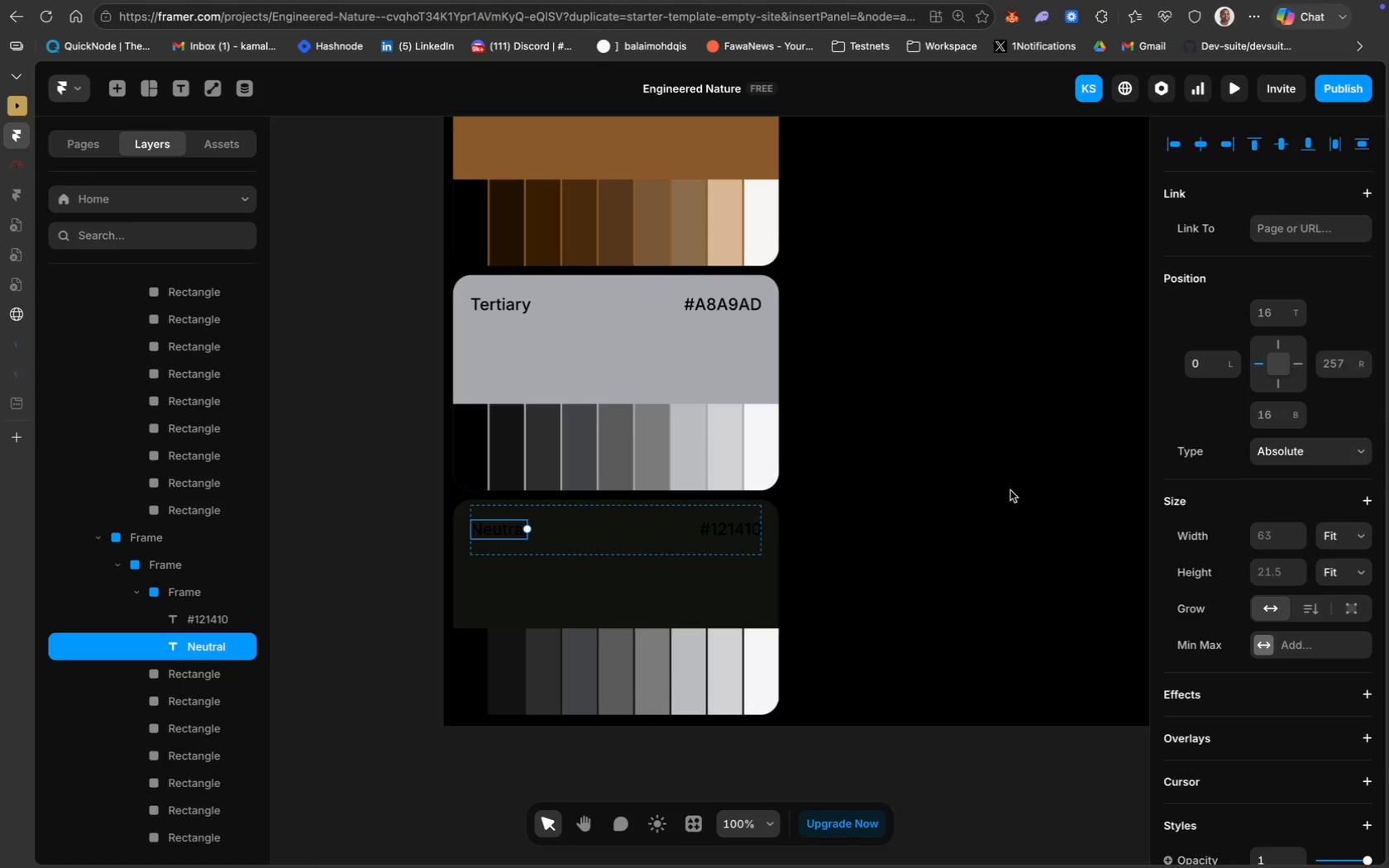 
scroll: coordinate [1298, 593], scroll_direction: down, amount: 110.0
 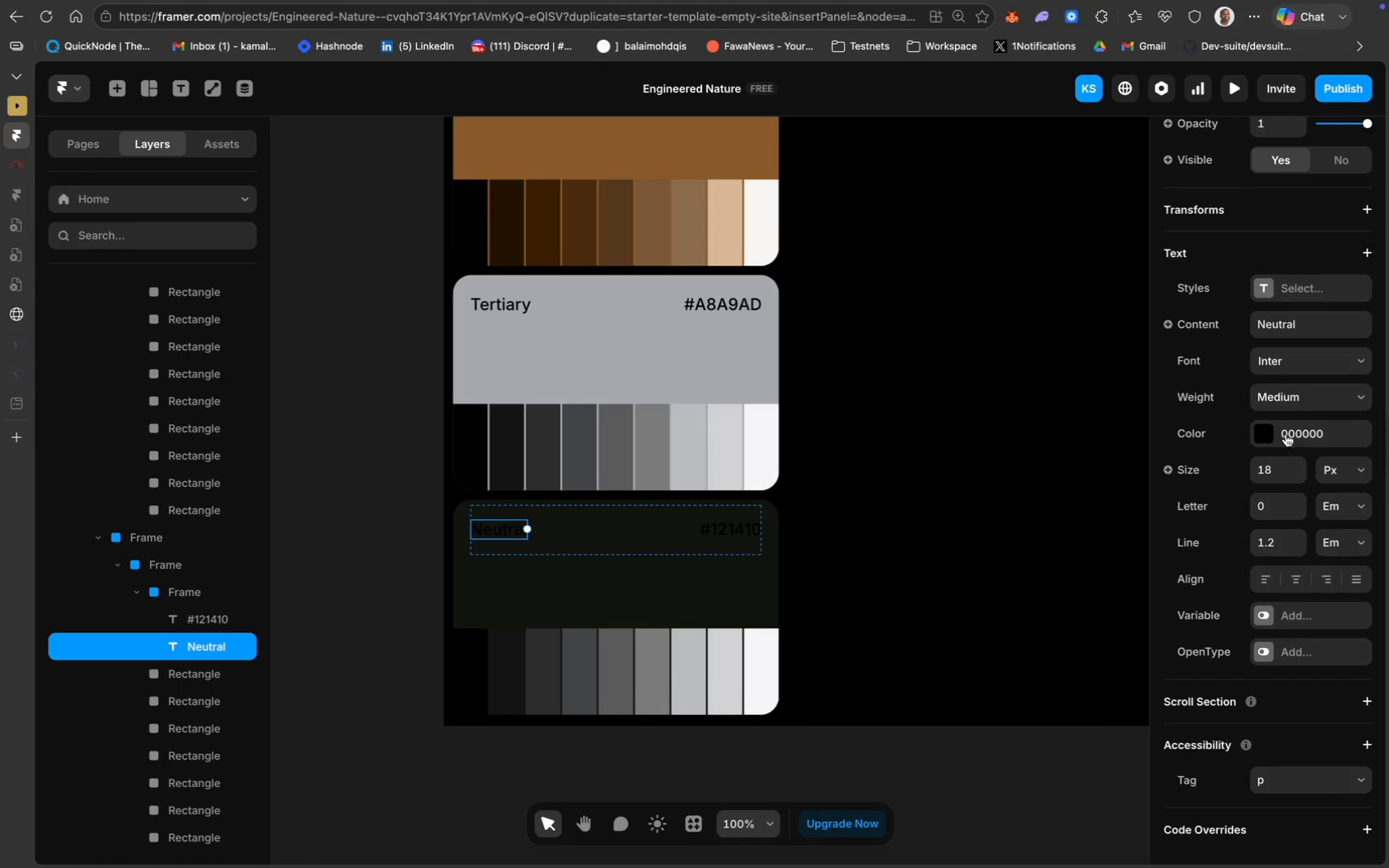 
left_click([1284, 432])
 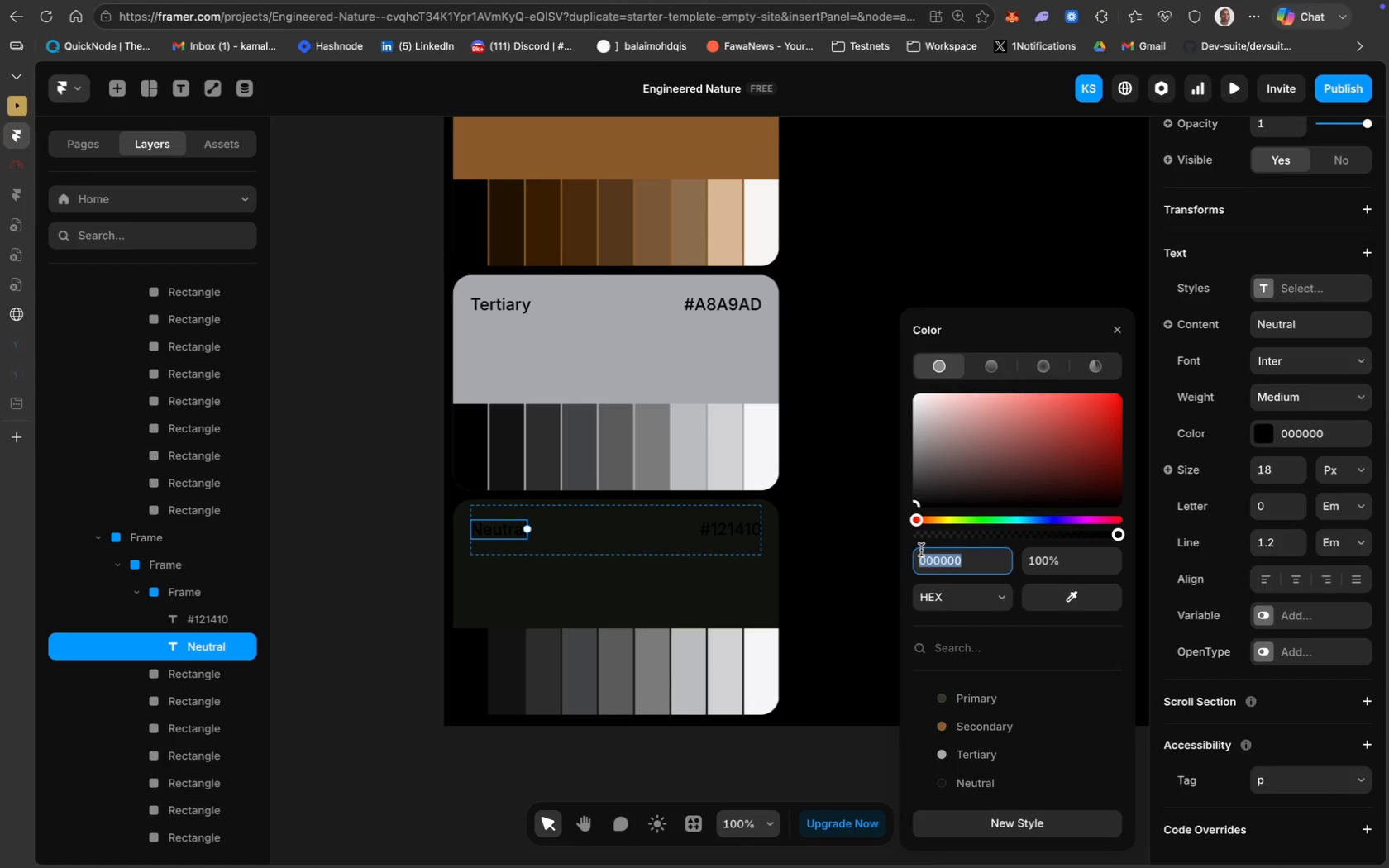 
type(ffffff)
 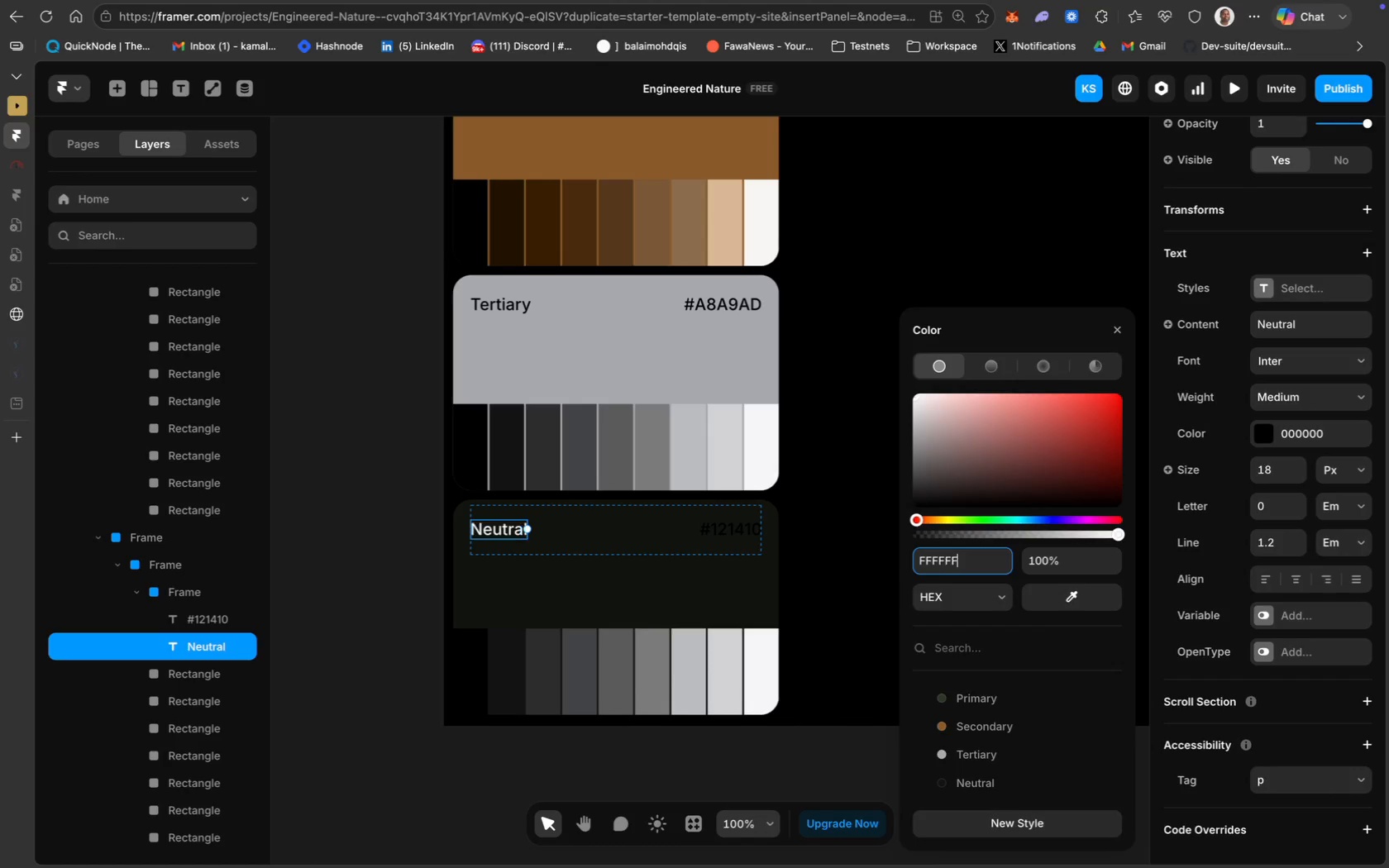 
key(Enter)
 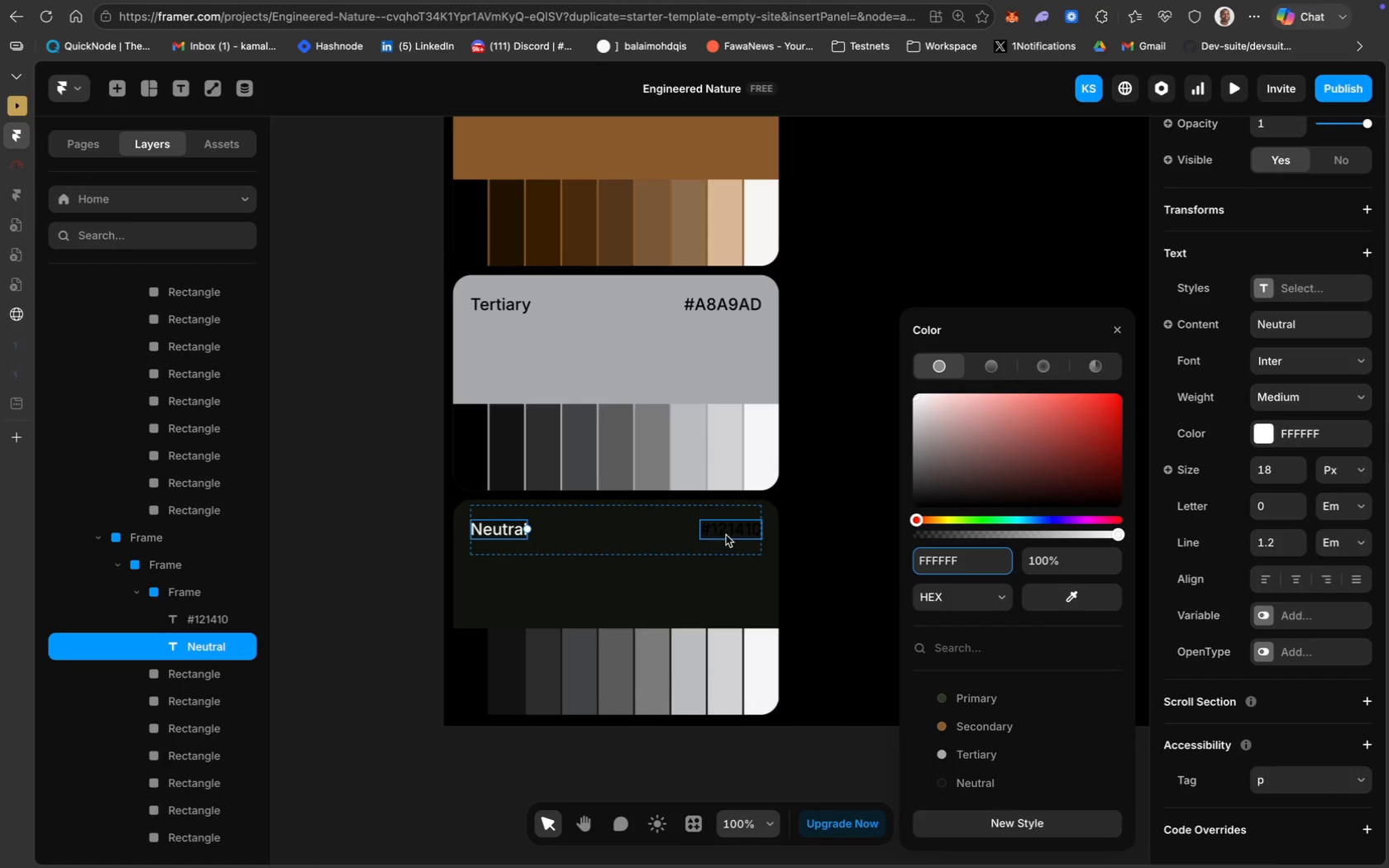 
left_click([747, 536])
 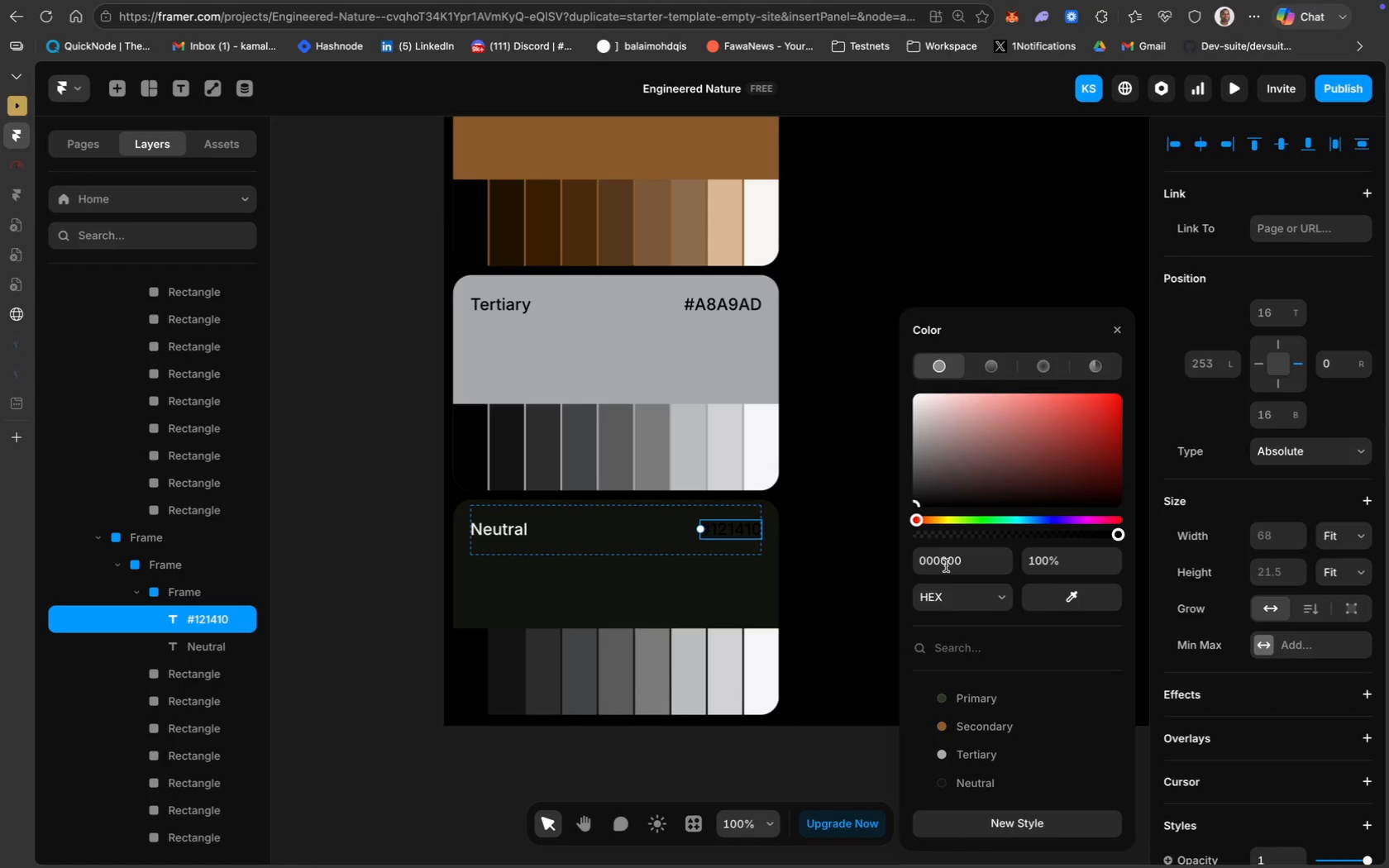 
left_click([954, 565])
 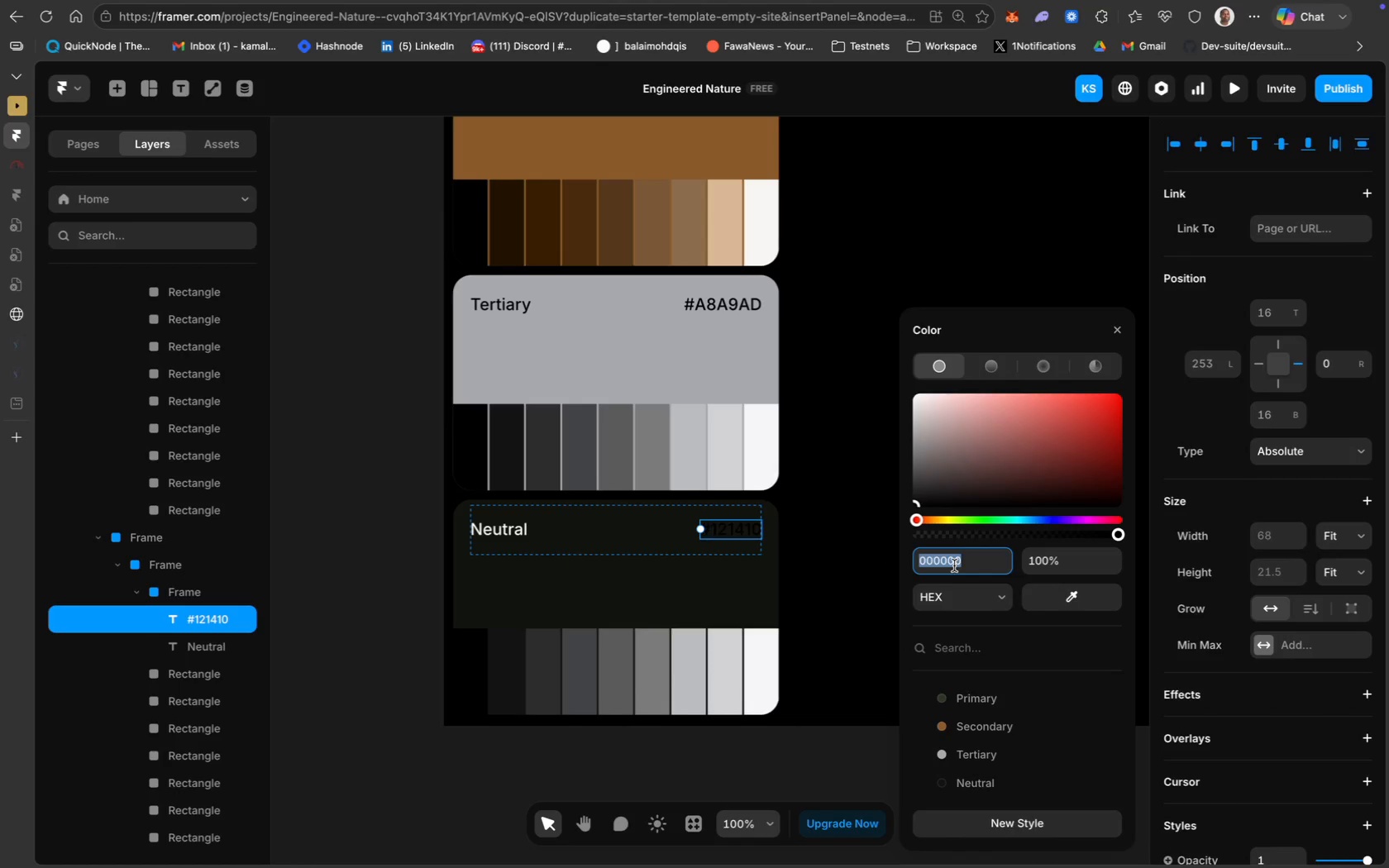 
type(ffffff)
 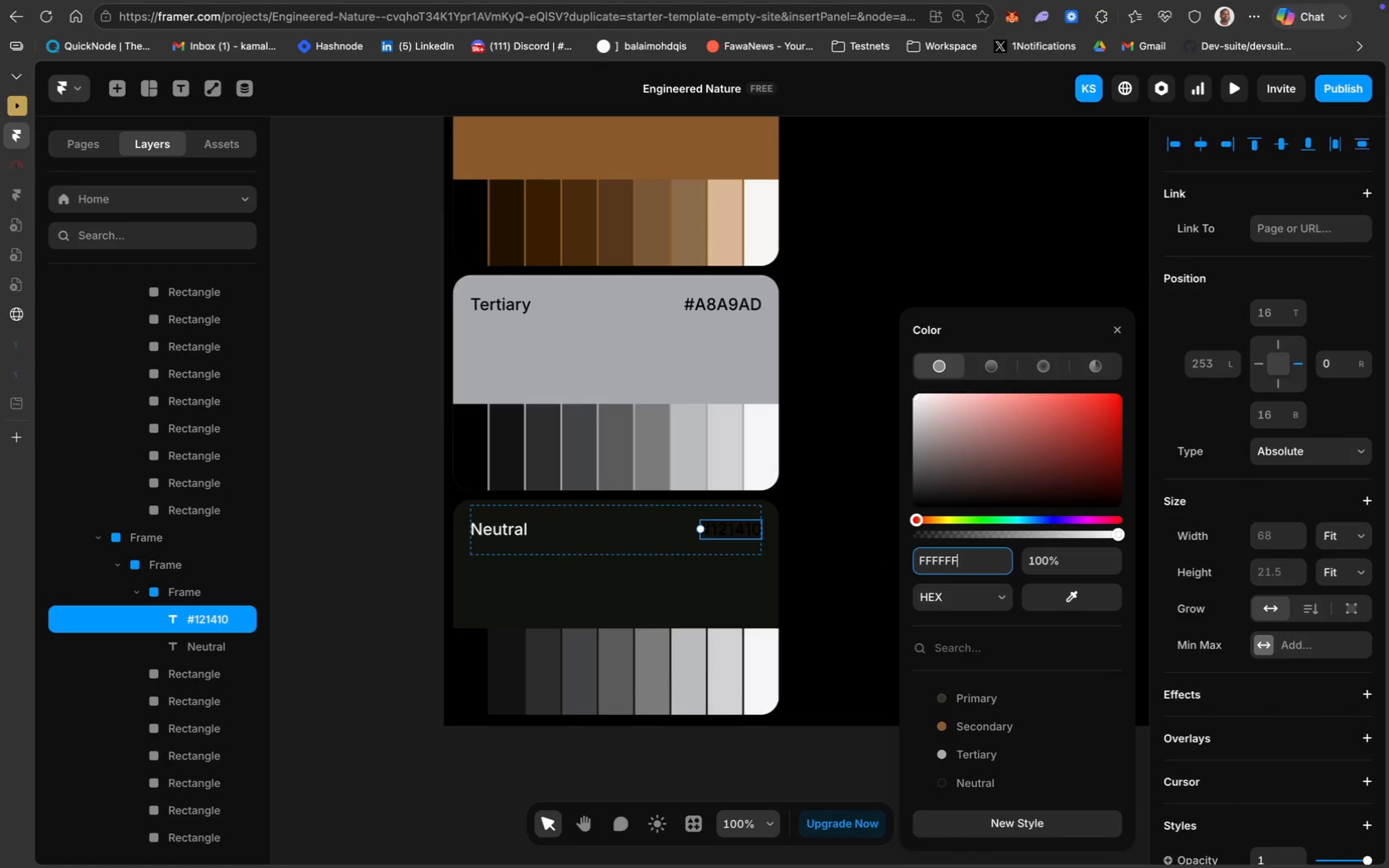 
key(Enter)
 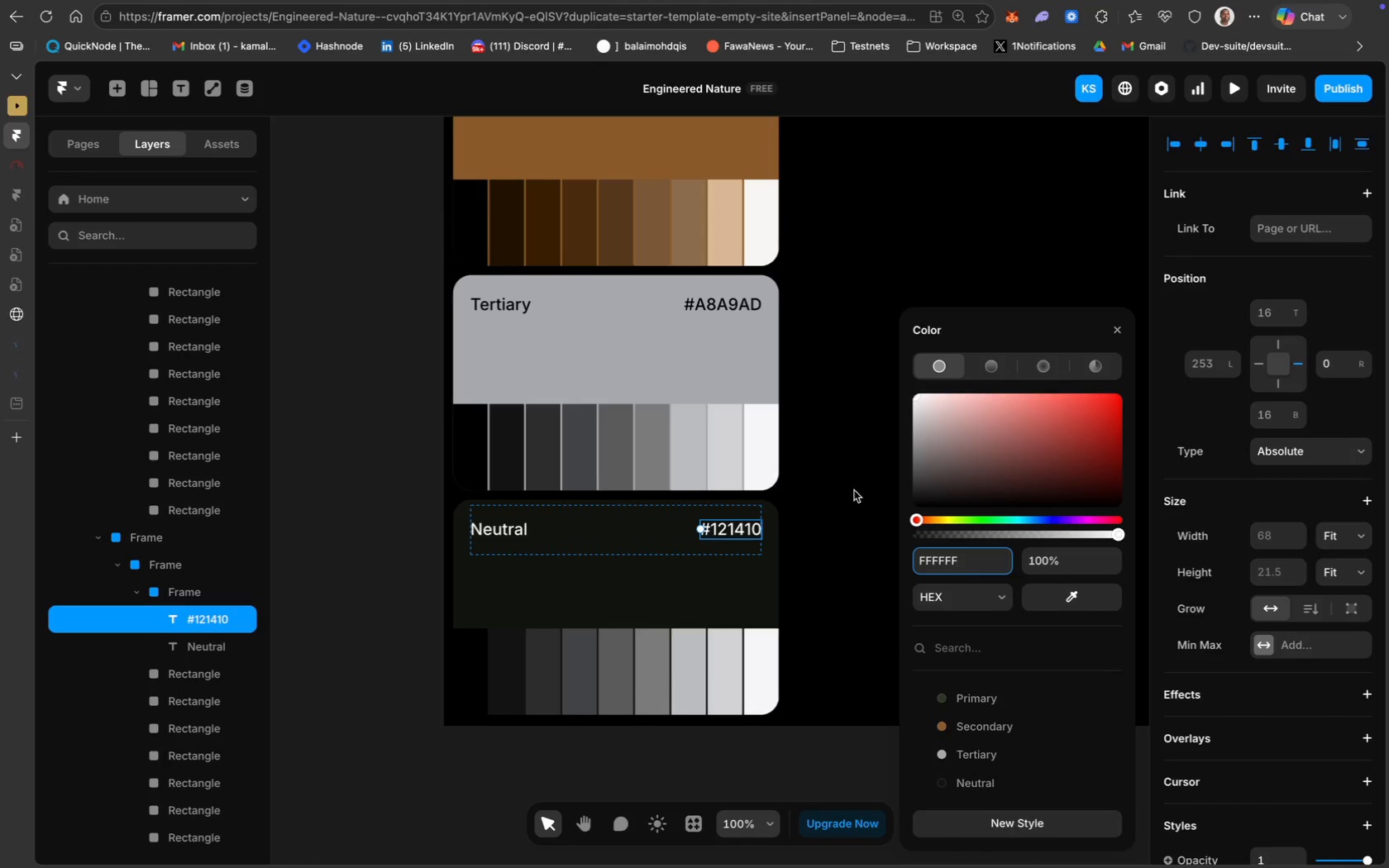 
left_click([847, 490])
 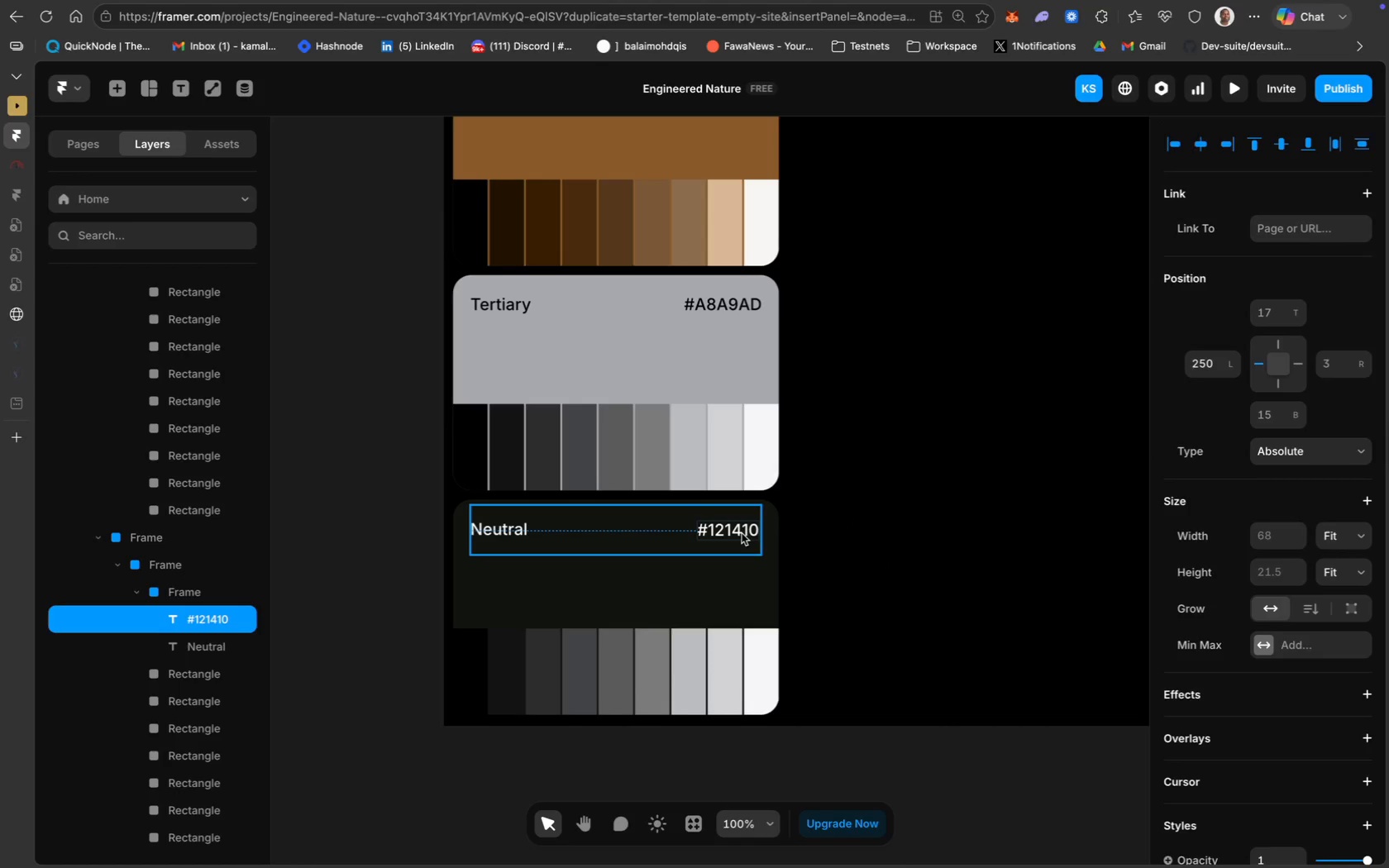 
wait(6.25)
 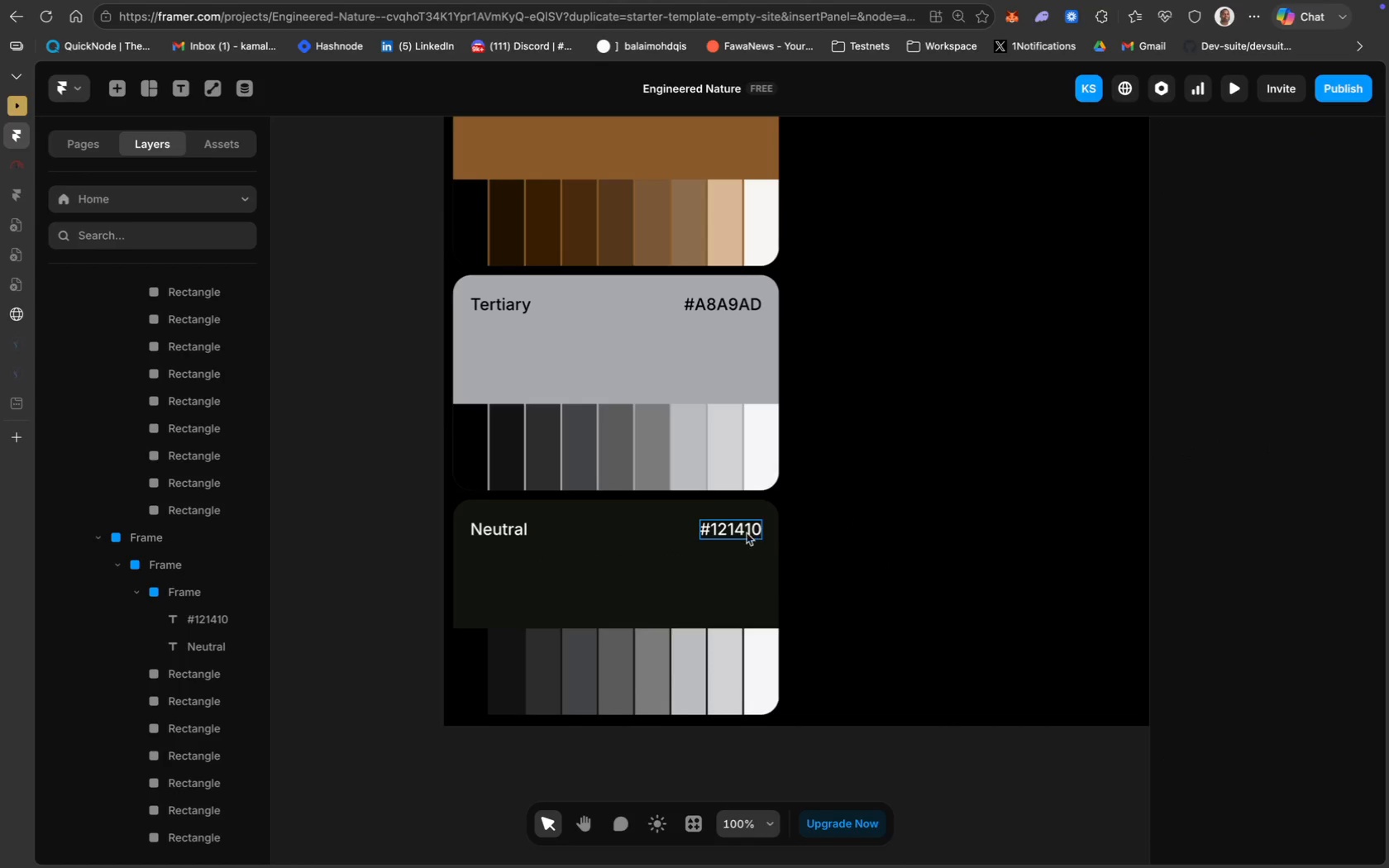 
left_click([949, 480])
 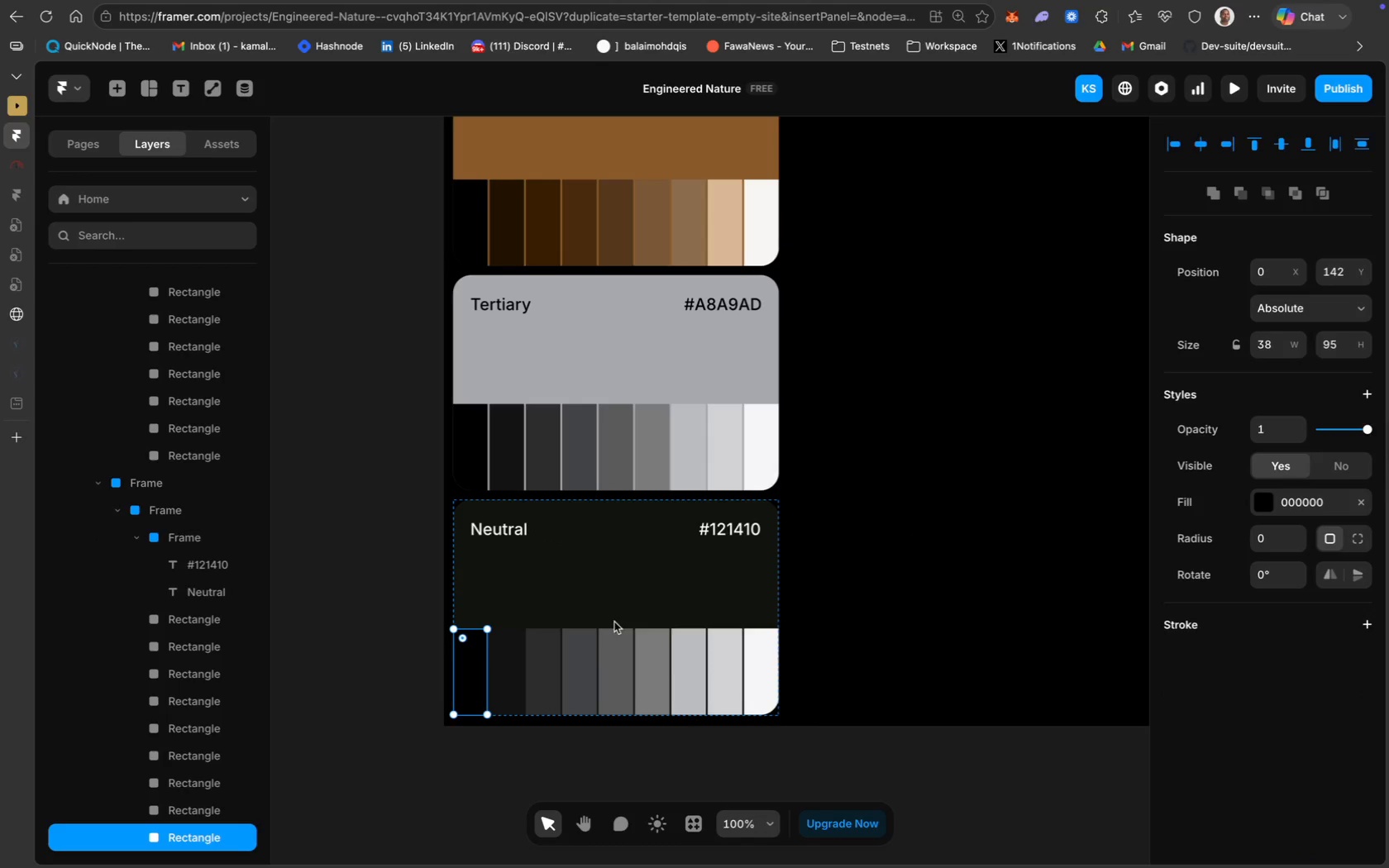 
wait(5.34)
 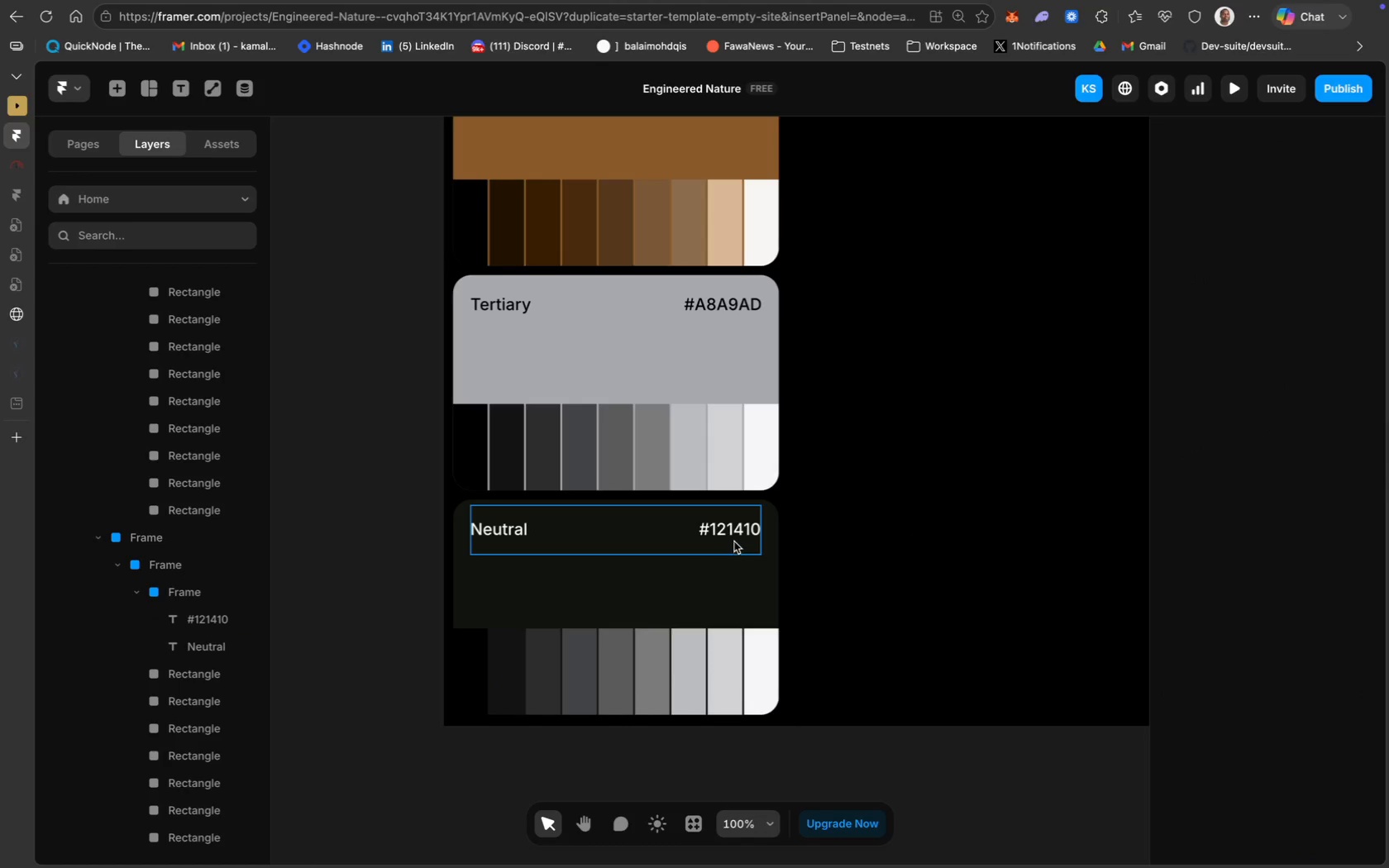 
left_click([1297, 506])
 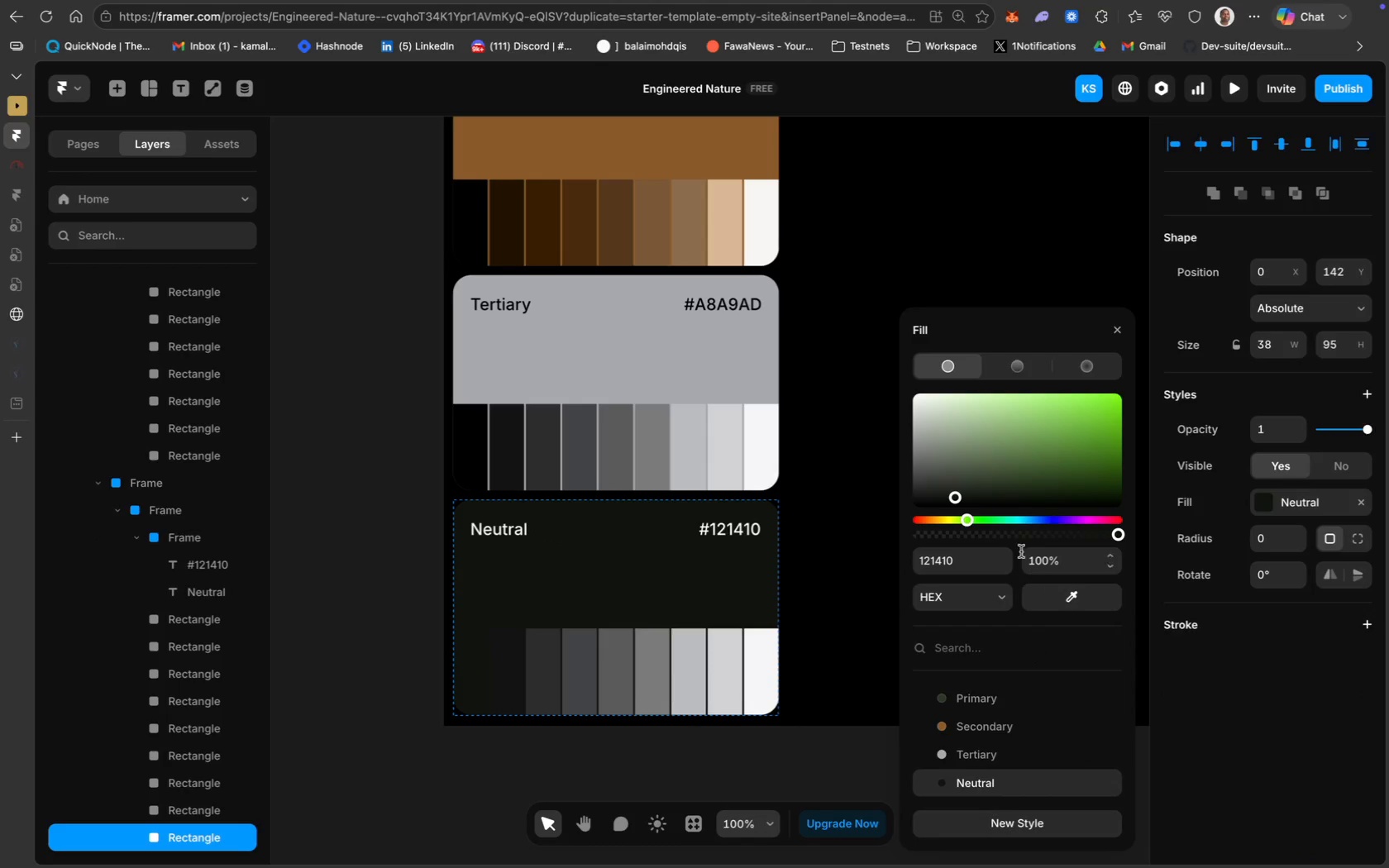 
left_click_drag(start_coordinate=[952, 499], to_coordinate=[910, 506])
 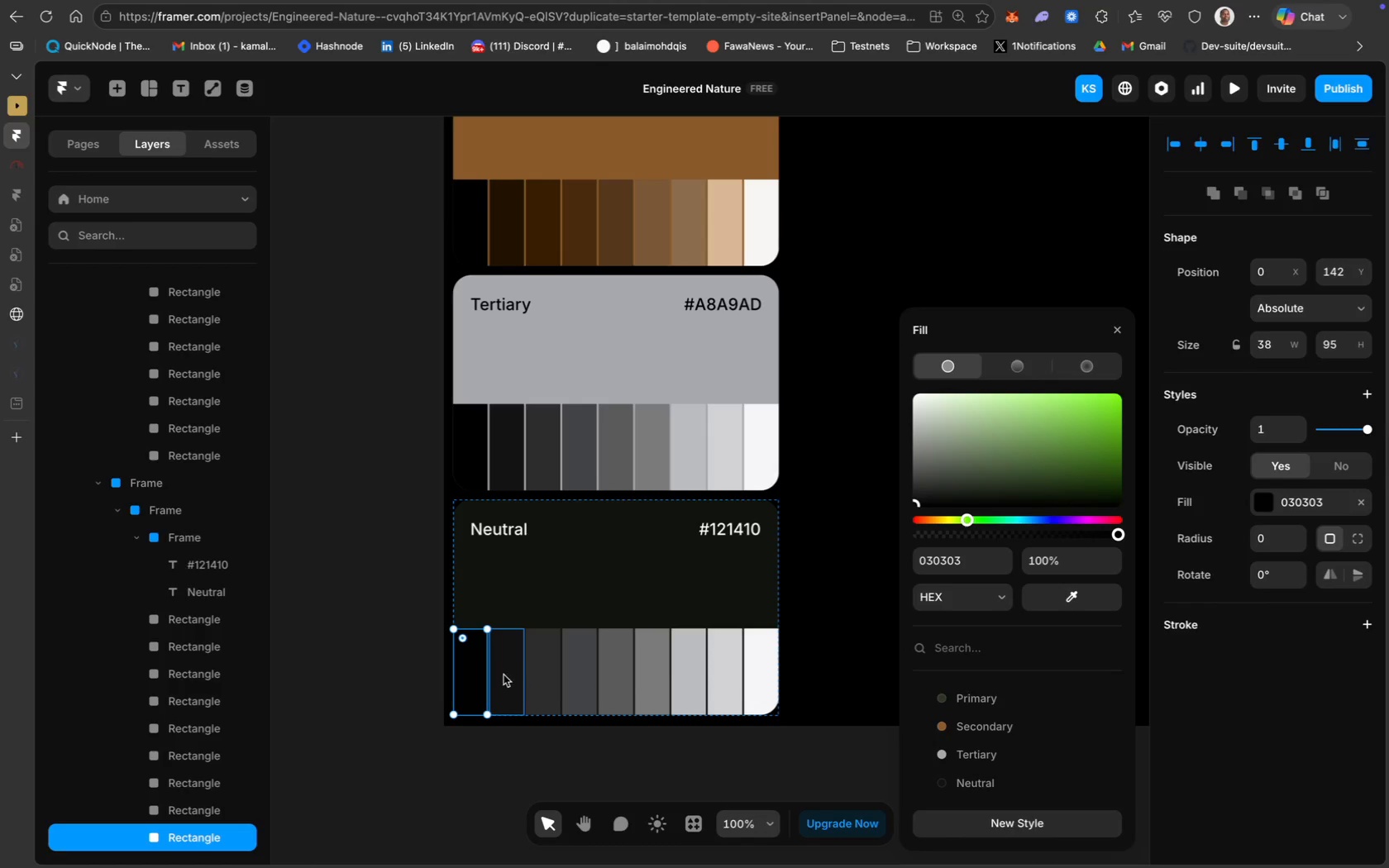 
left_click([504, 675])
 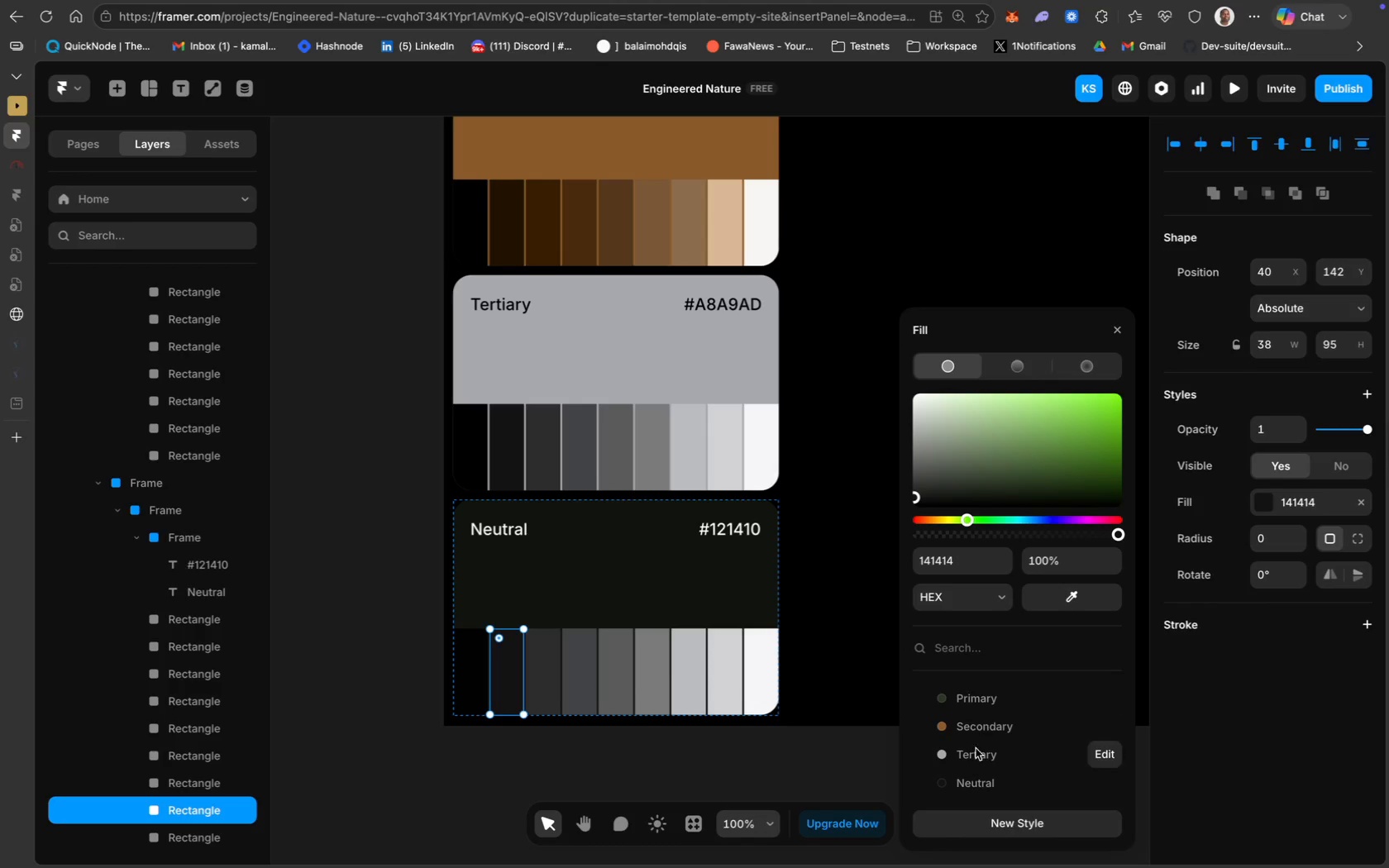 
left_click([971, 786])
 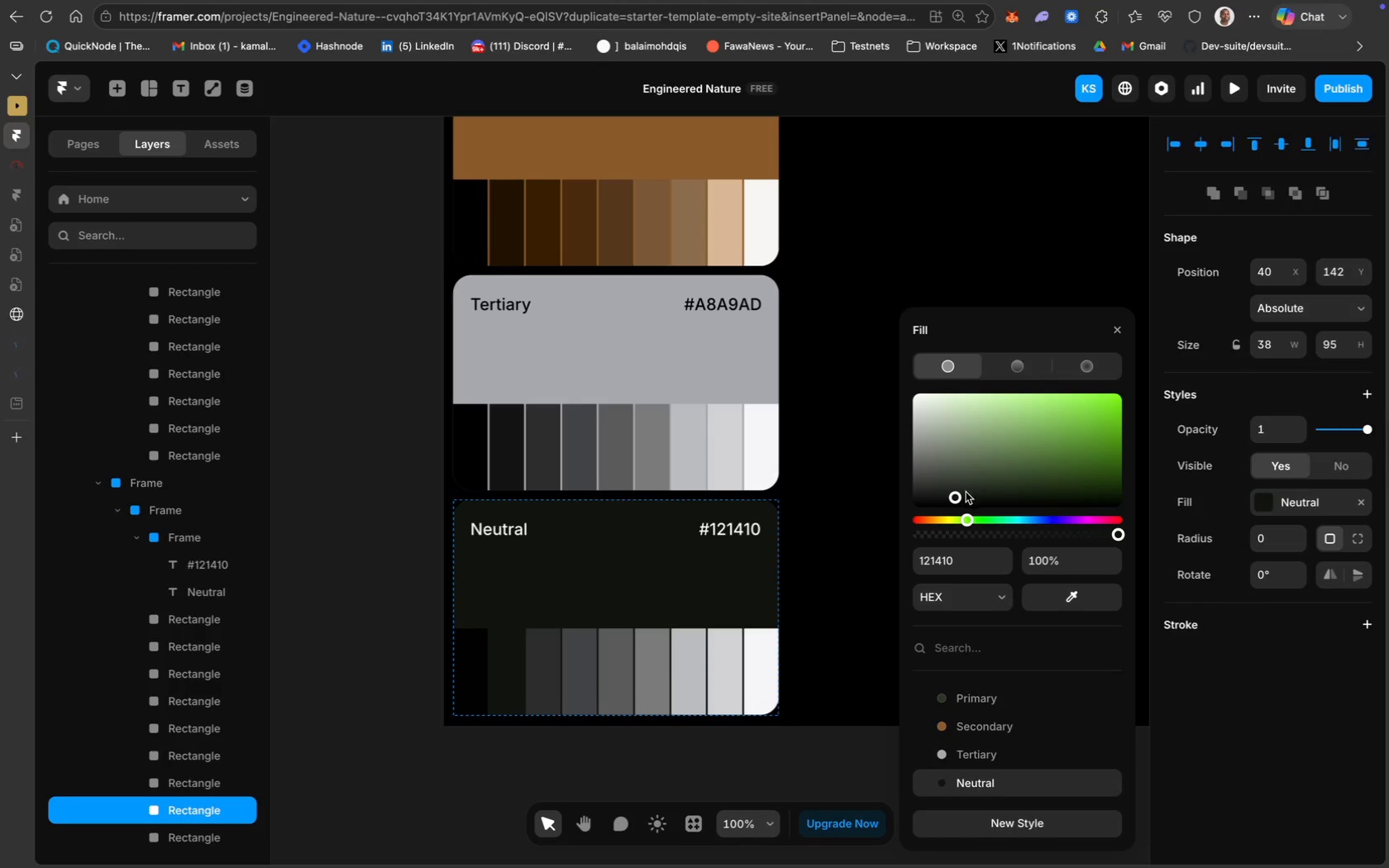 
left_click_drag(start_coordinate=[957, 496], to_coordinate=[1090, 506])
 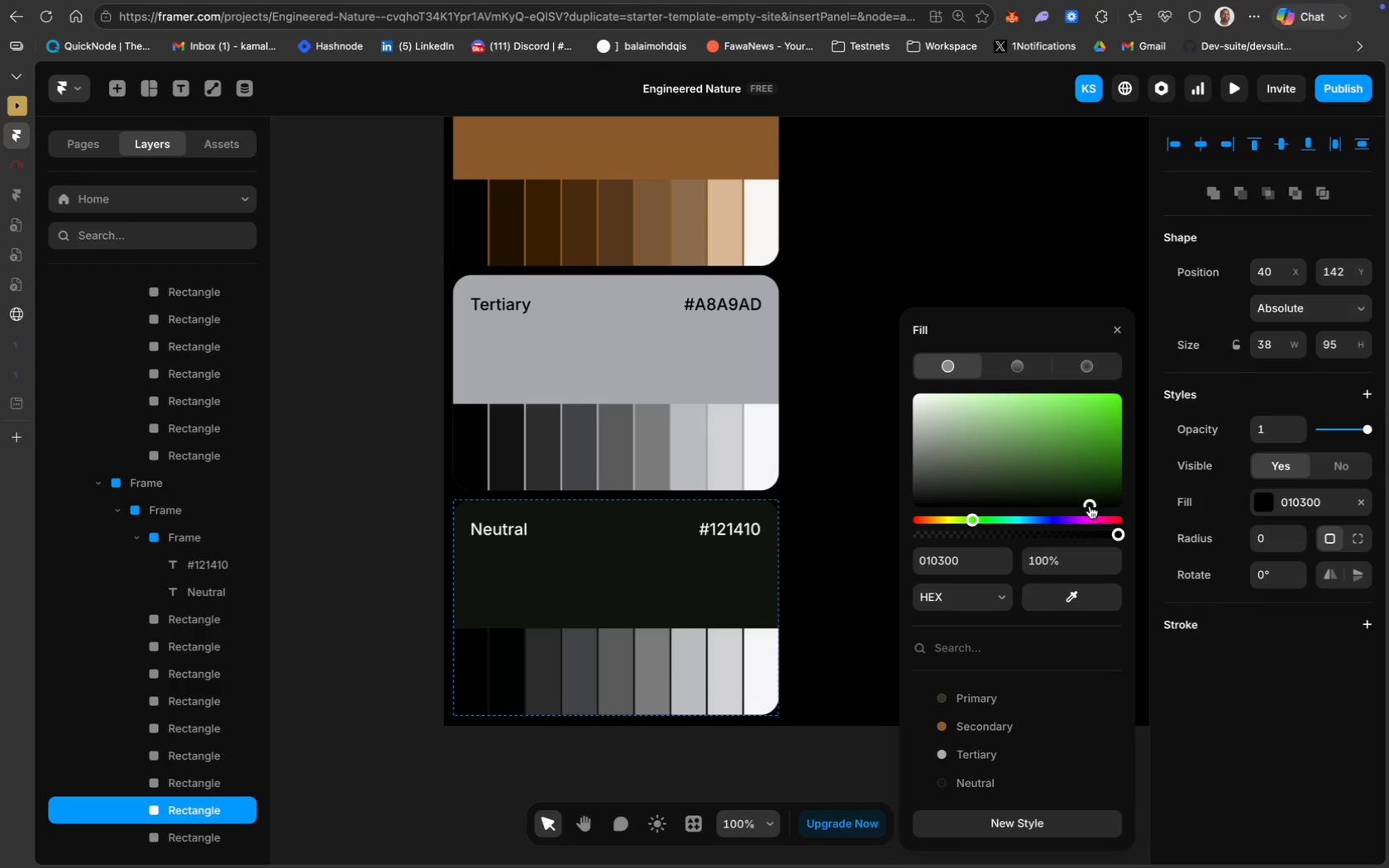 
left_click_drag(start_coordinate=[1090, 506], to_coordinate=[1121, 500])
 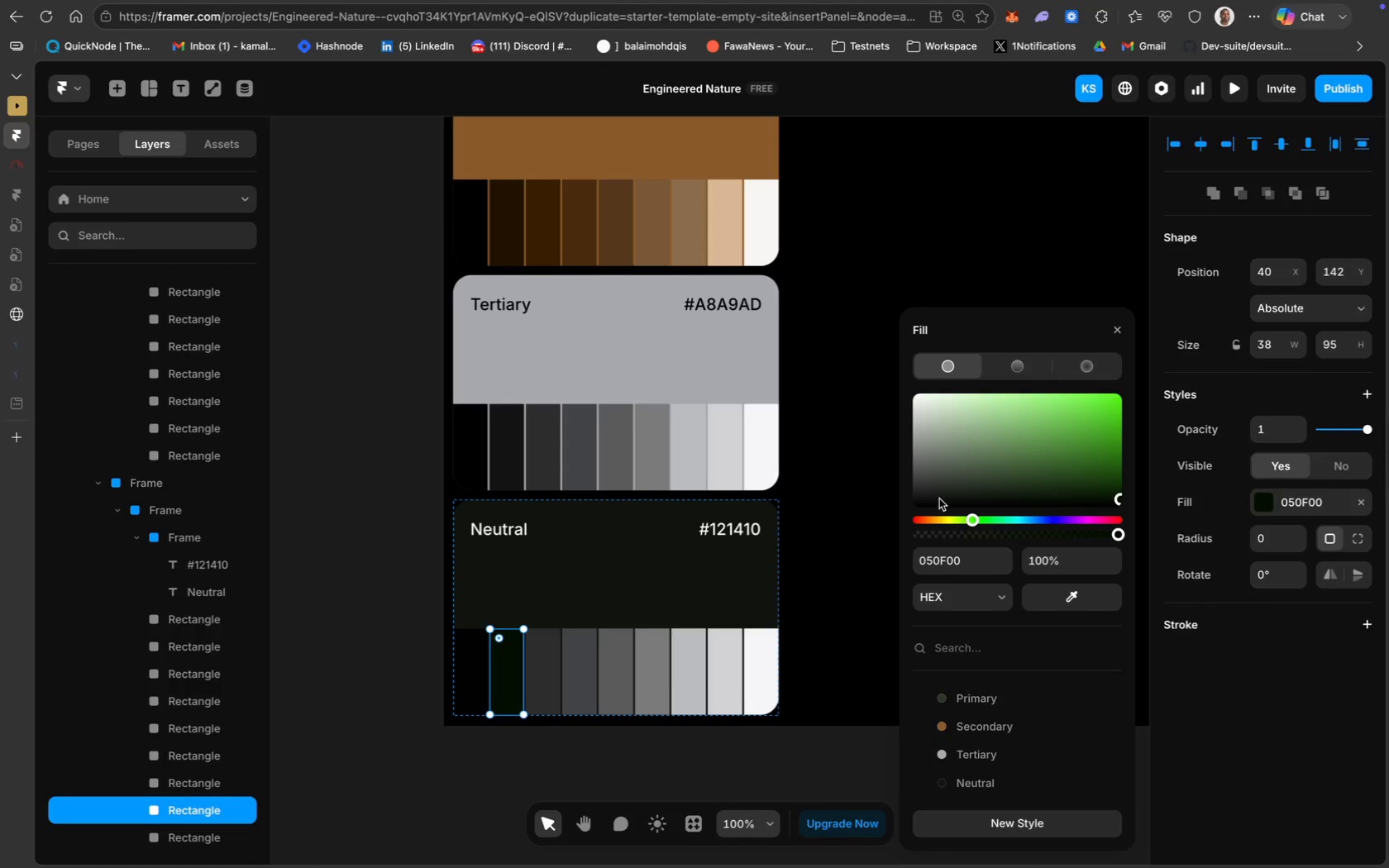 
left_click([915, 500])
 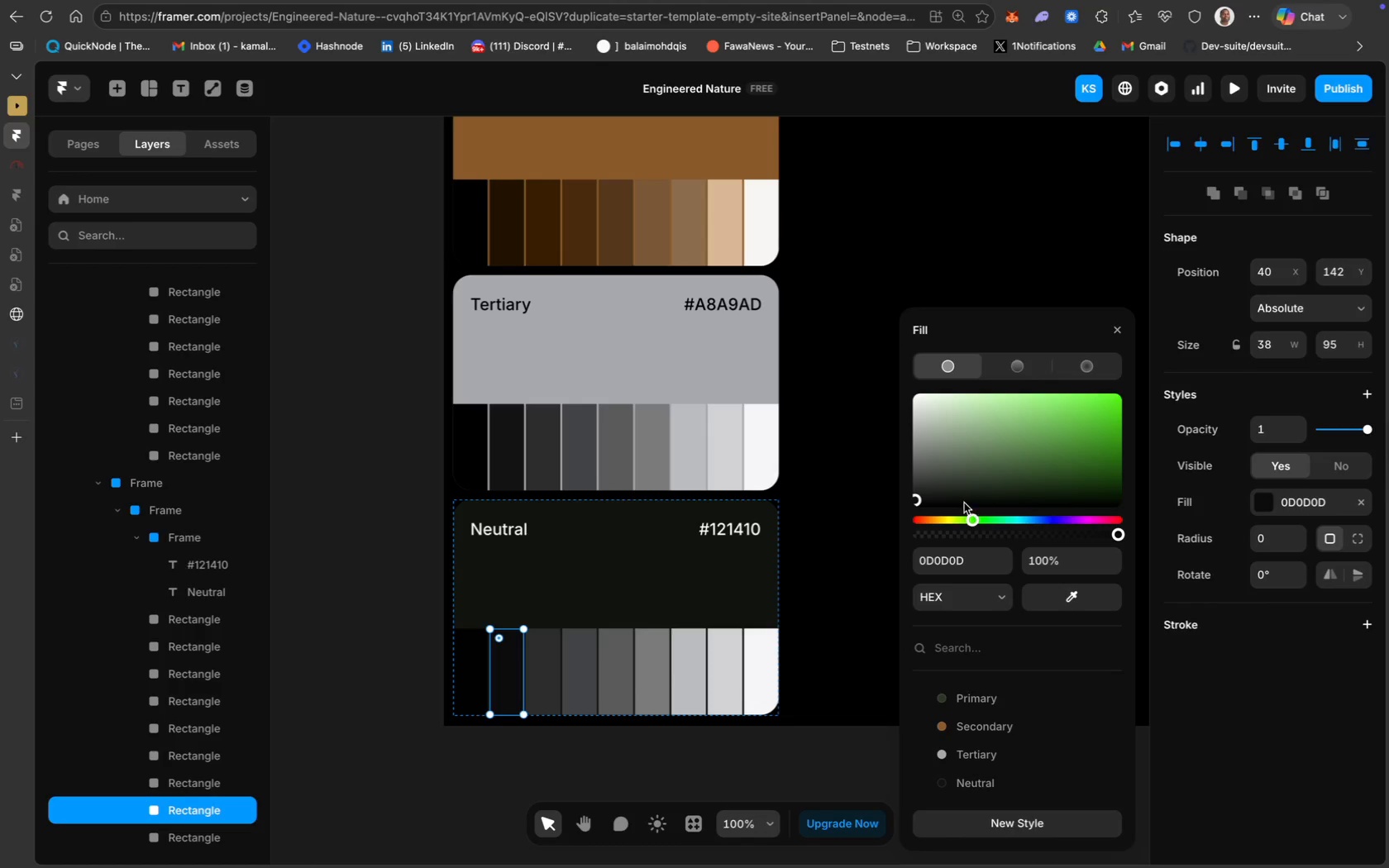 
left_click_drag(start_coordinate=[917, 501], to_coordinate=[979, 503])
 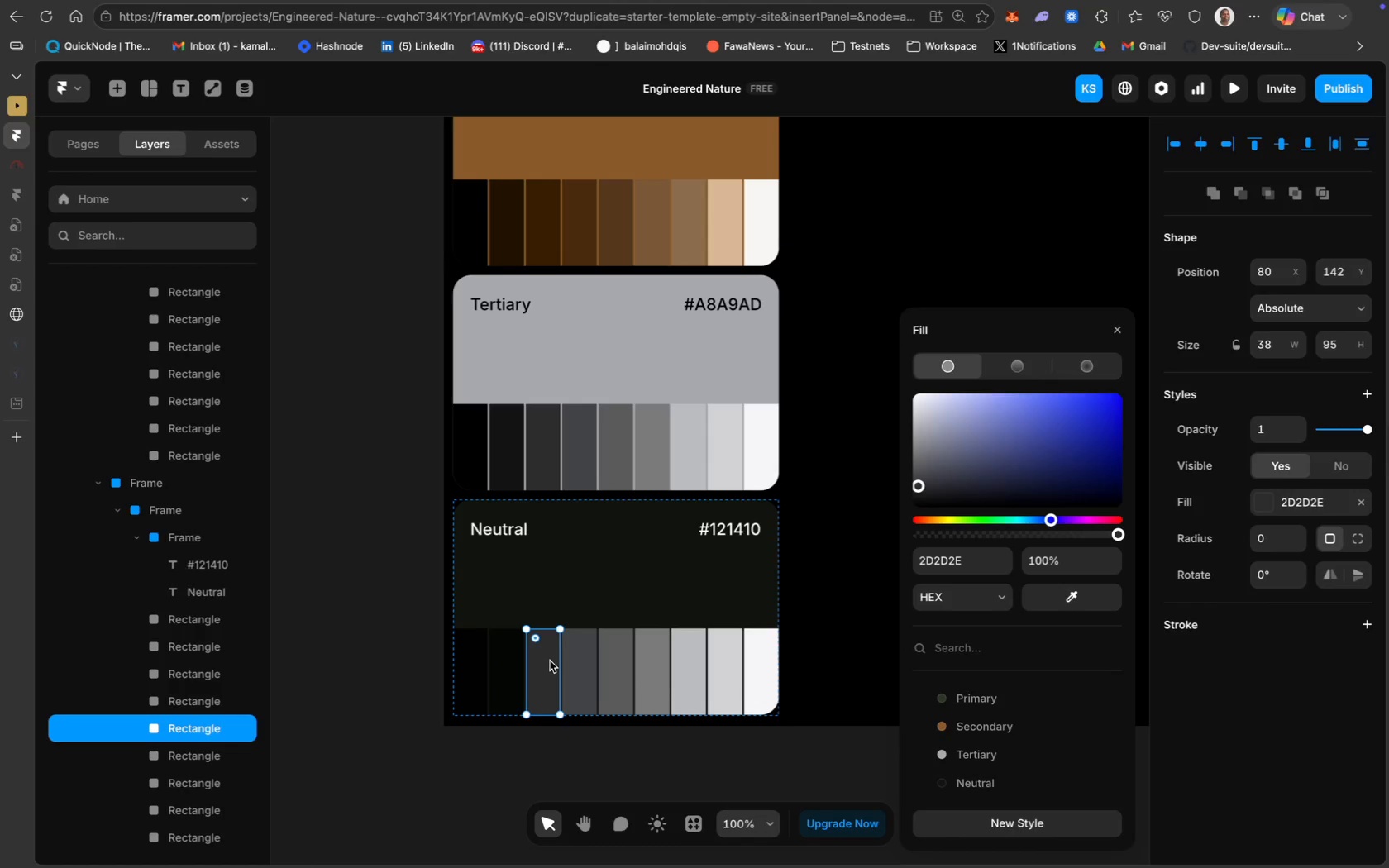 
left_click([517, 668])
 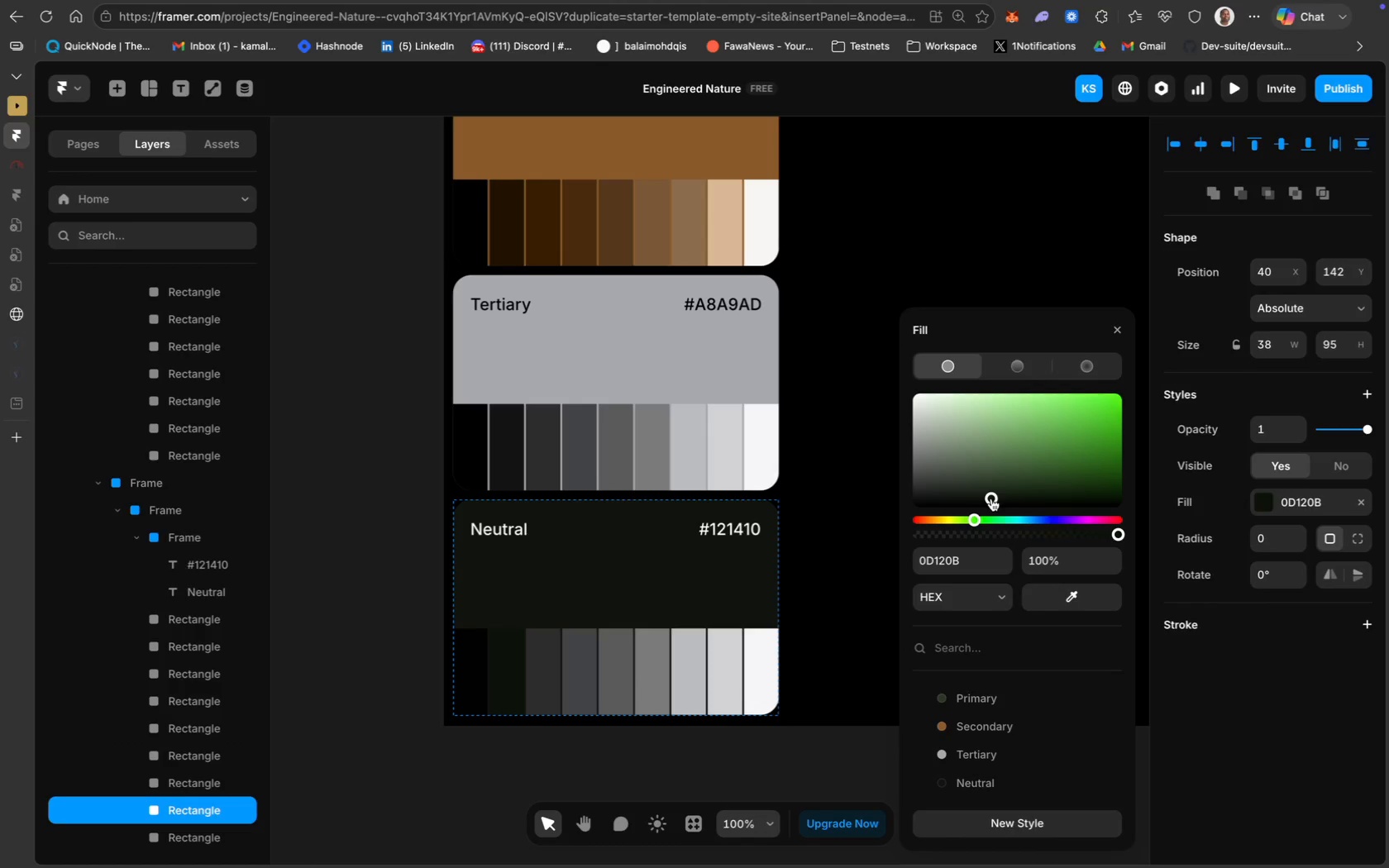 
left_click([542, 659])
 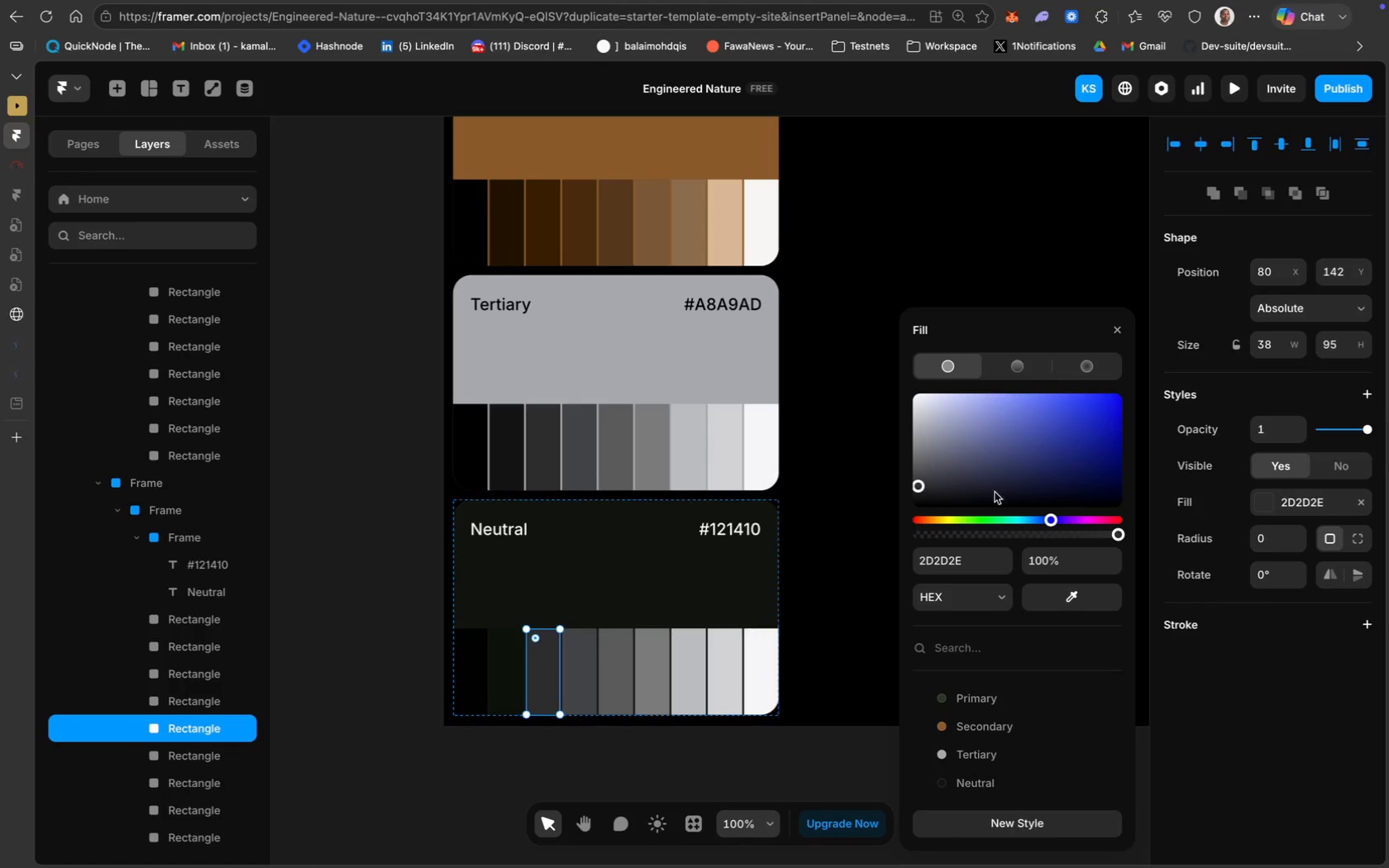 
left_click([523, 657])
 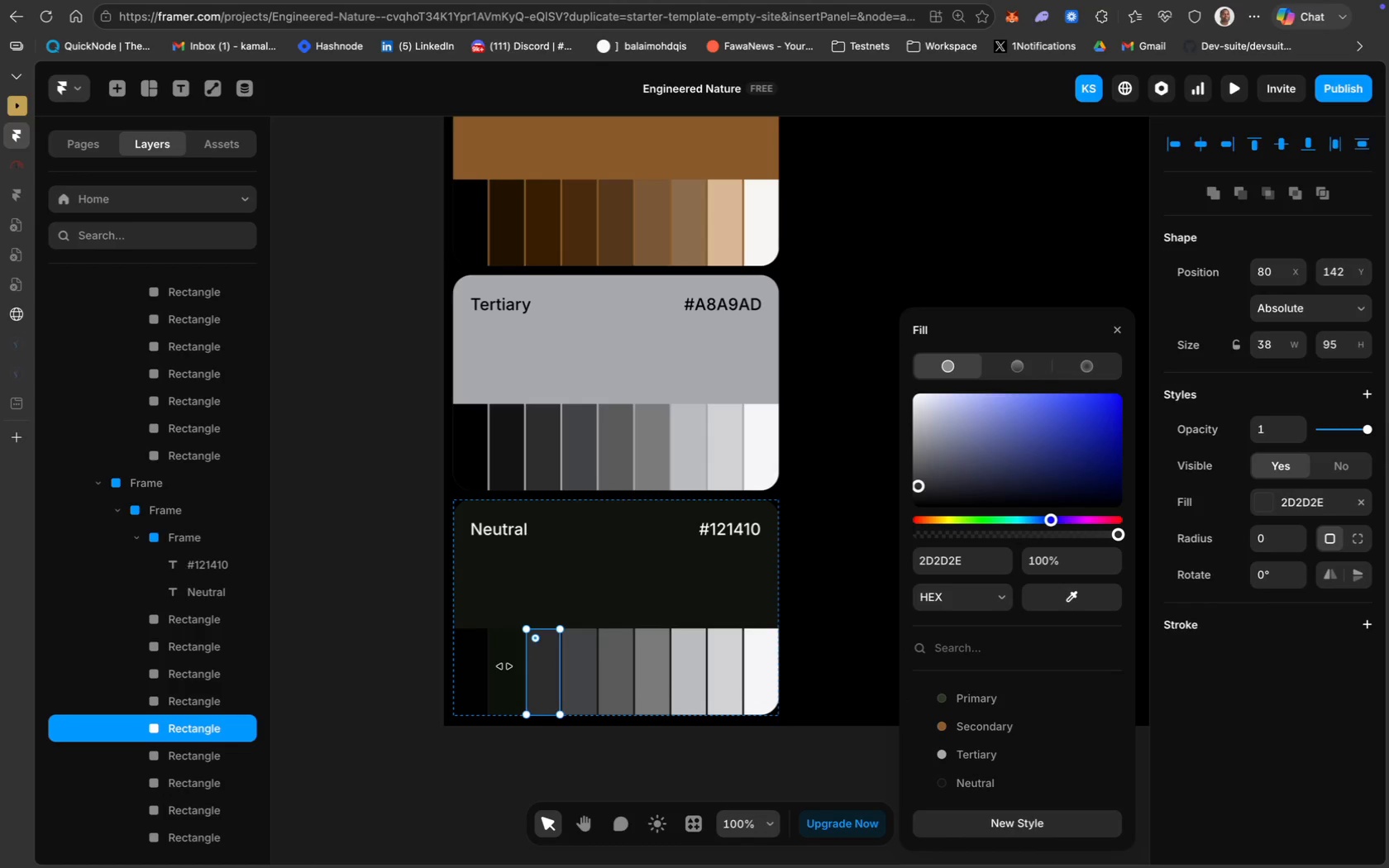 
left_click([503, 666])
 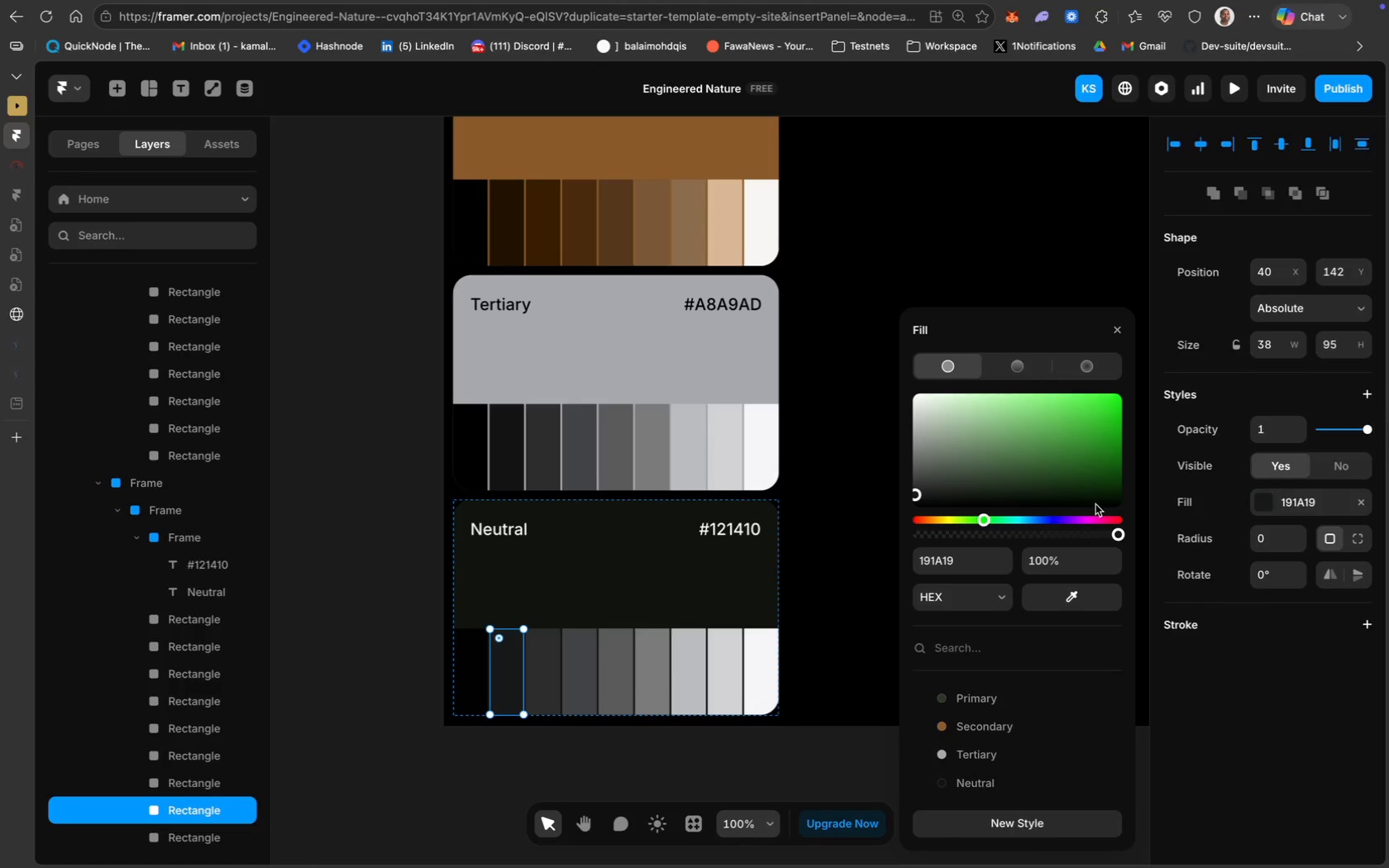 
wait(13.2)
 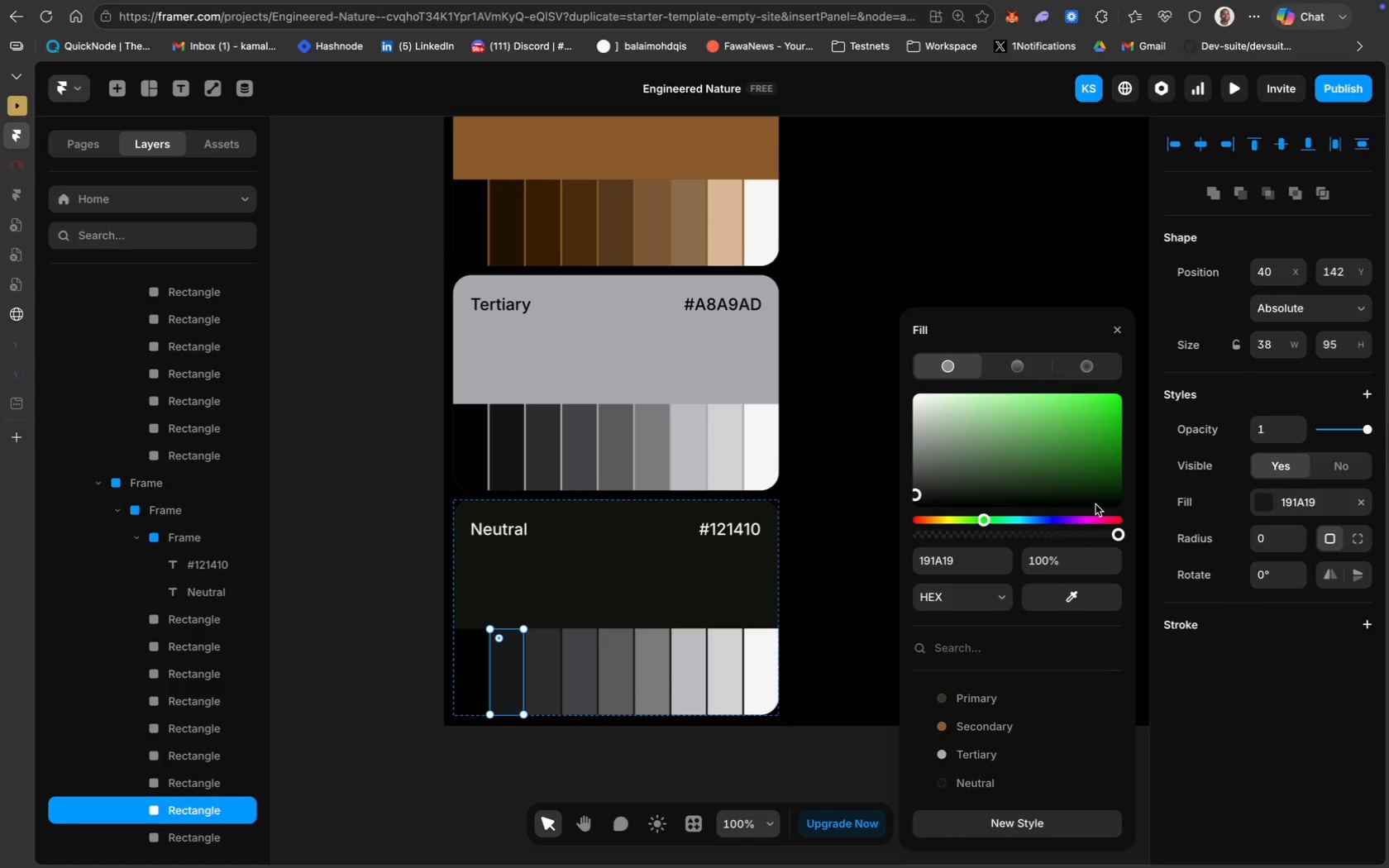 
left_click([917, 496])
 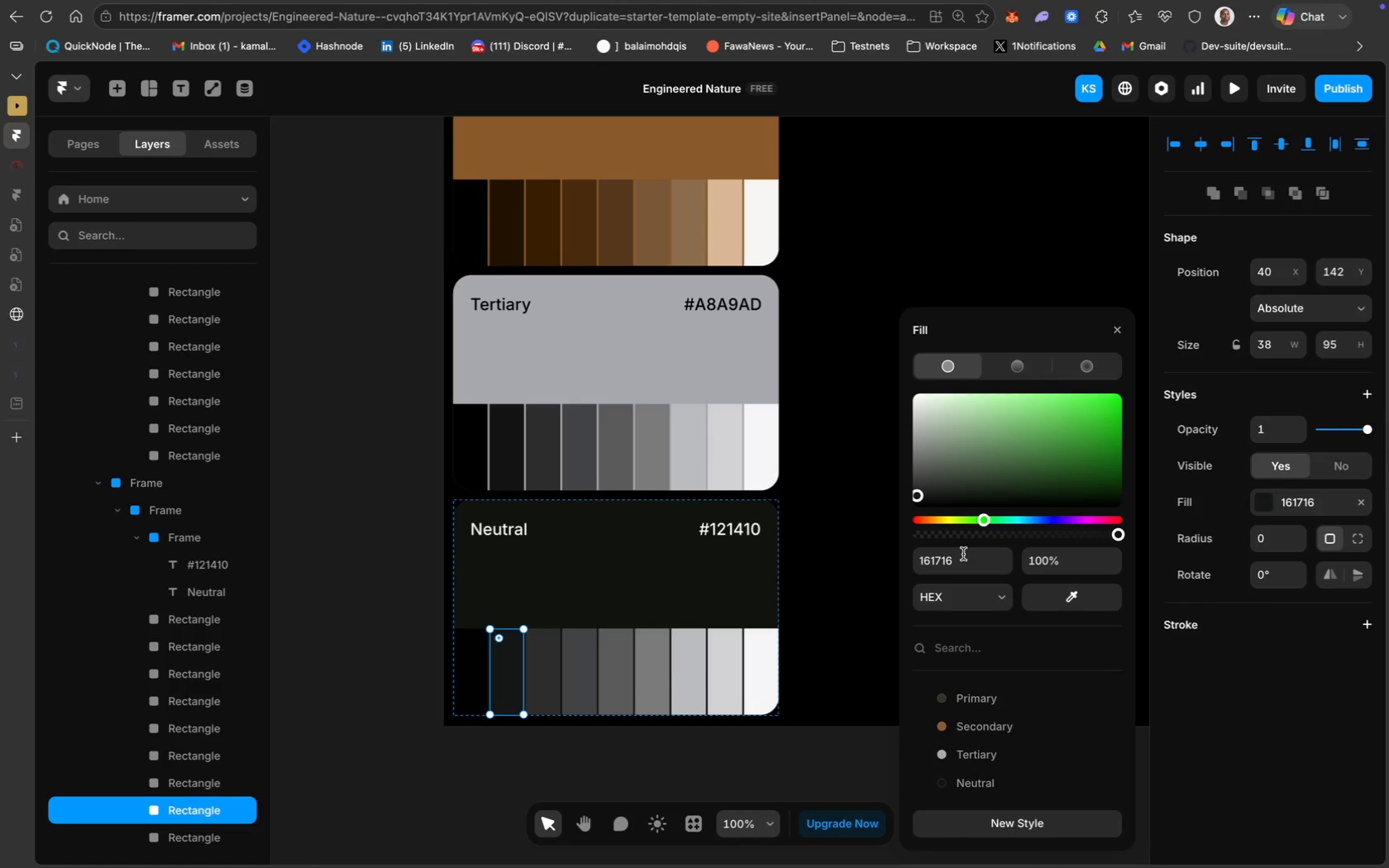 
left_click([544, 665])
 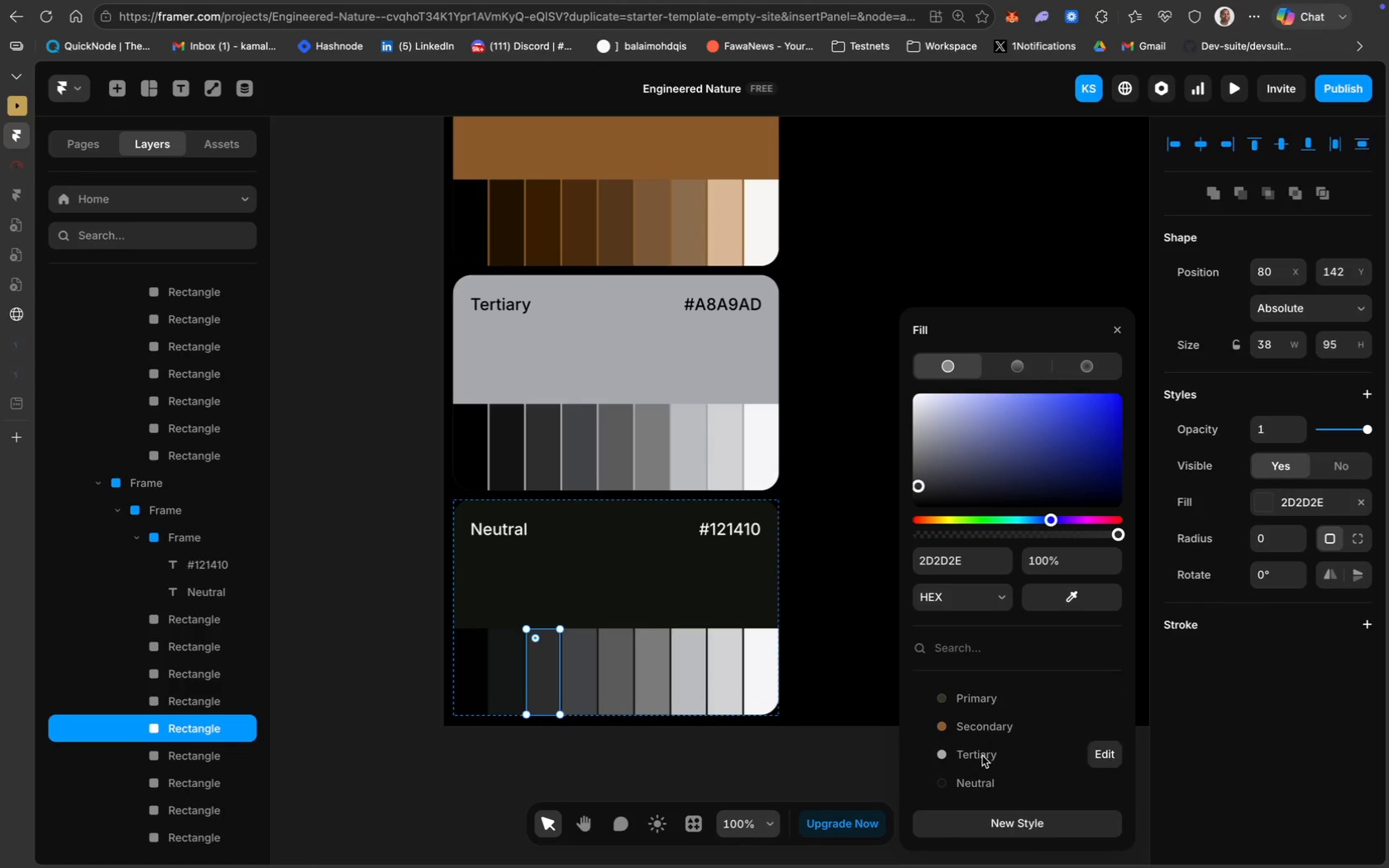 
left_click([954, 783])
 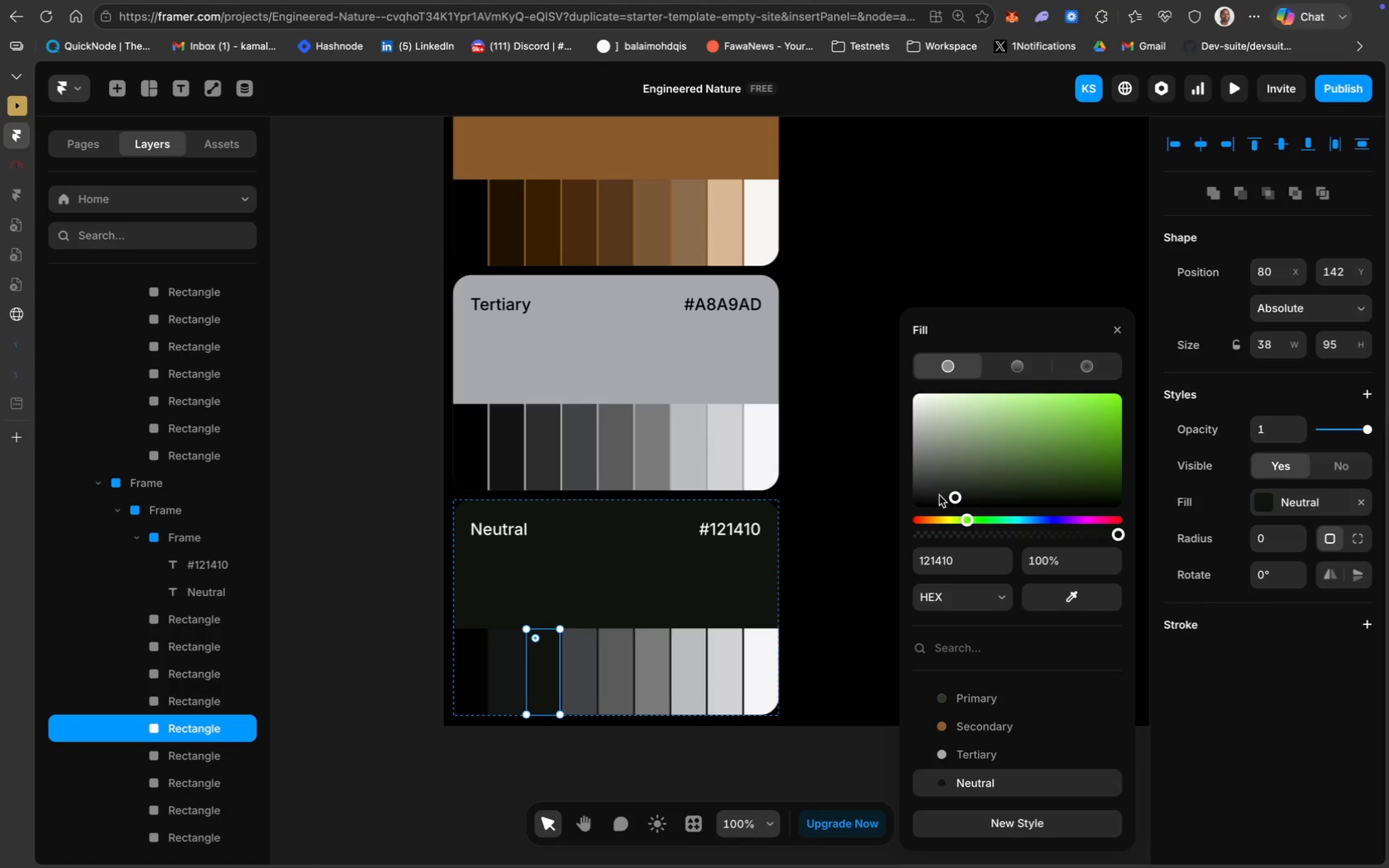 
left_click([948, 492])
 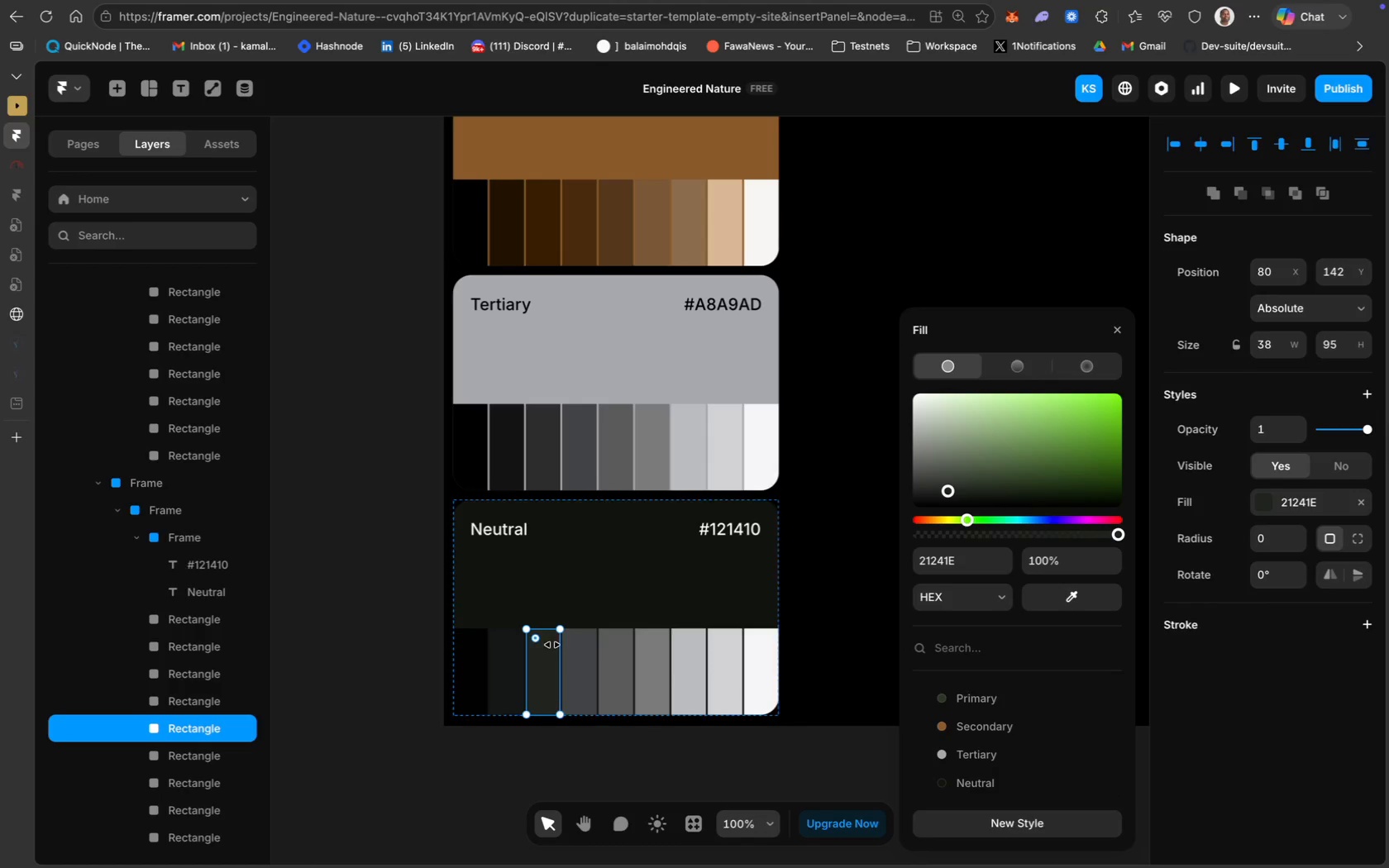 
left_click([575, 684])
 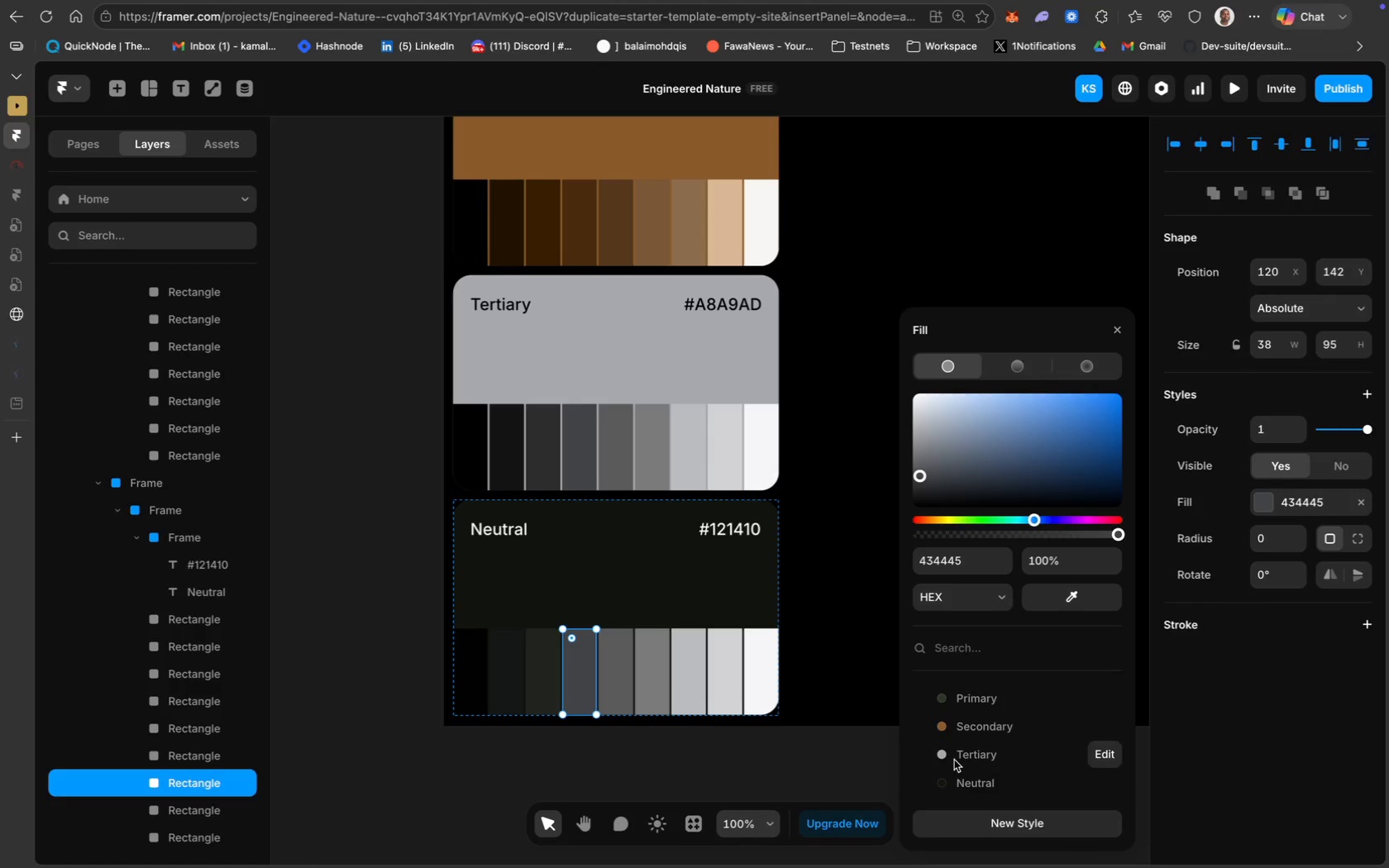 
left_click([960, 785])
 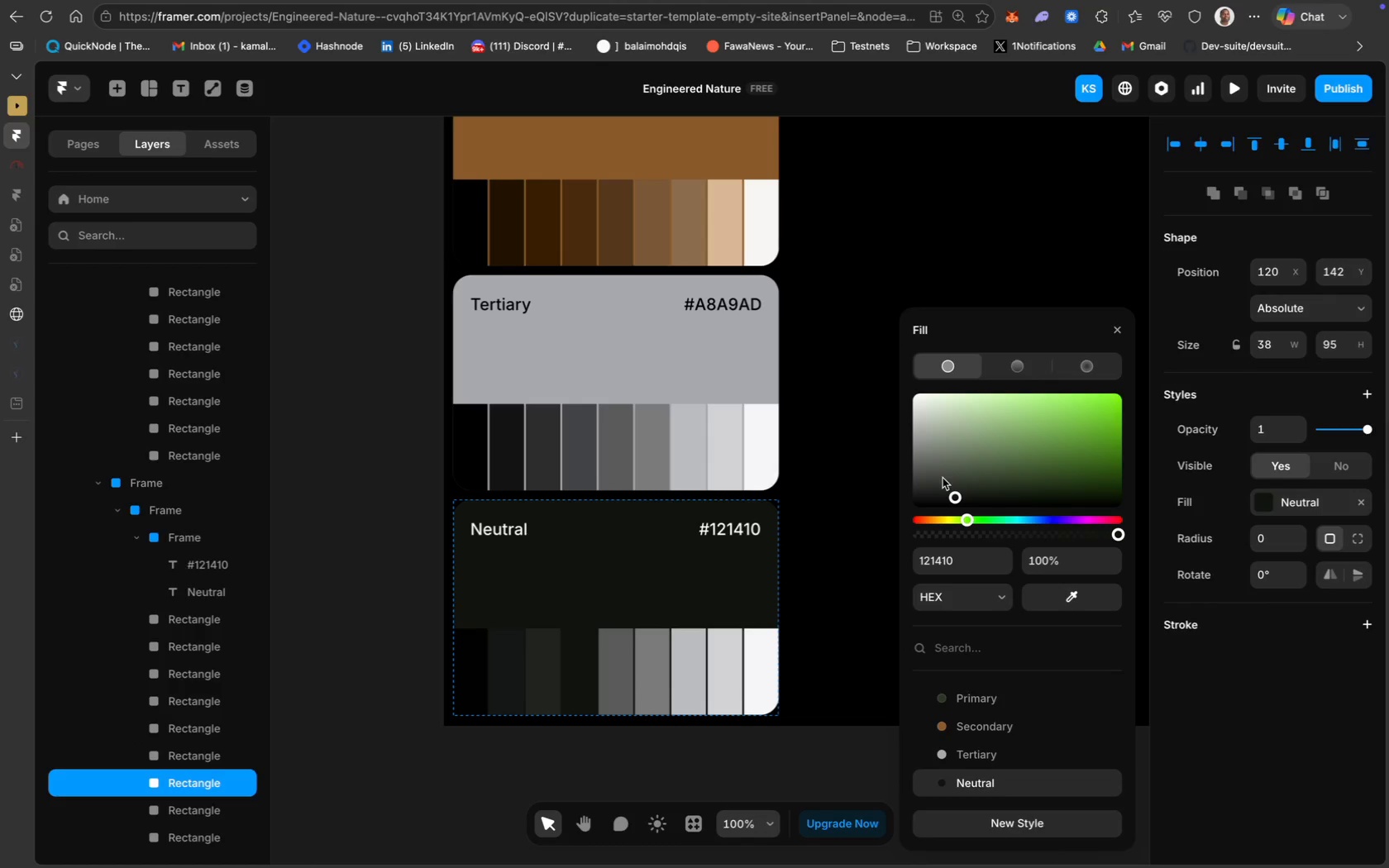 
left_click([938, 483])
 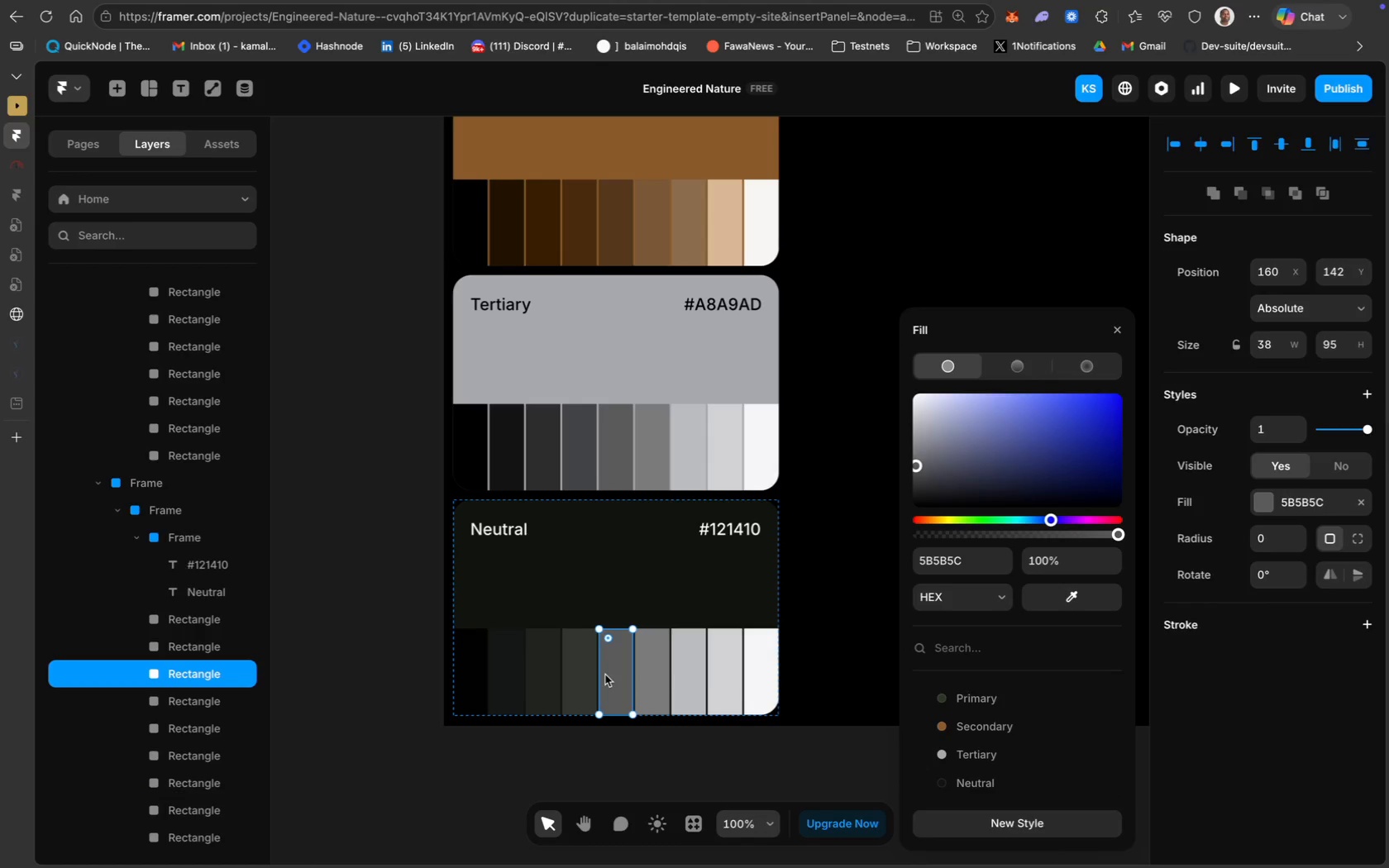 
left_click([967, 782])
 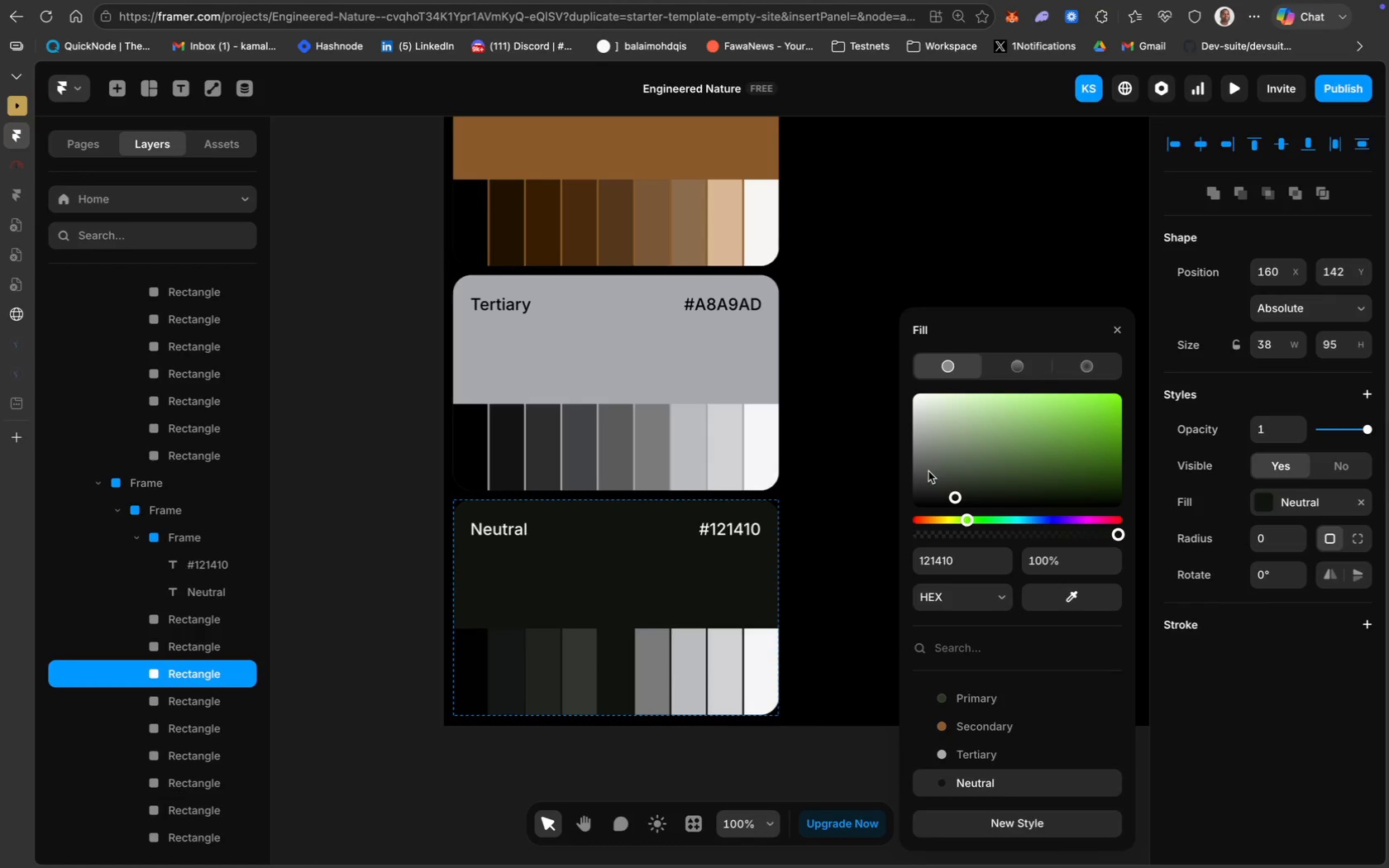 
left_click([931, 470])
 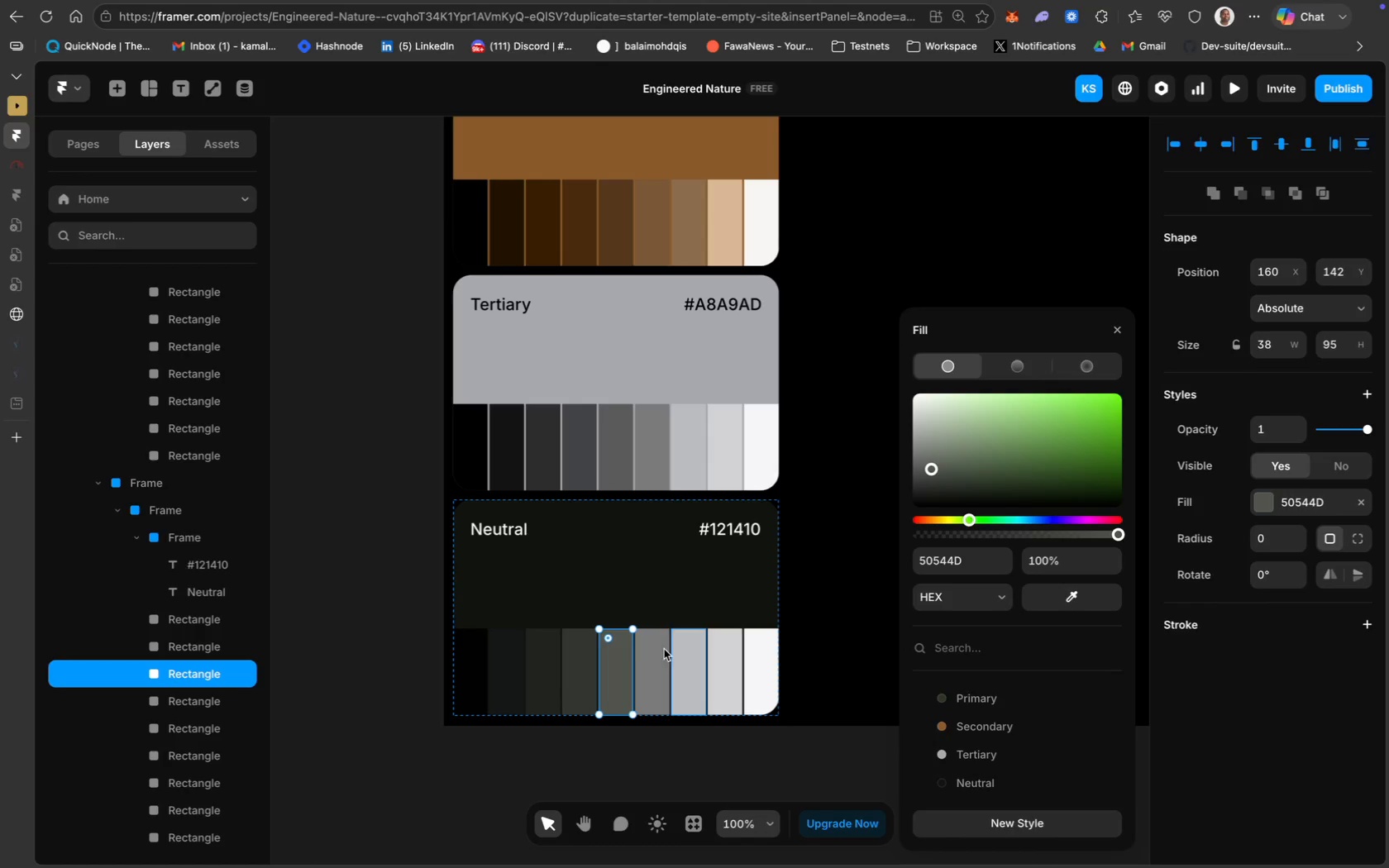 
left_click([635, 661])
 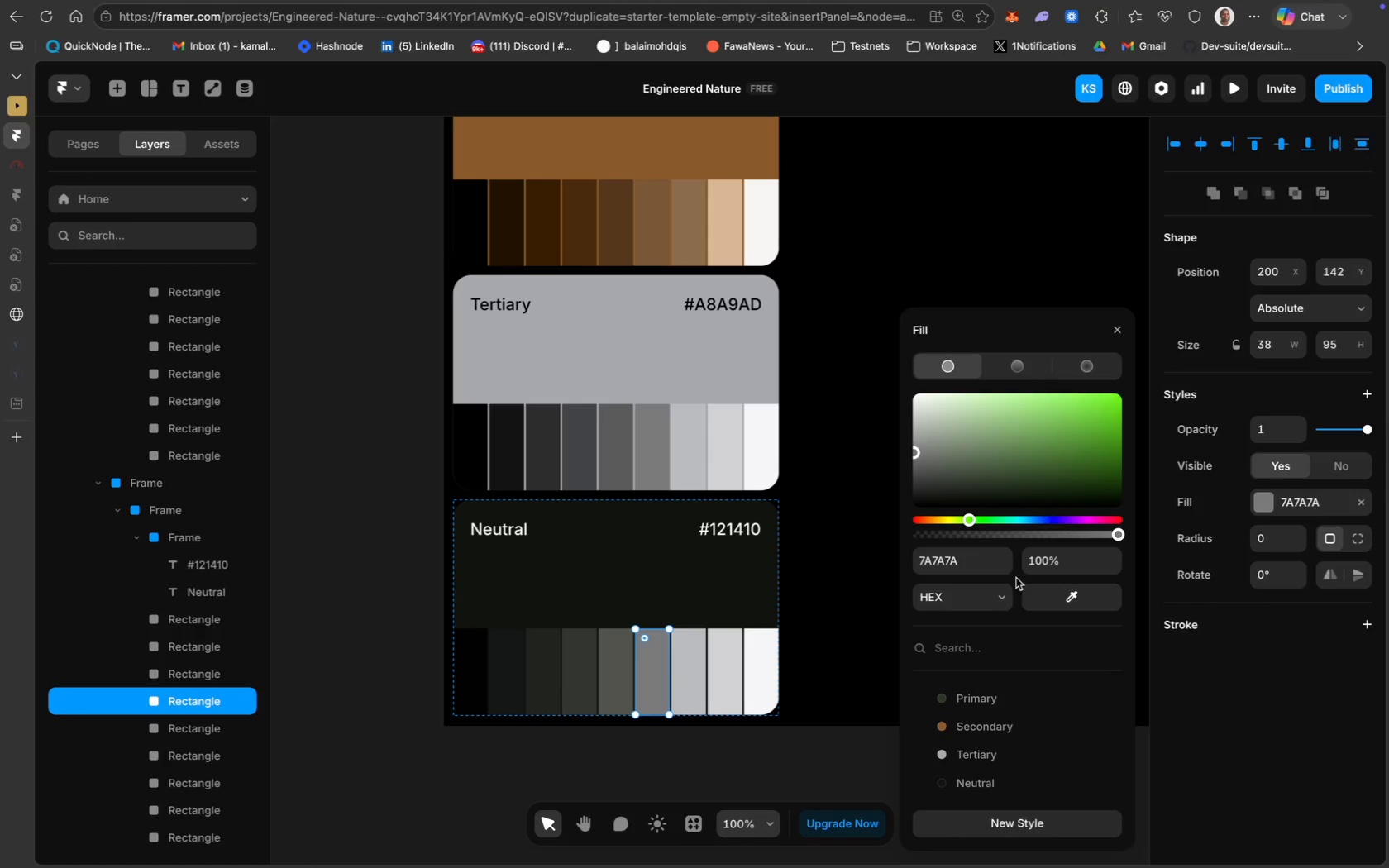 
left_click([975, 783])
 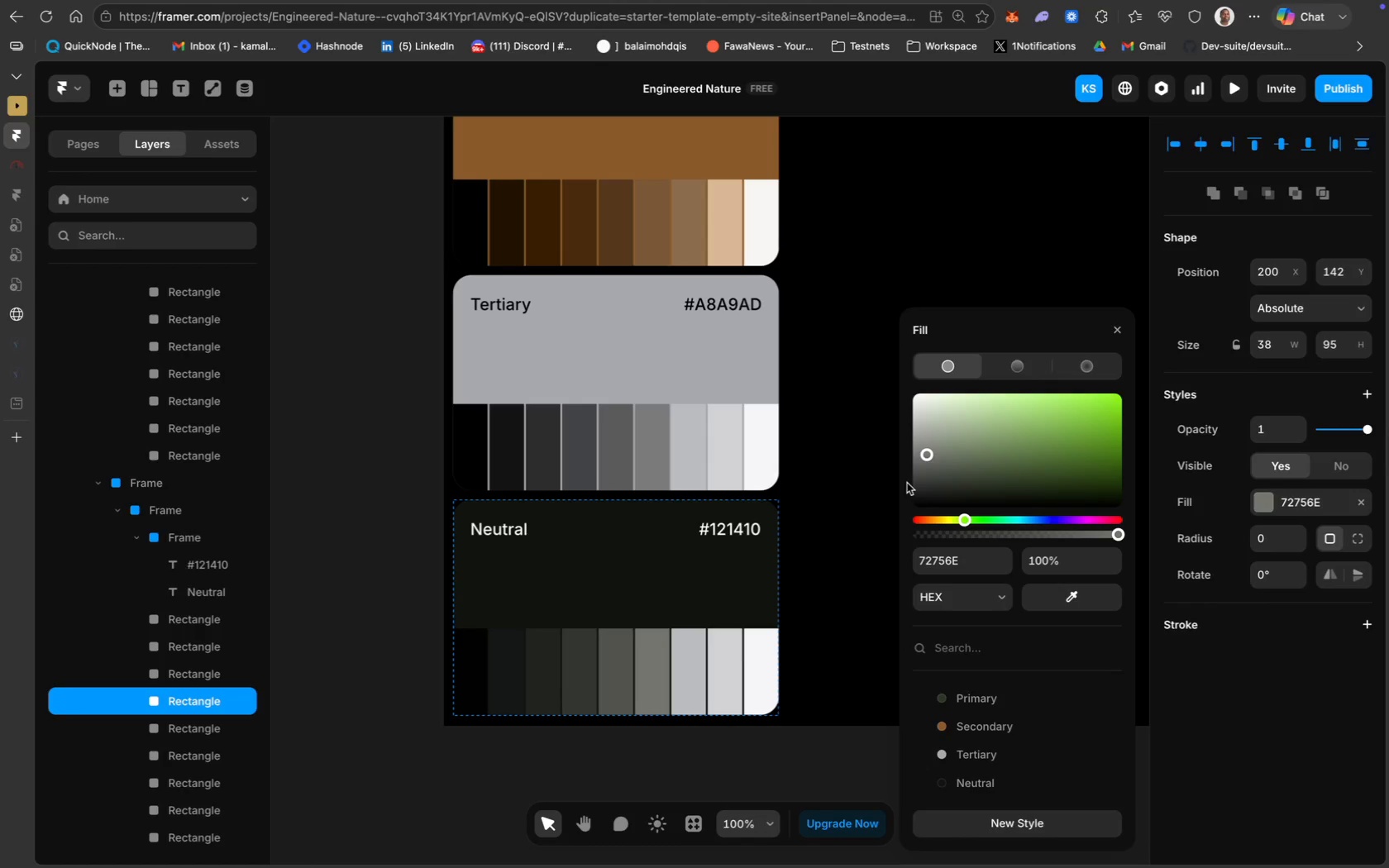 
left_click([684, 671])
 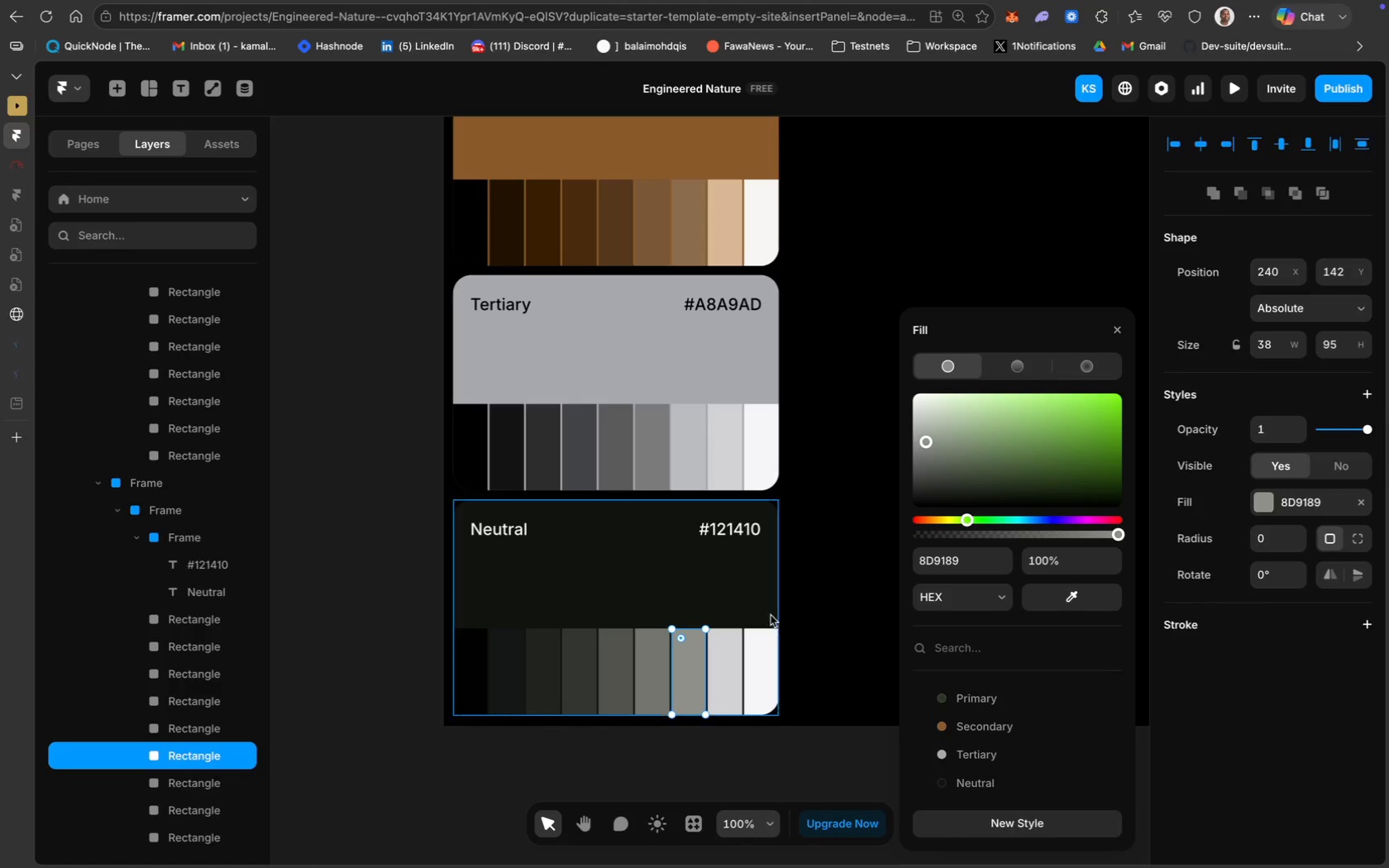 
wait(6.22)
 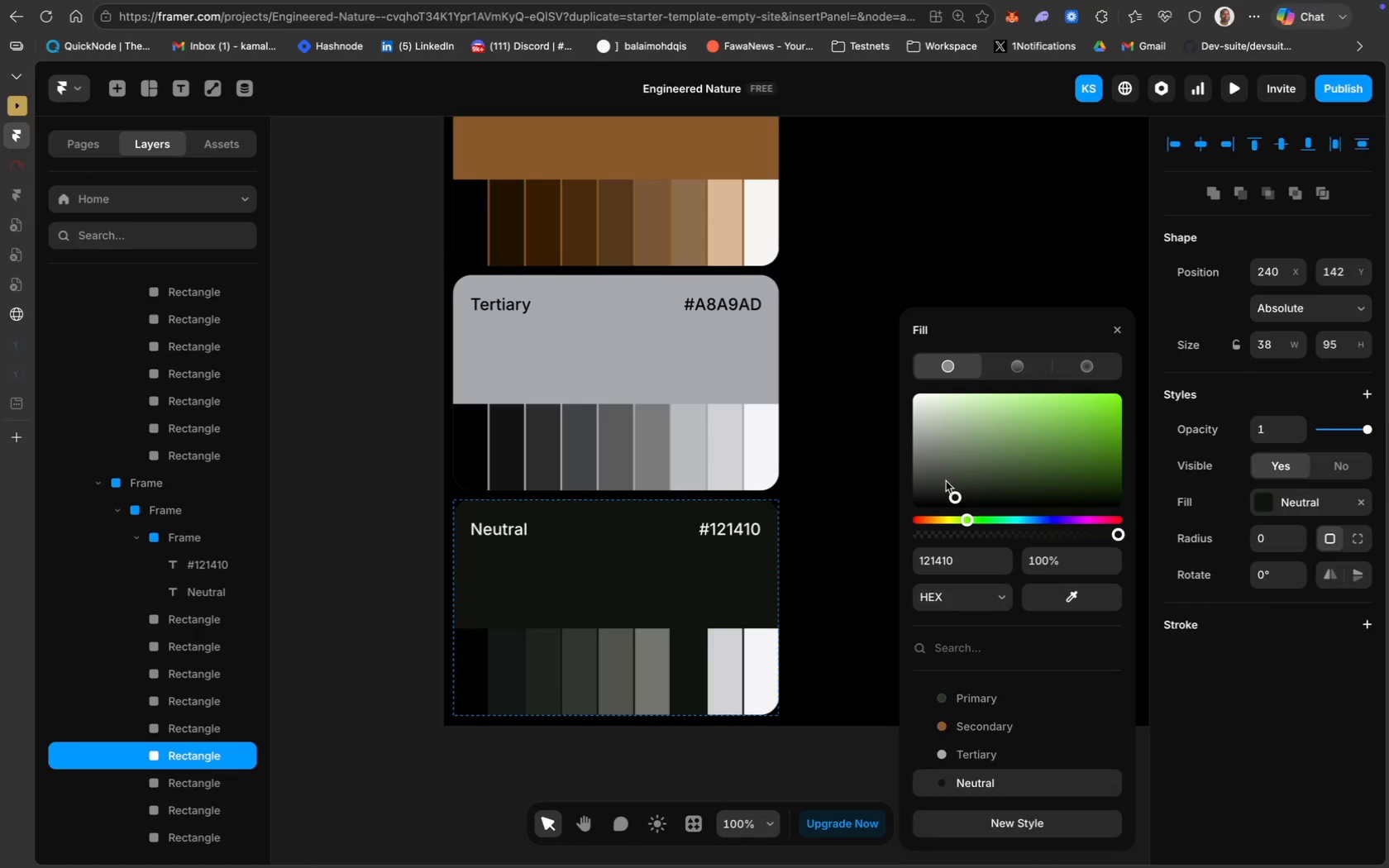 
left_click([952, 780])
 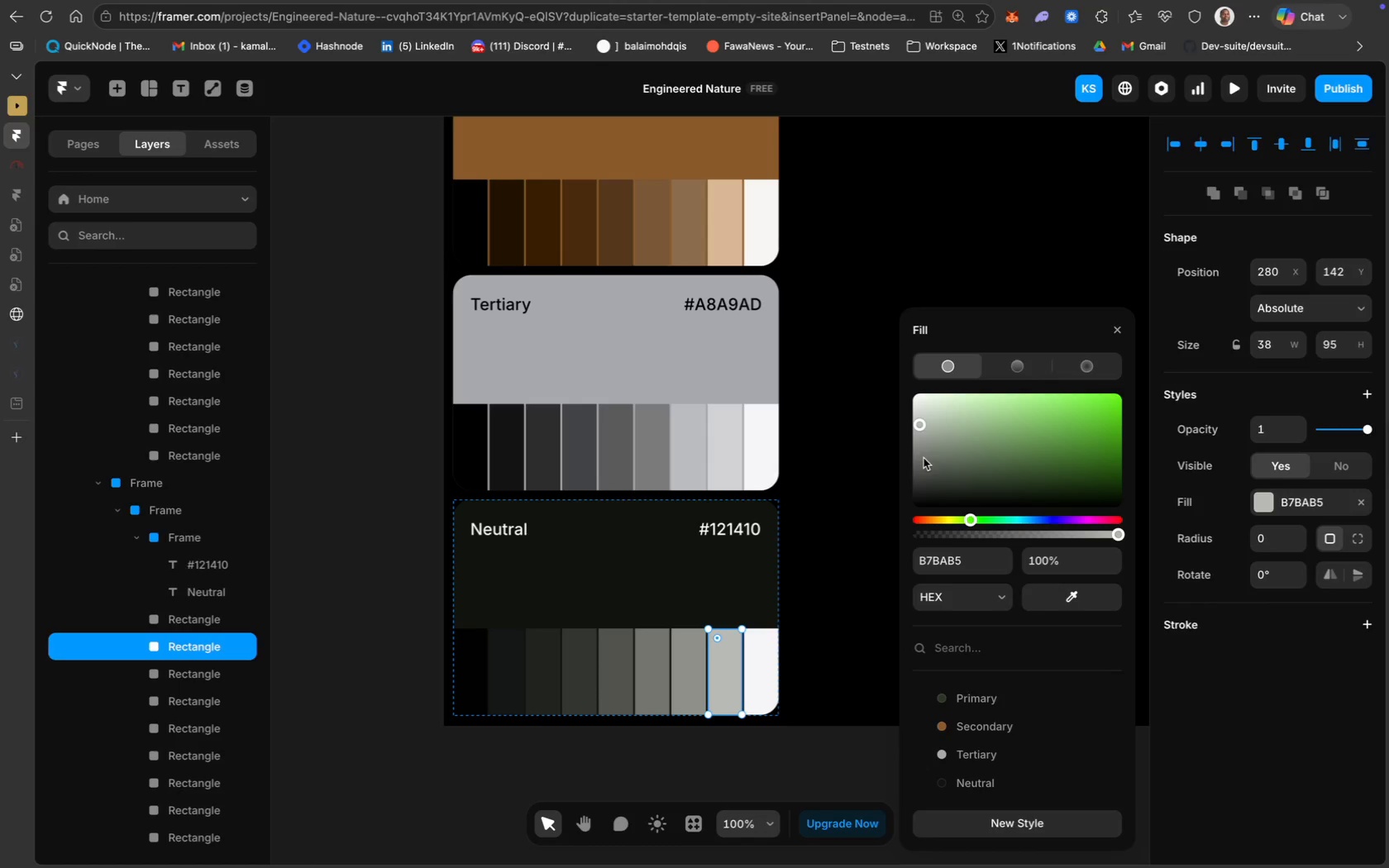 
wait(6.55)
 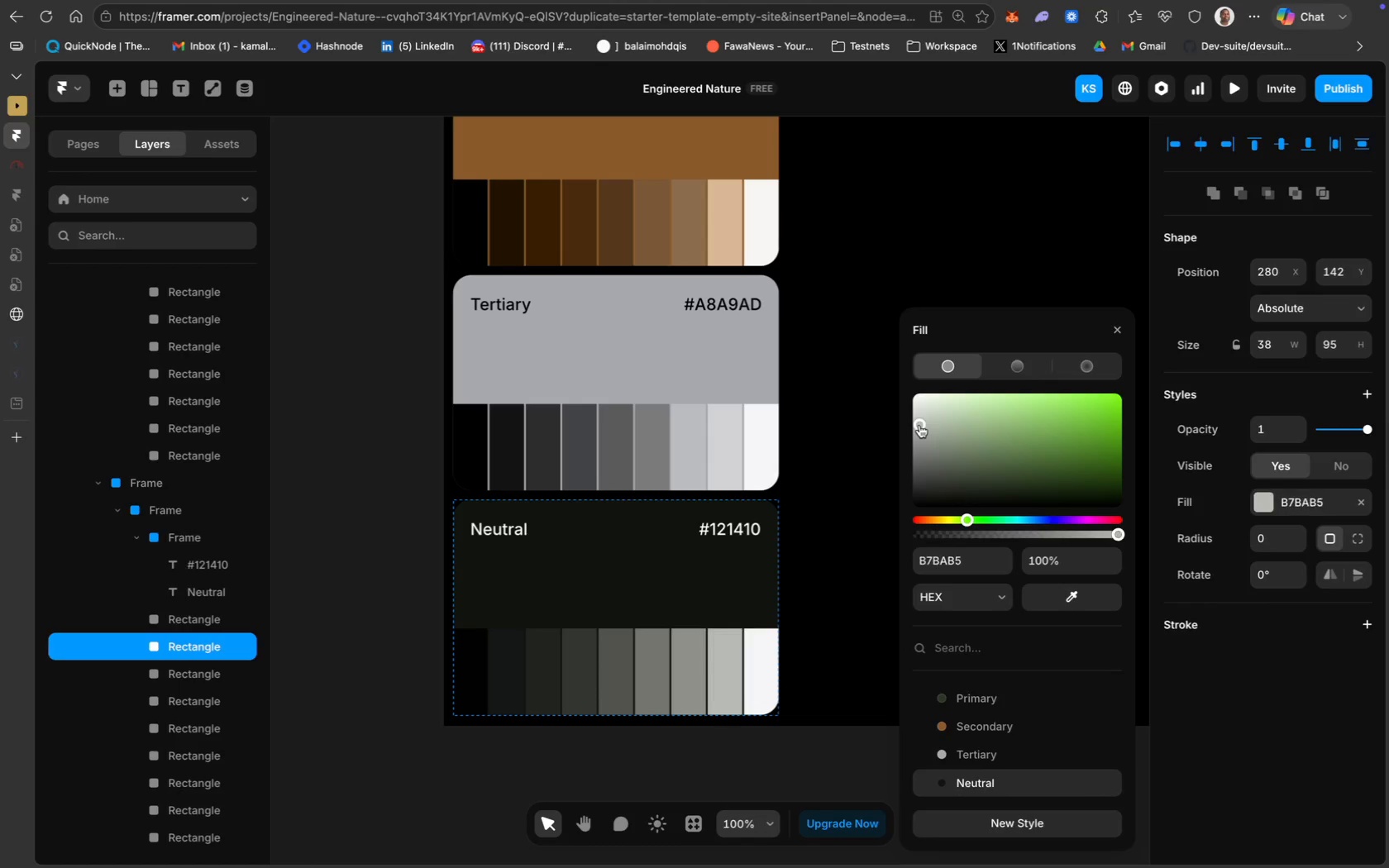 
left_click([917, 415])
 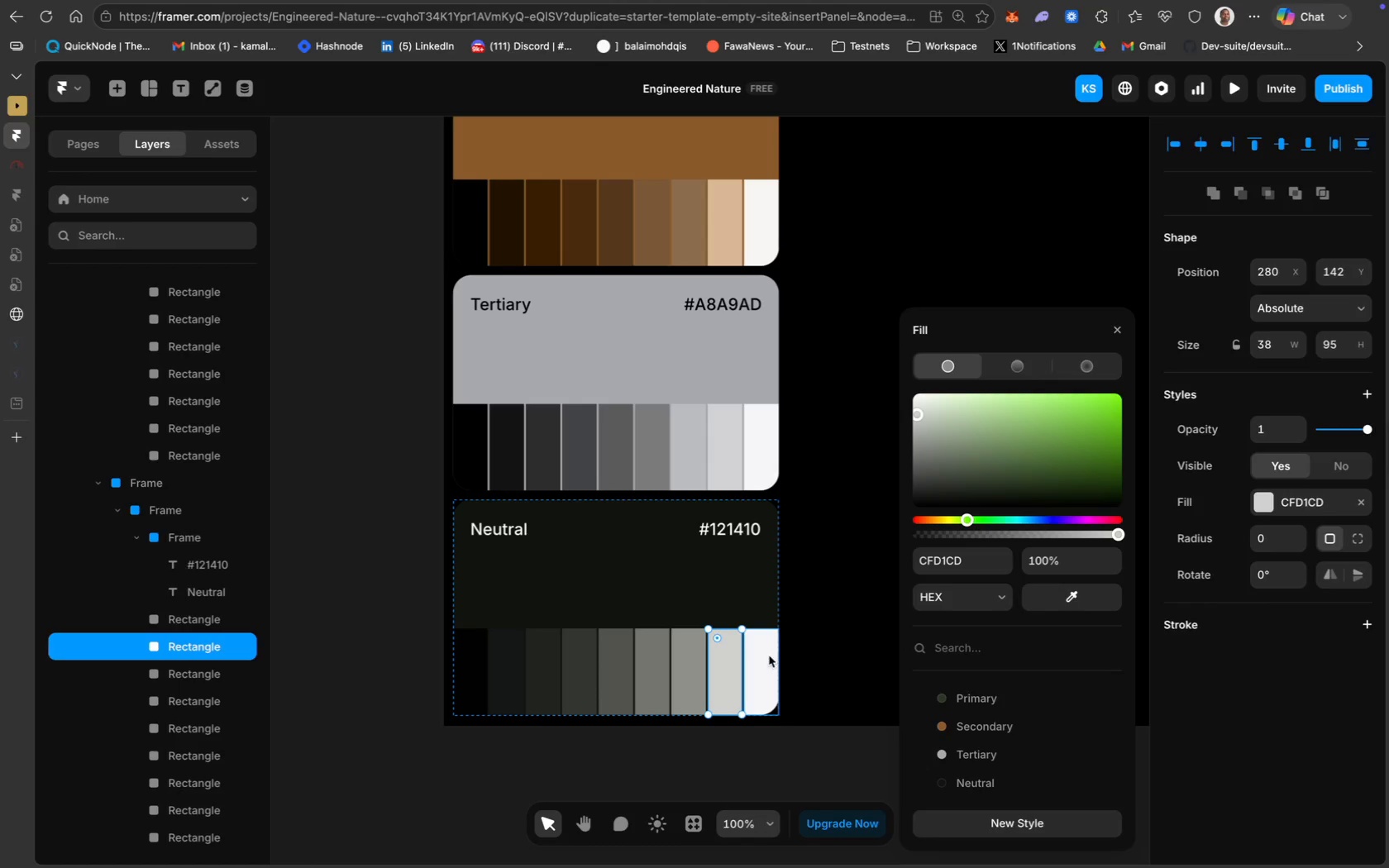 
left_click([763, 659])
 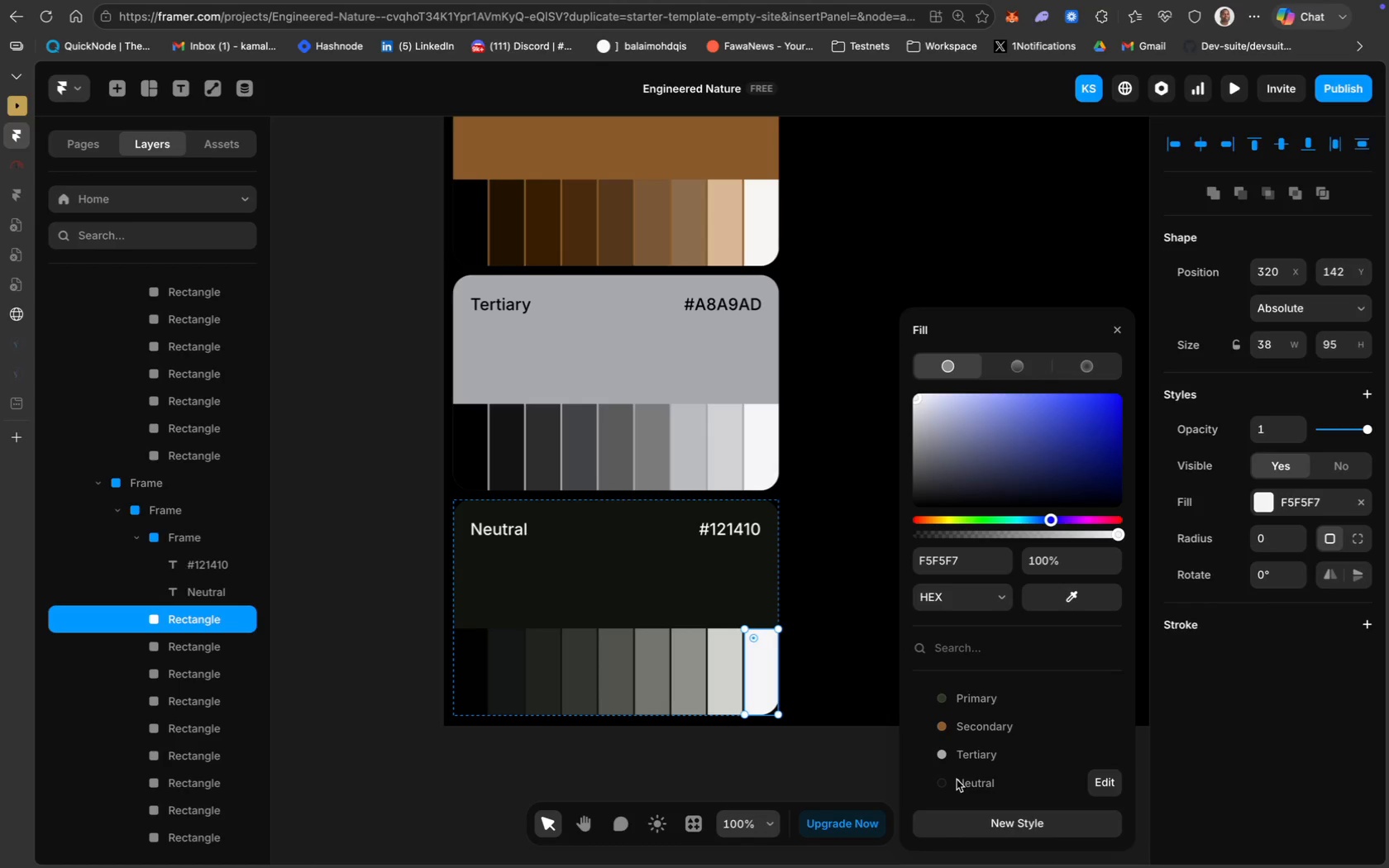 
left_click([957, 780])
 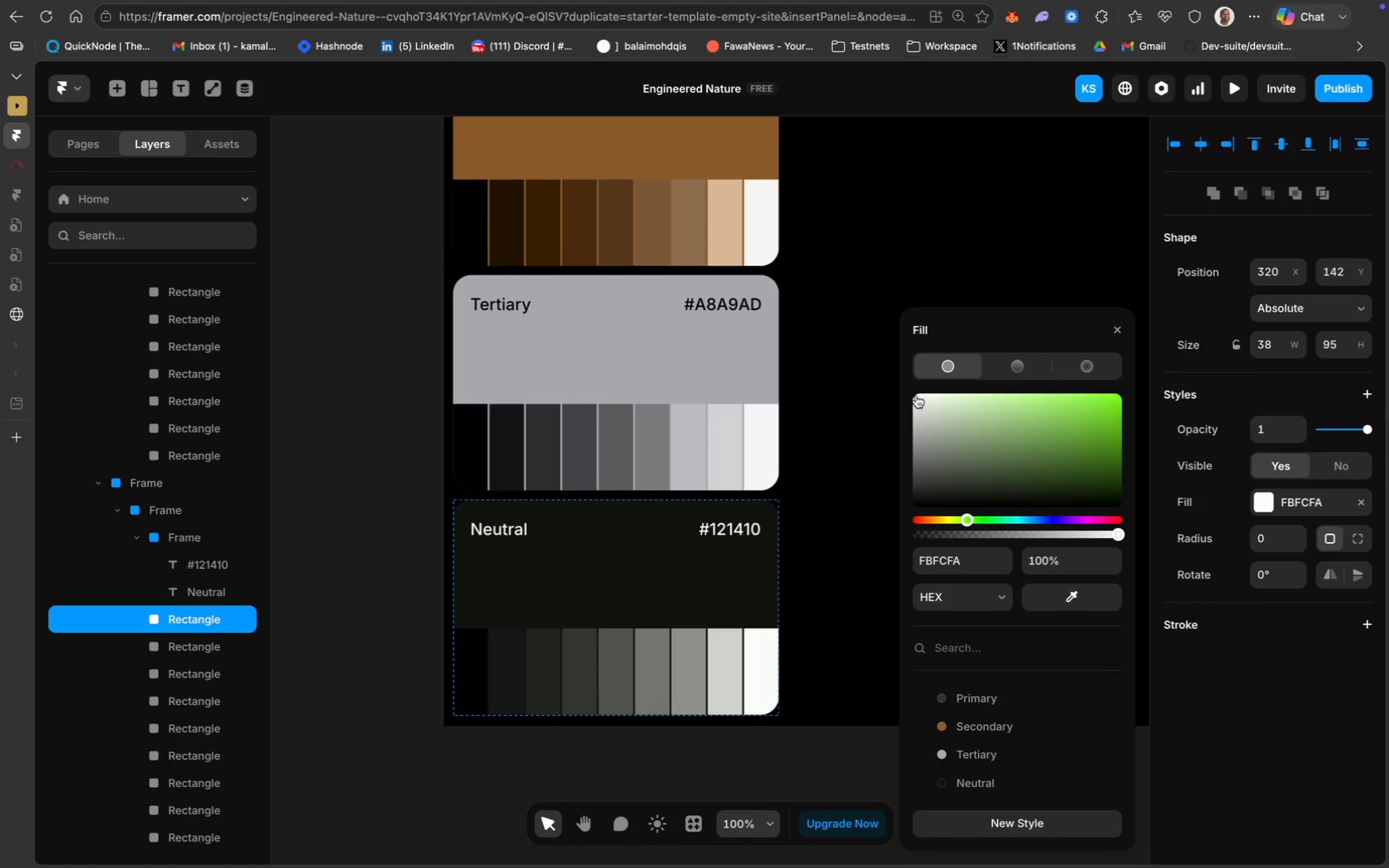 
left_click([833, 552])
 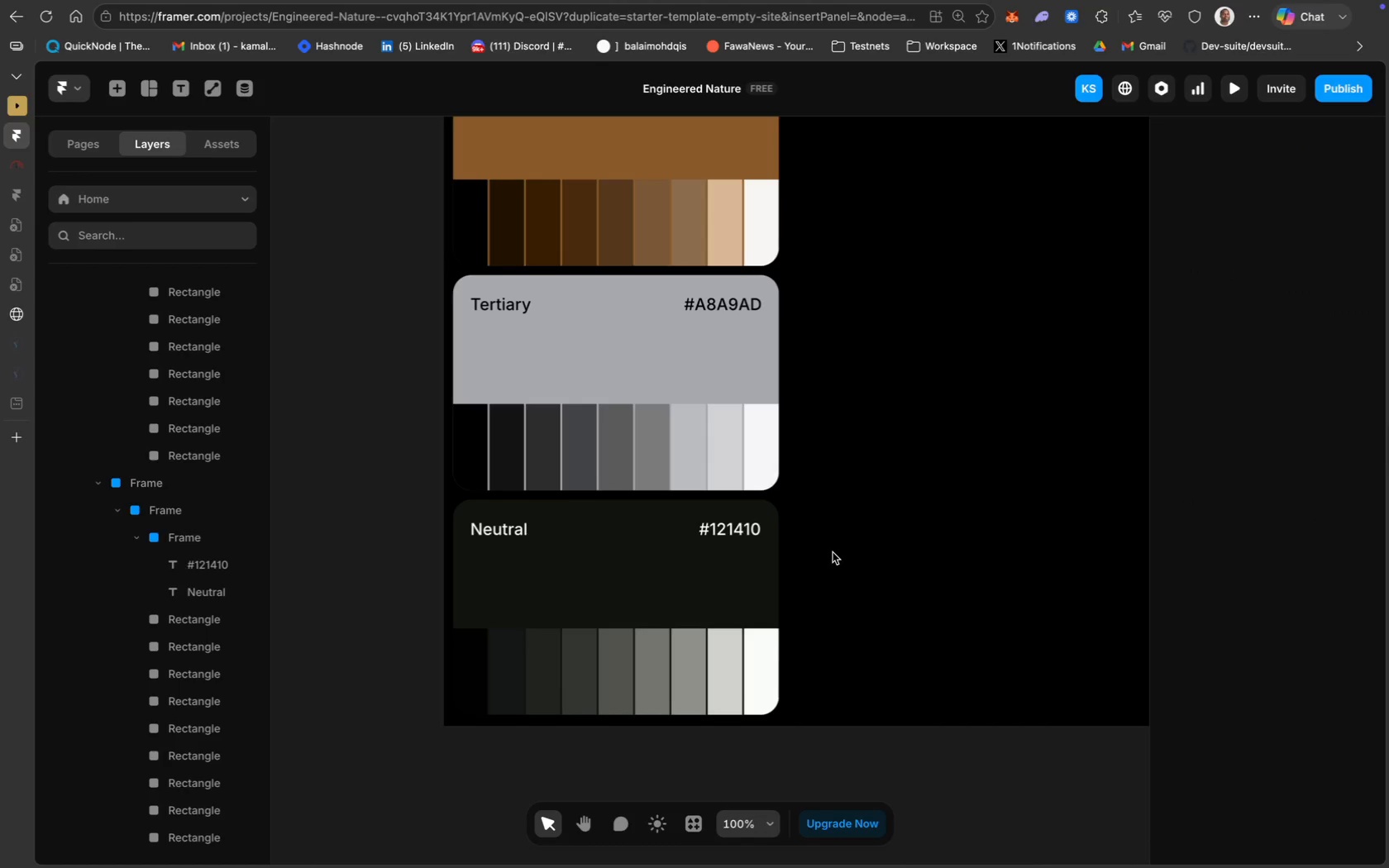 
key(Meta+Minus)
 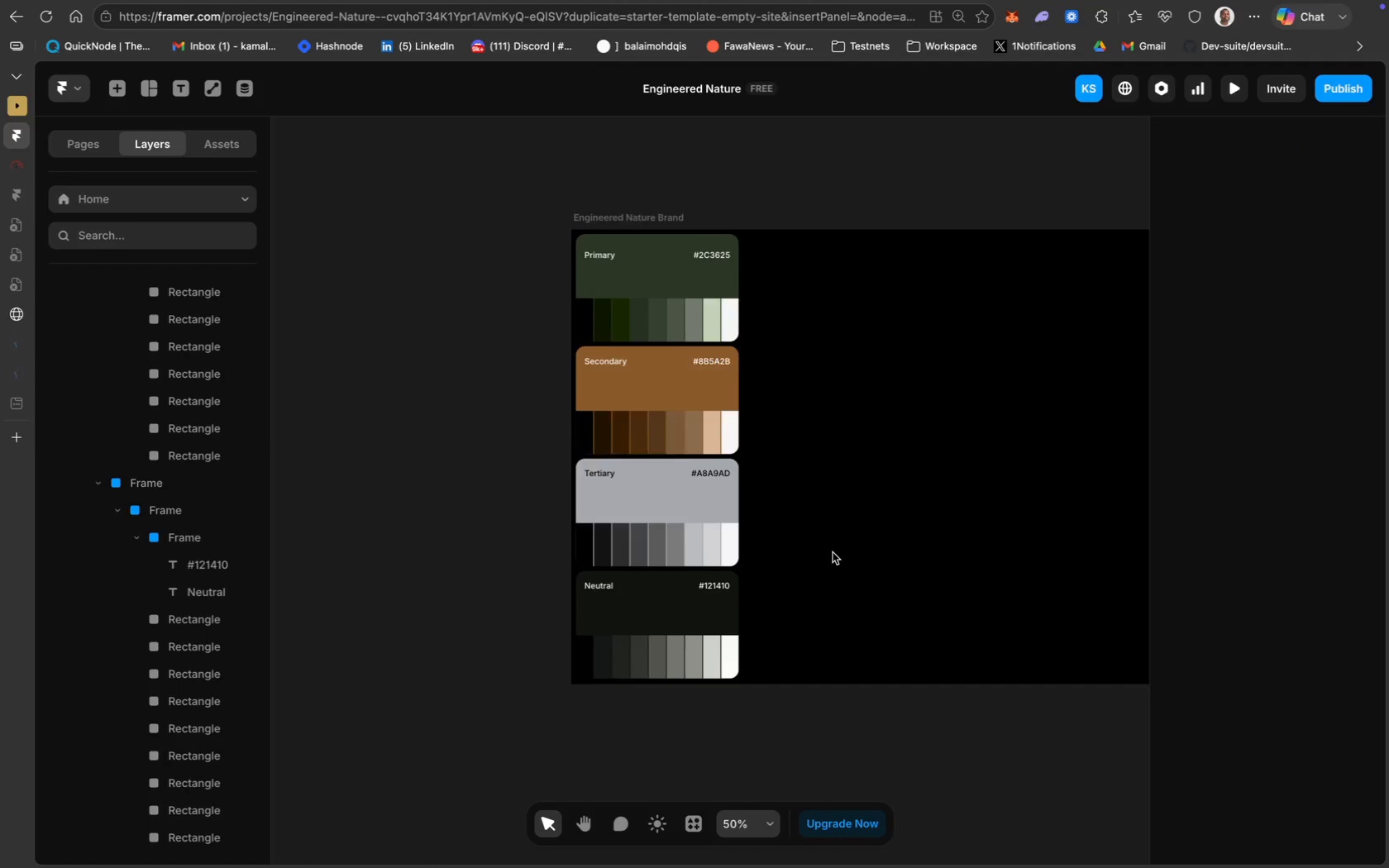 
scroll: coordinate [833, 552], scroll_direction: up, amount: 23.0
 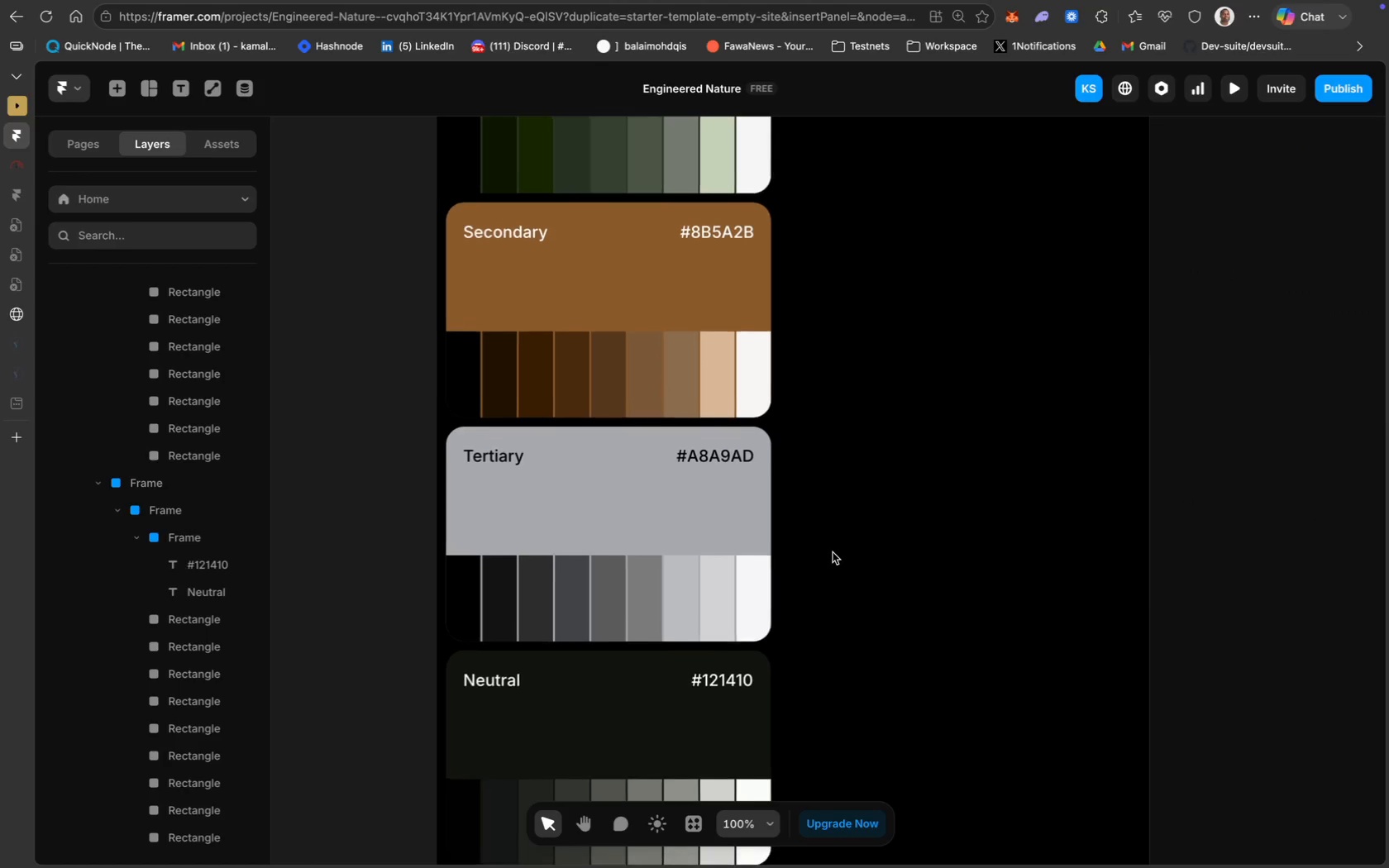 
scroll: coordinate [726, 345], scroll_direction: down, amount: 32.0
 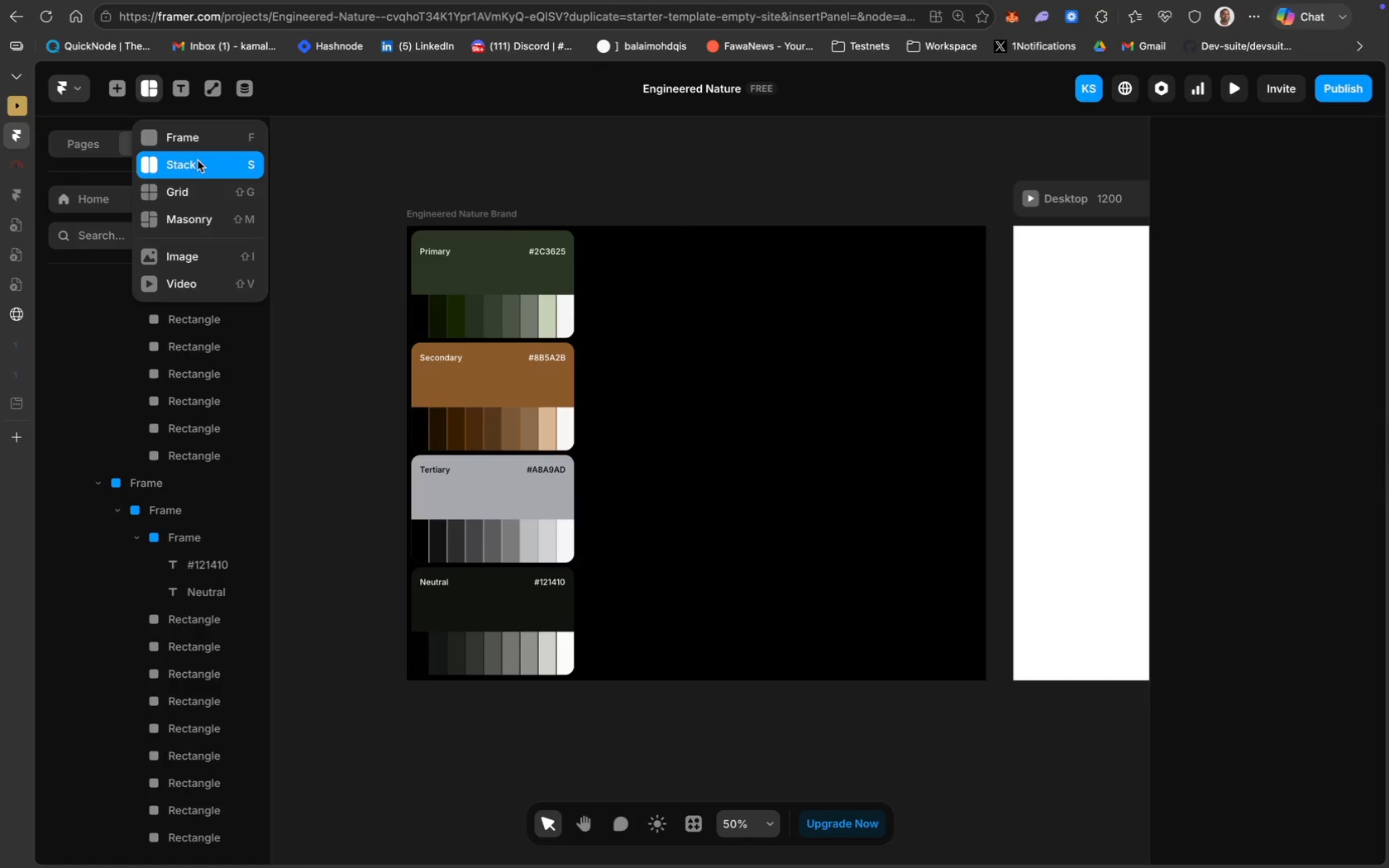 
wait(8.36)
 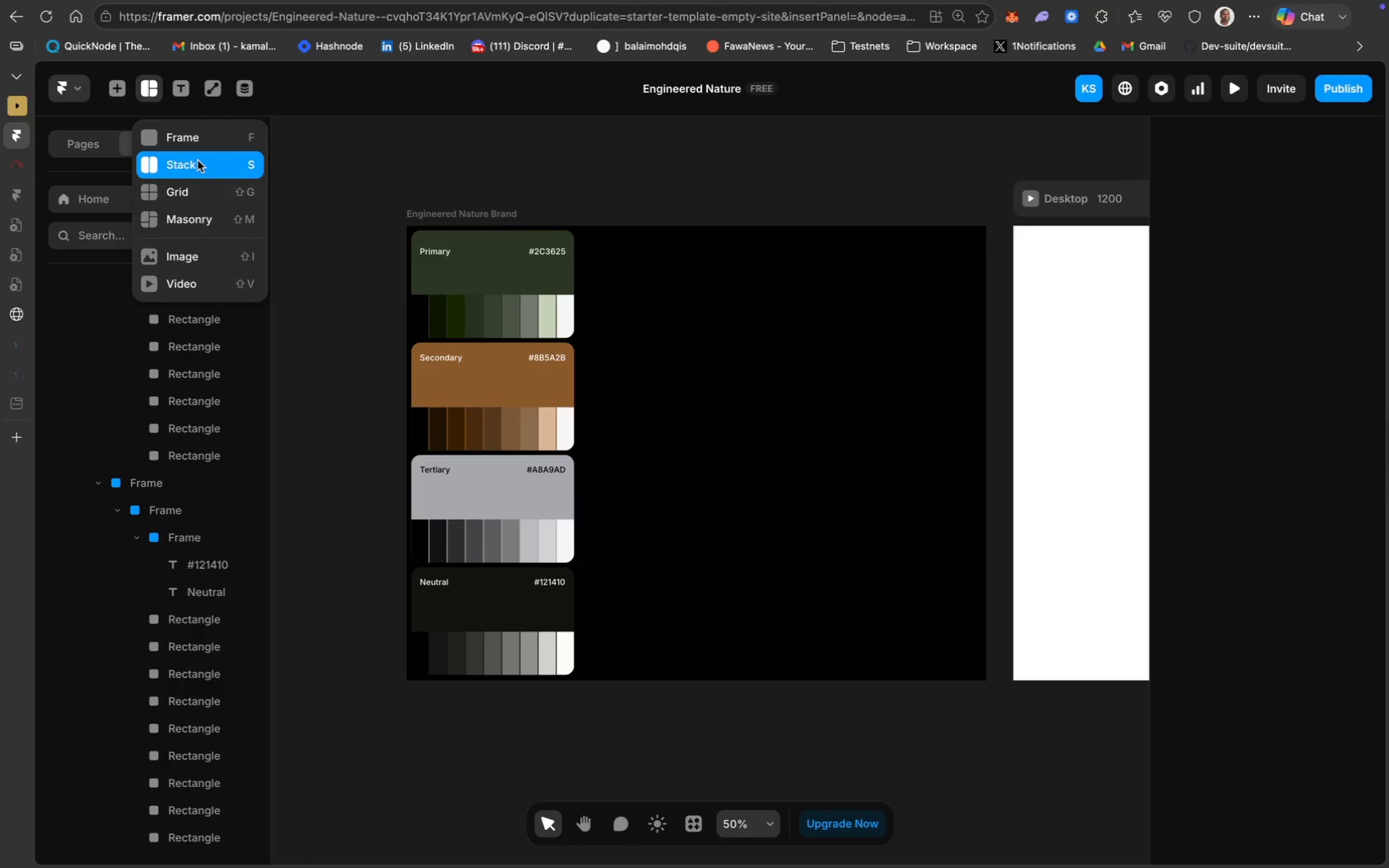 
left_click_drag(start_coordinate=[582, 233], to_coordinate=[740, 676])
 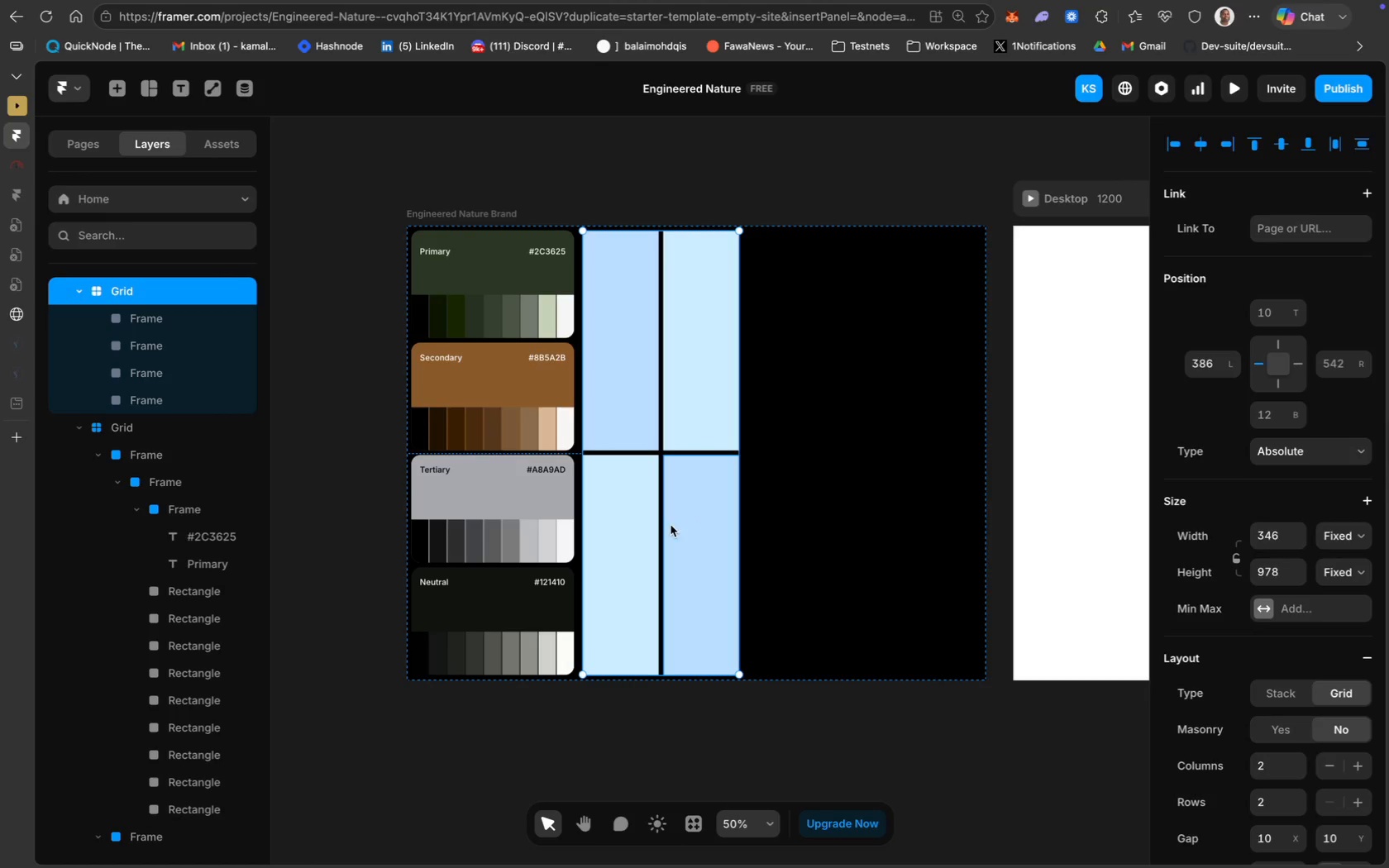 
left_click([523, 608])
 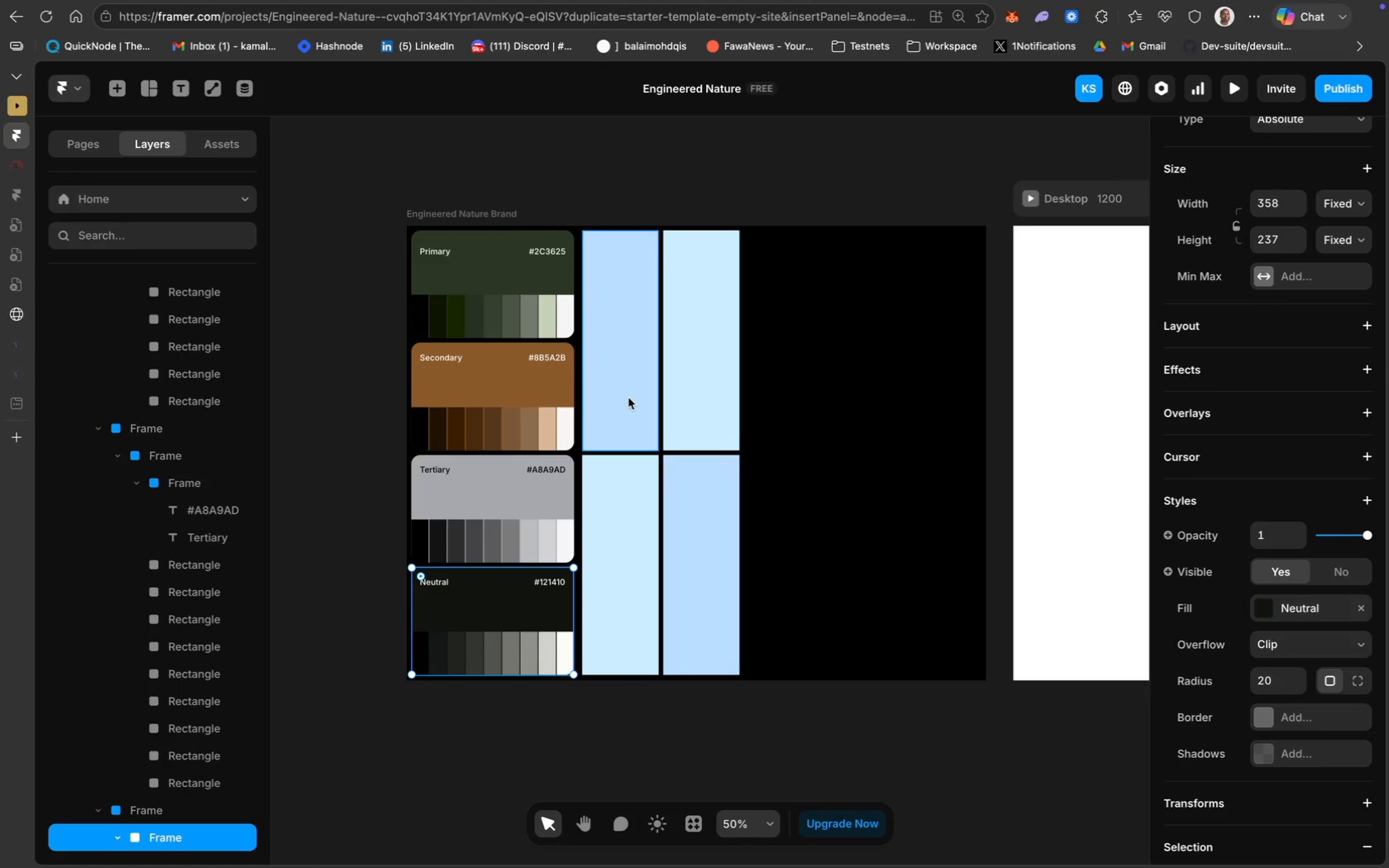 
wait(19.23)
 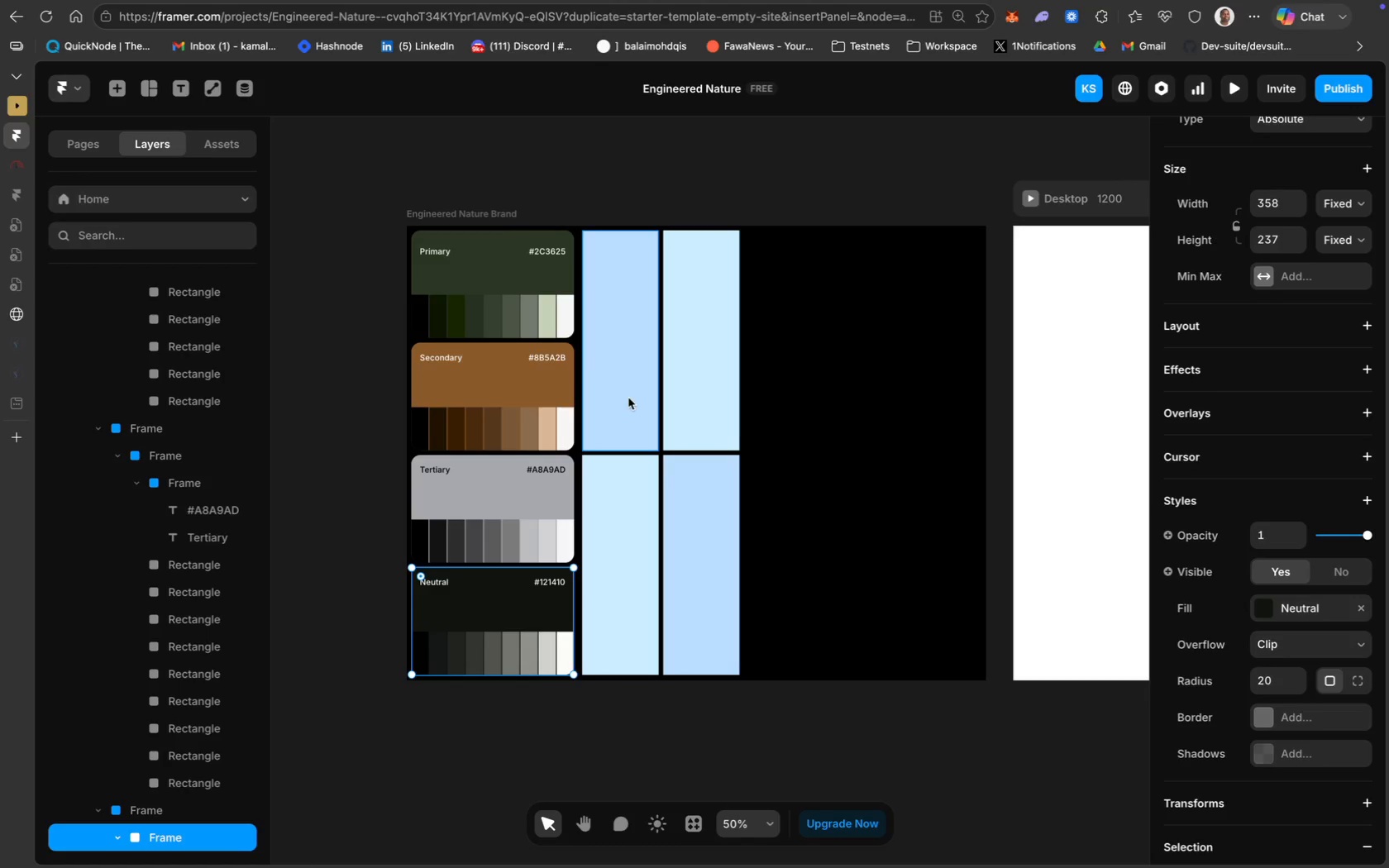 
left_click([681, 344])
 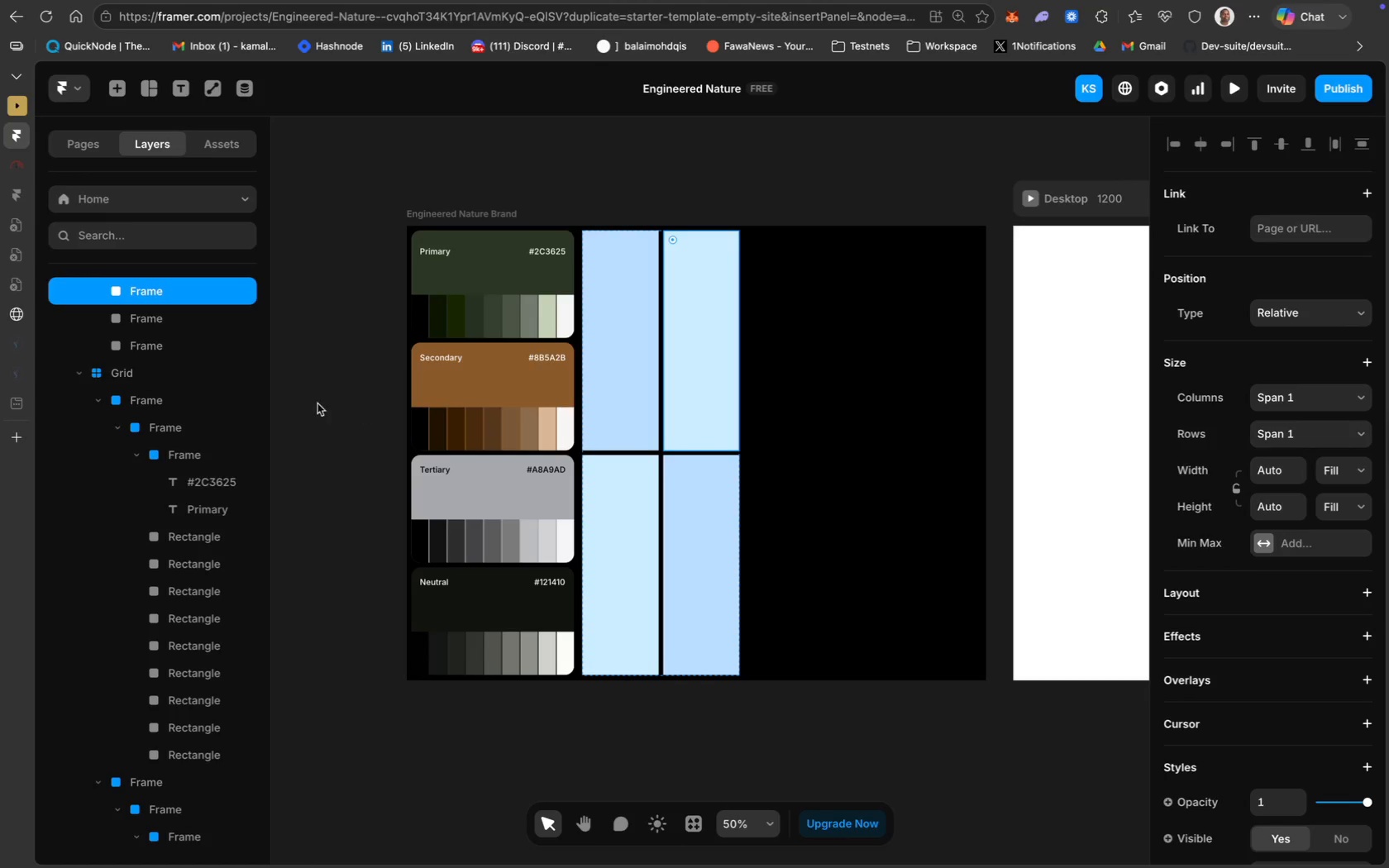 
scroll: coordinate [113, 415], scroll_direction: up, amount: 15.0
 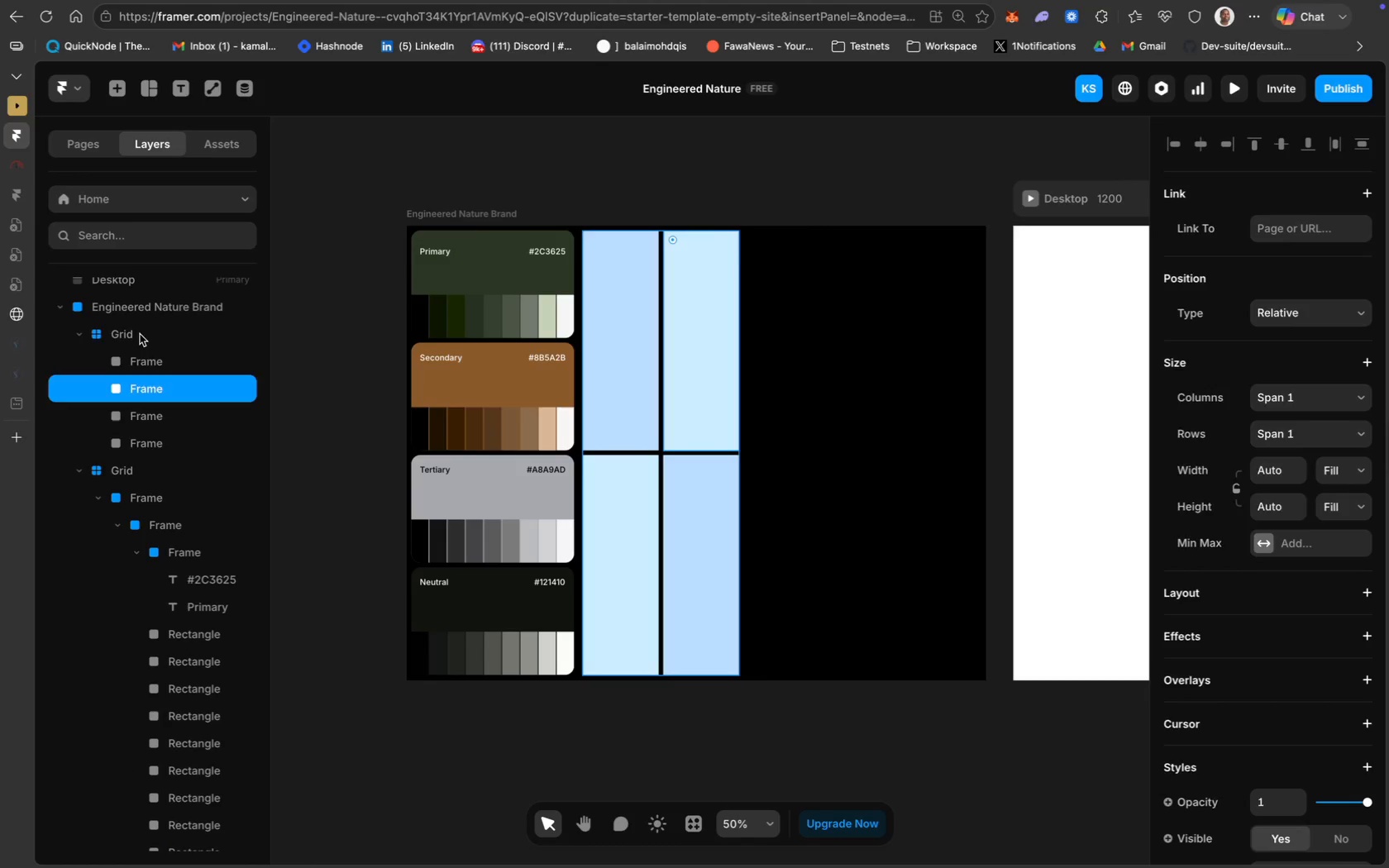 
left_click([141, 331])
 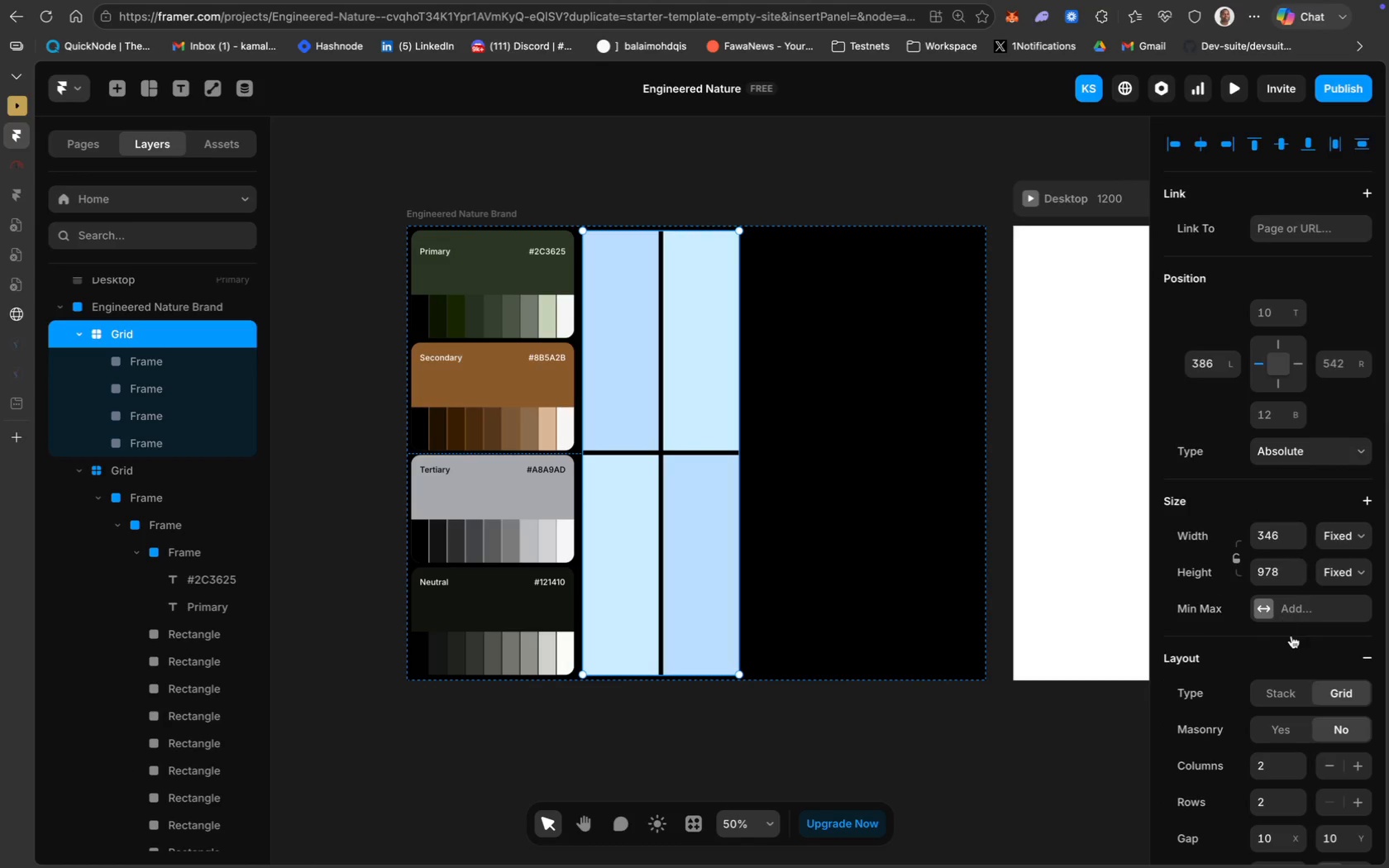 
scroll: coordinate [1291, 636], scroll_direction: down, amount: 30.0
 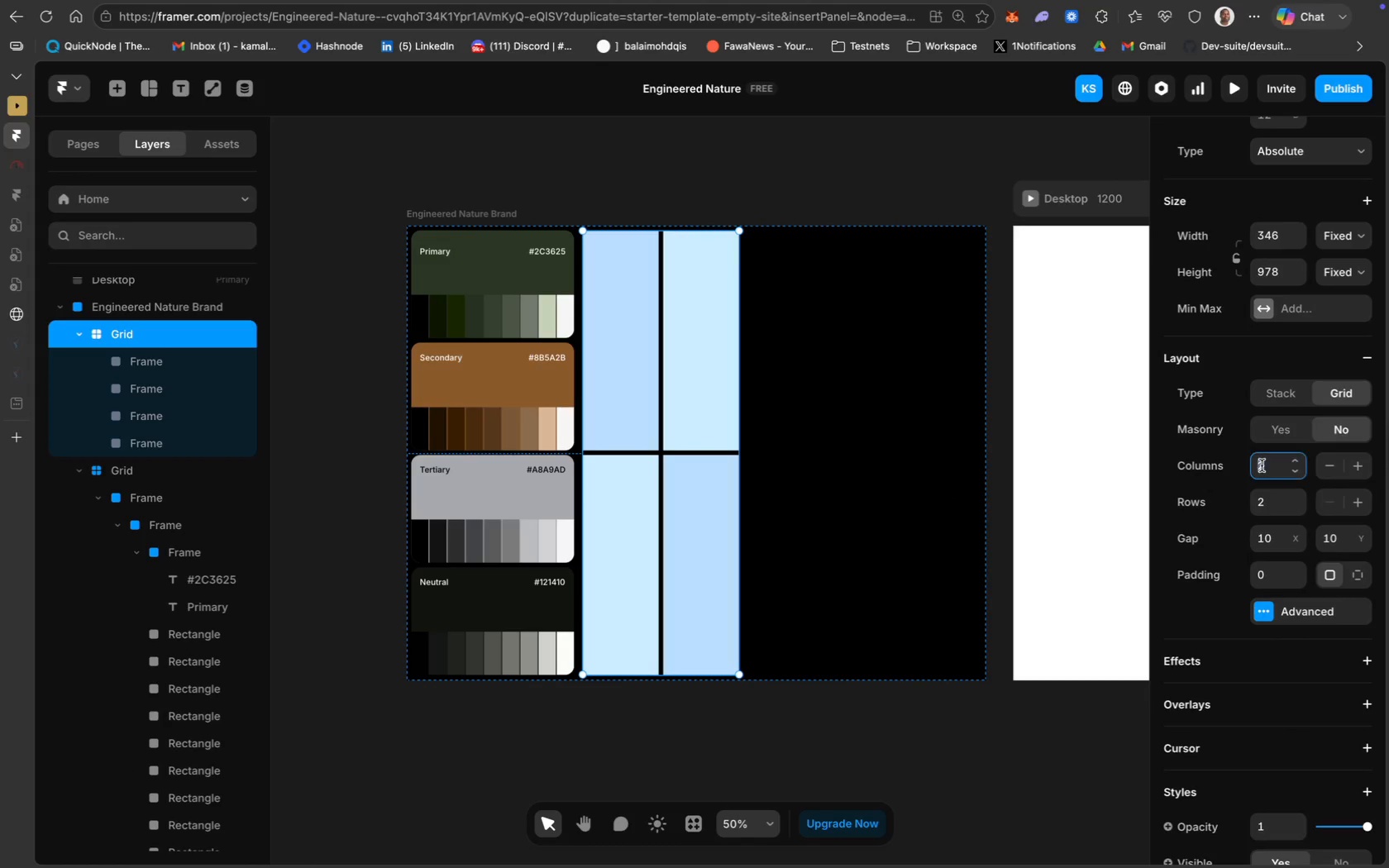 
key(Backspace)
 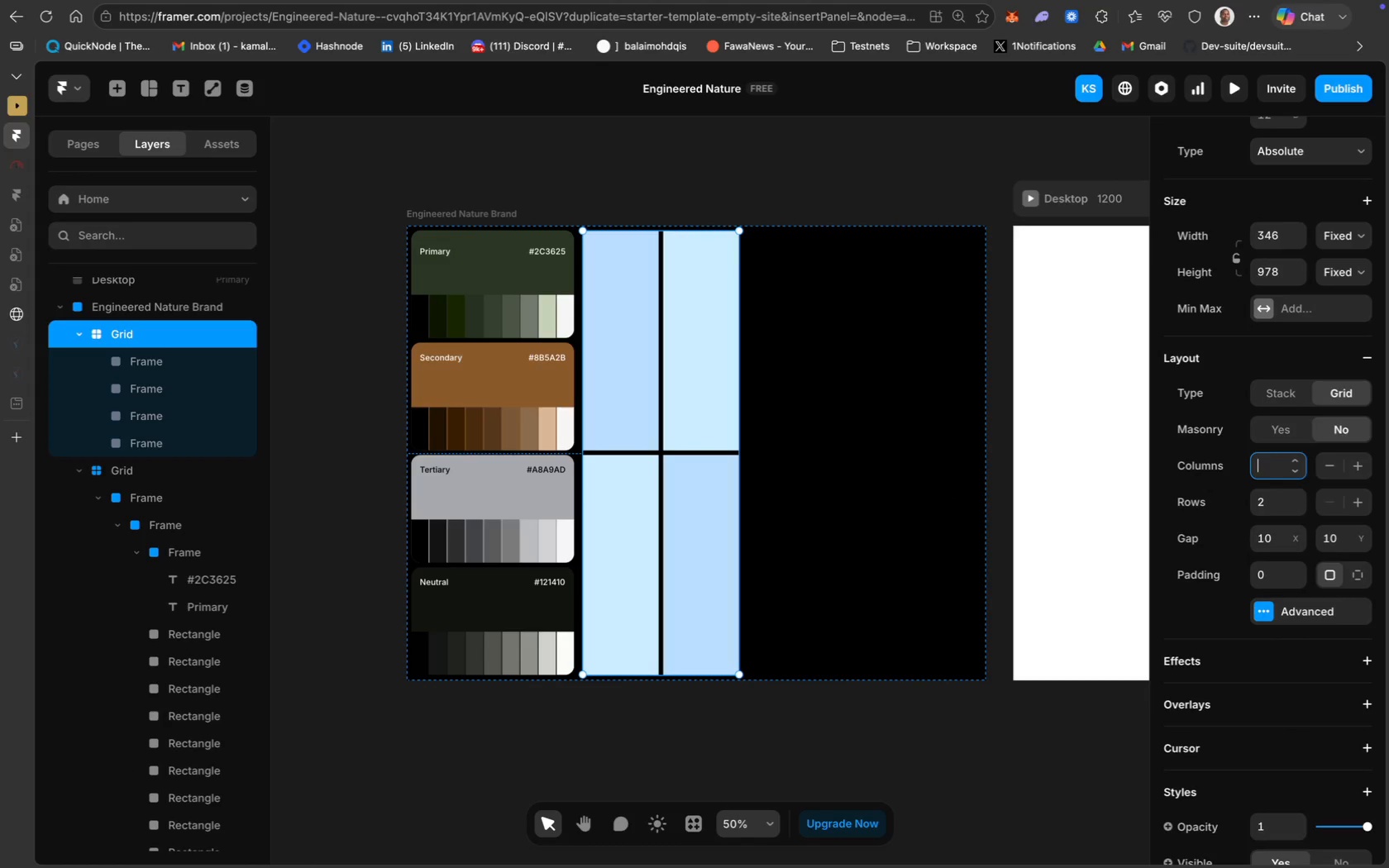 
key(1)
 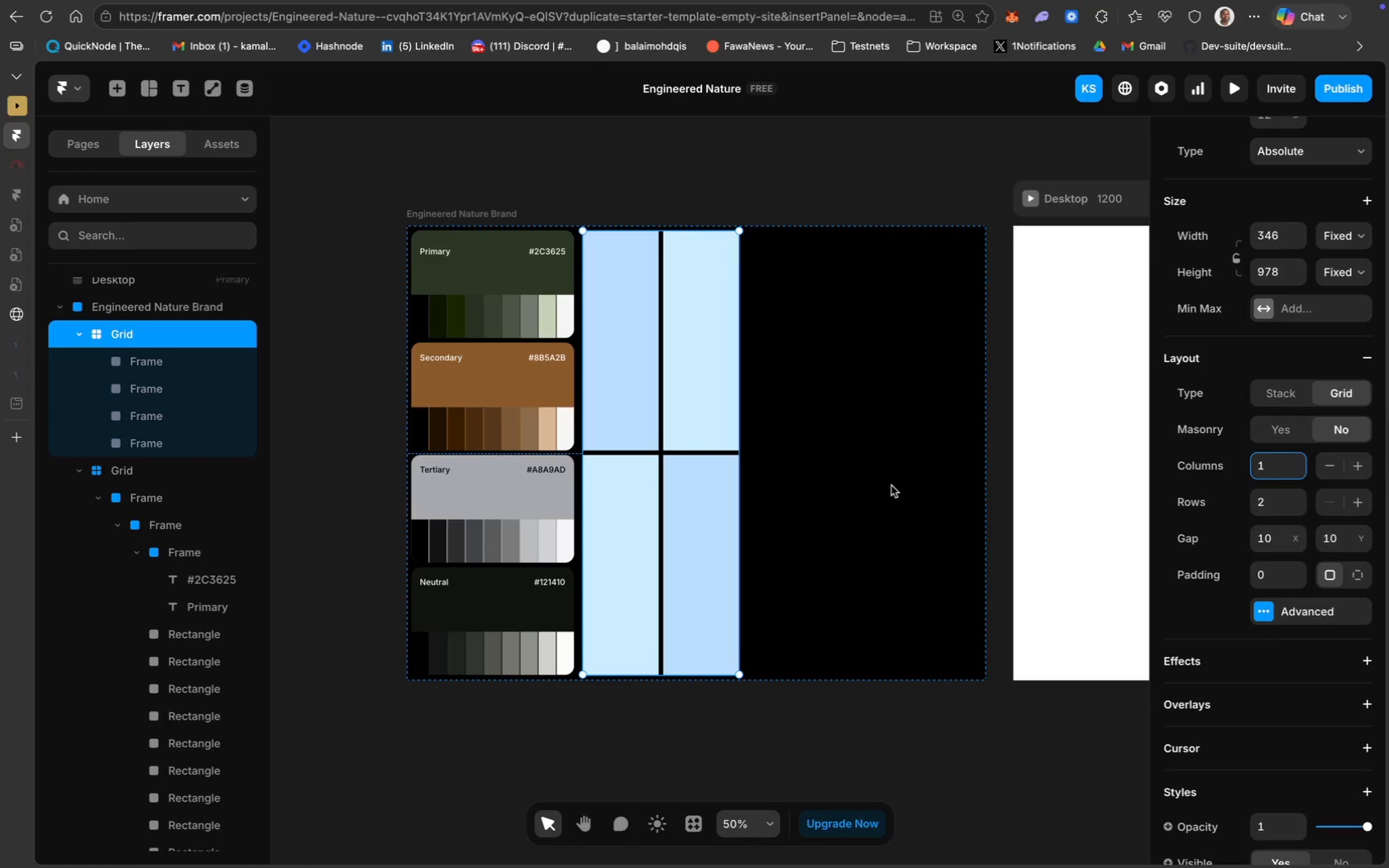 
key(Enter)
 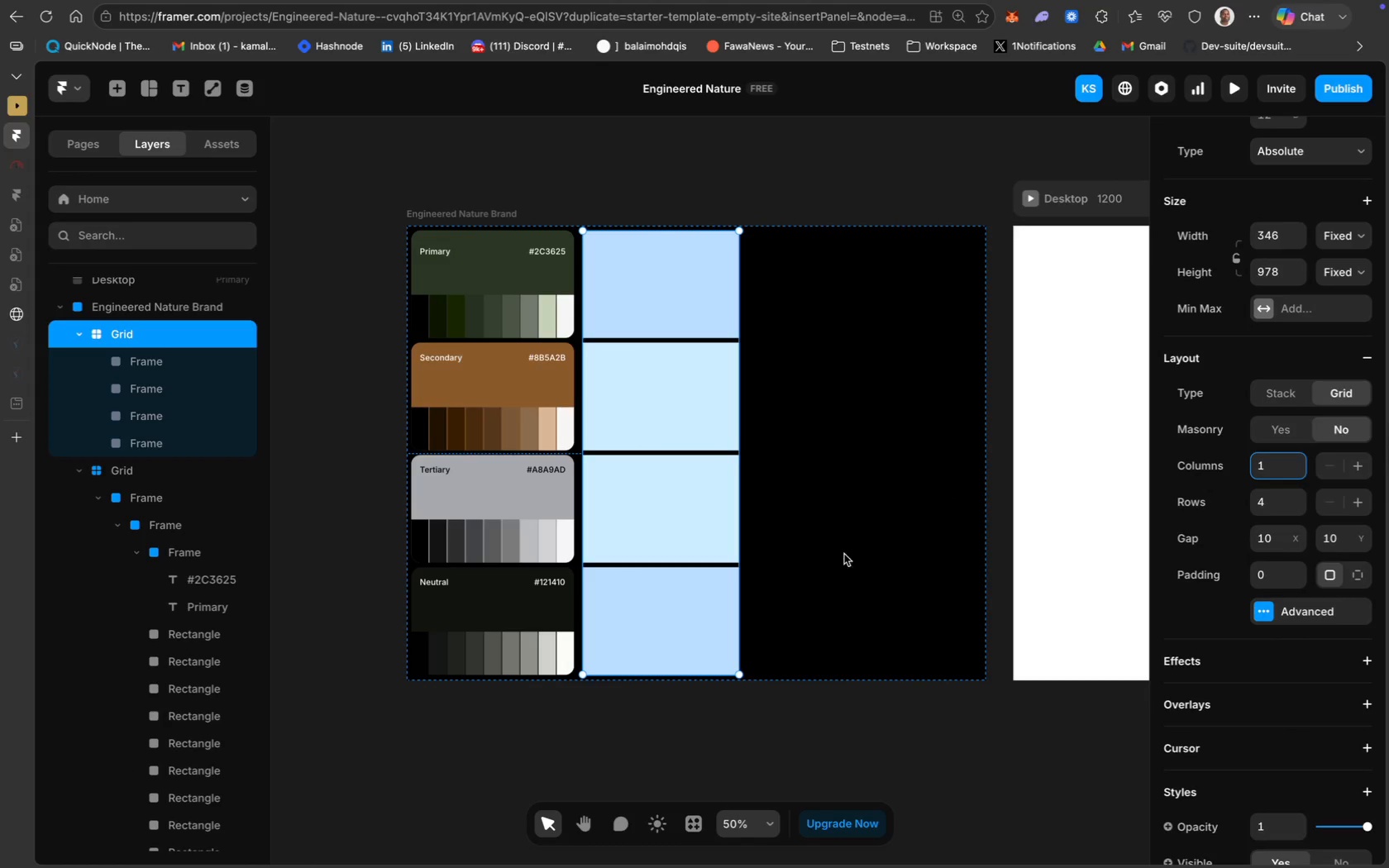 
left_click([819, 605])
 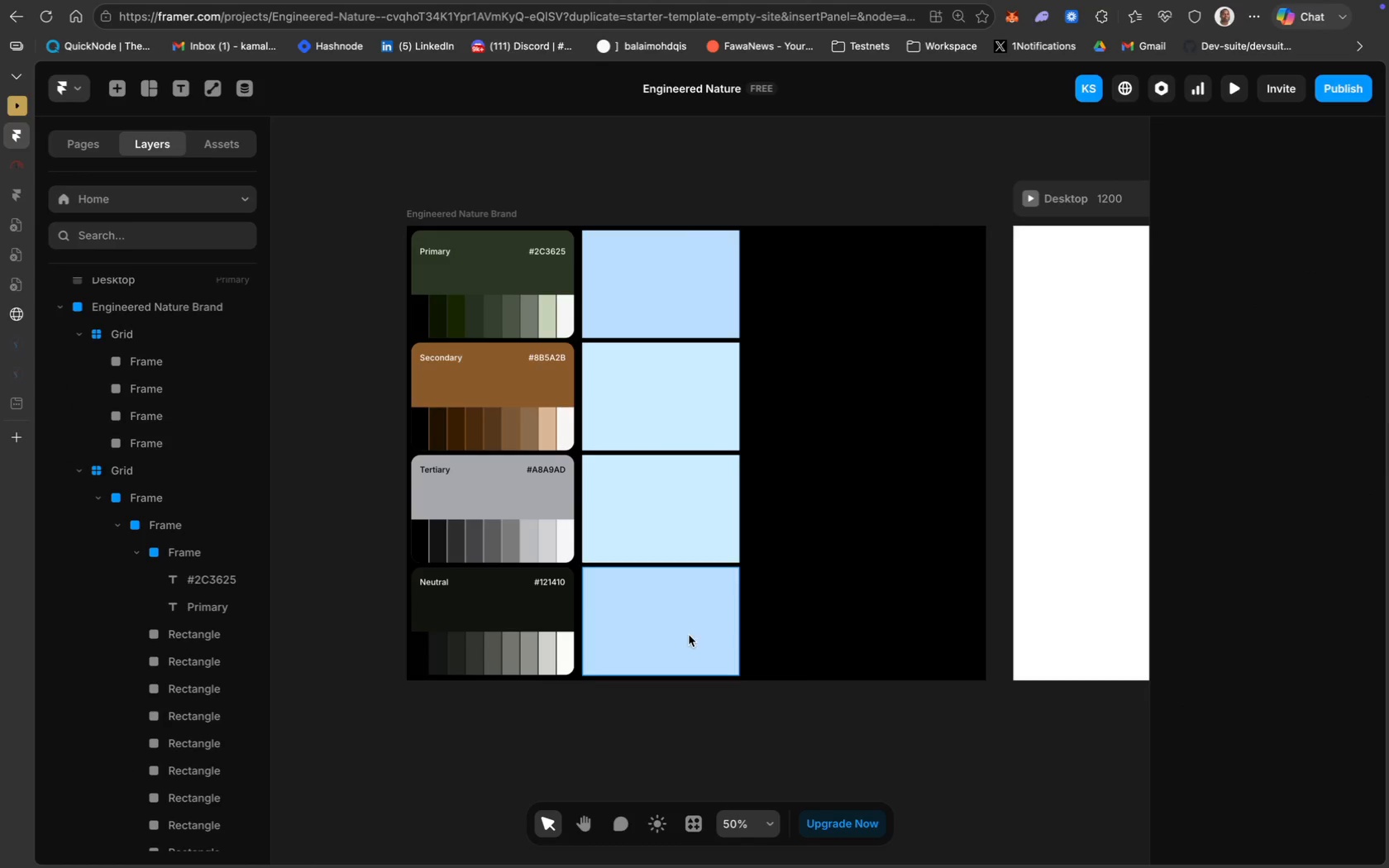 
left_click([689, 635])
 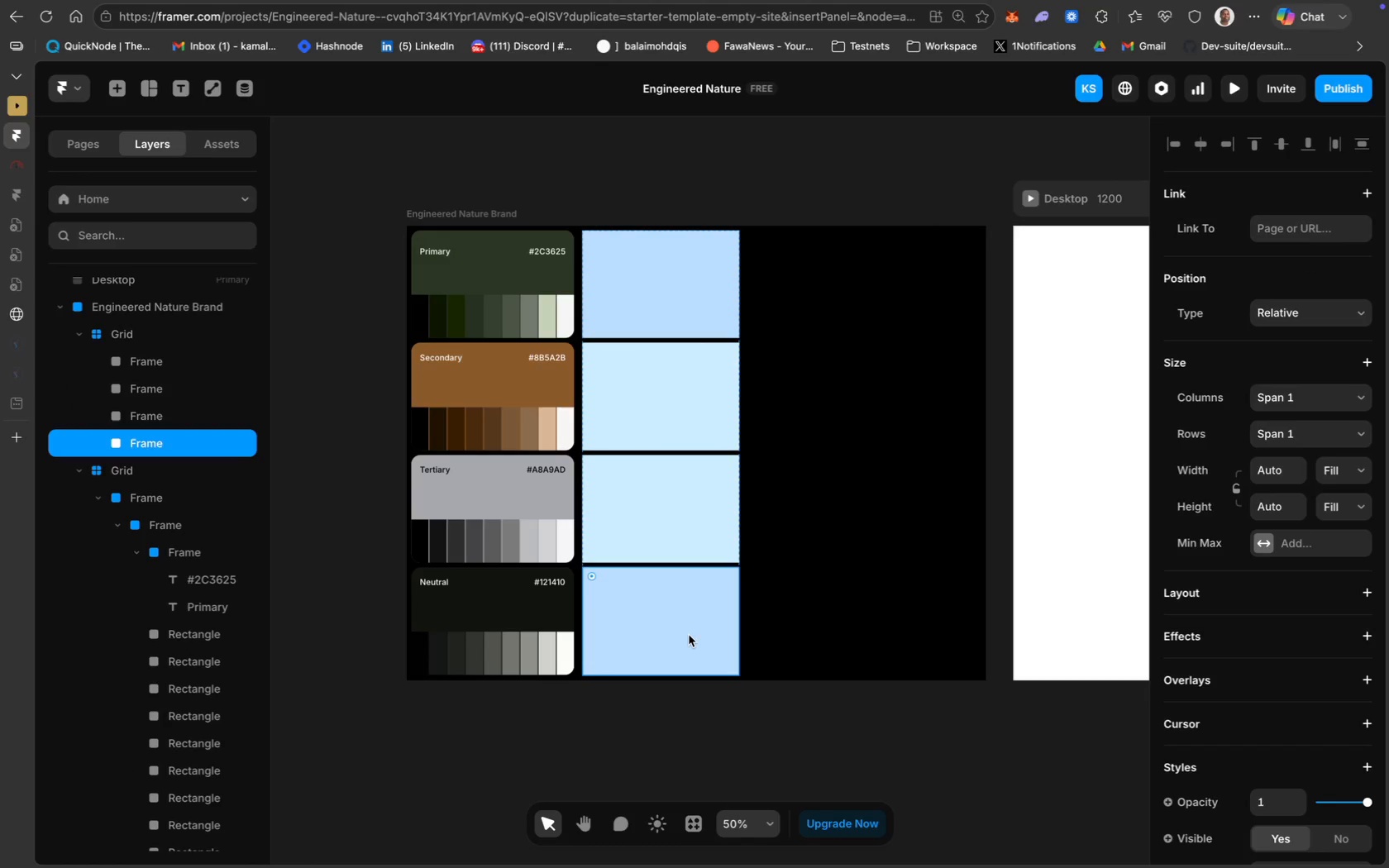 
key(Backspace)
 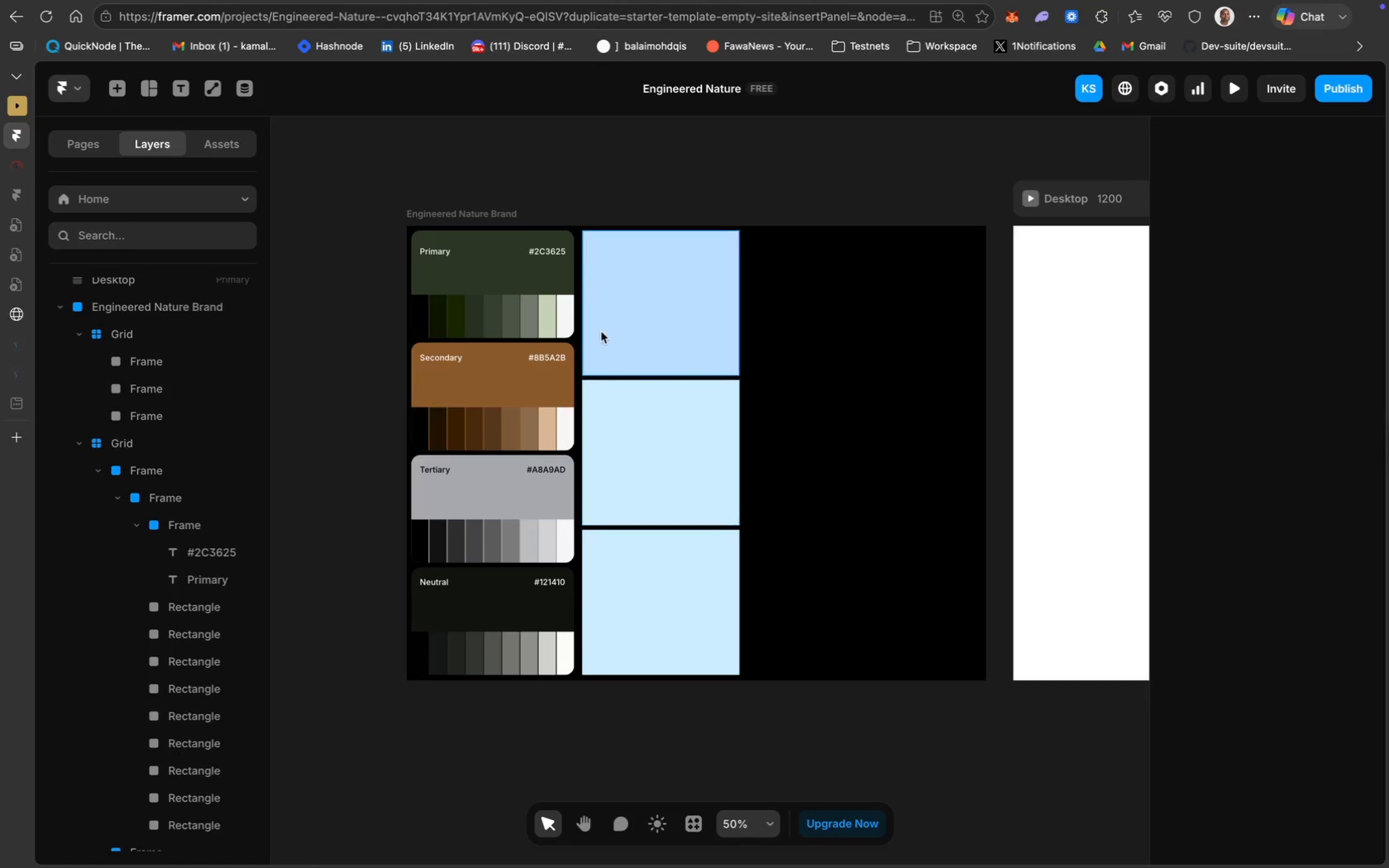 
wait(7.31)
 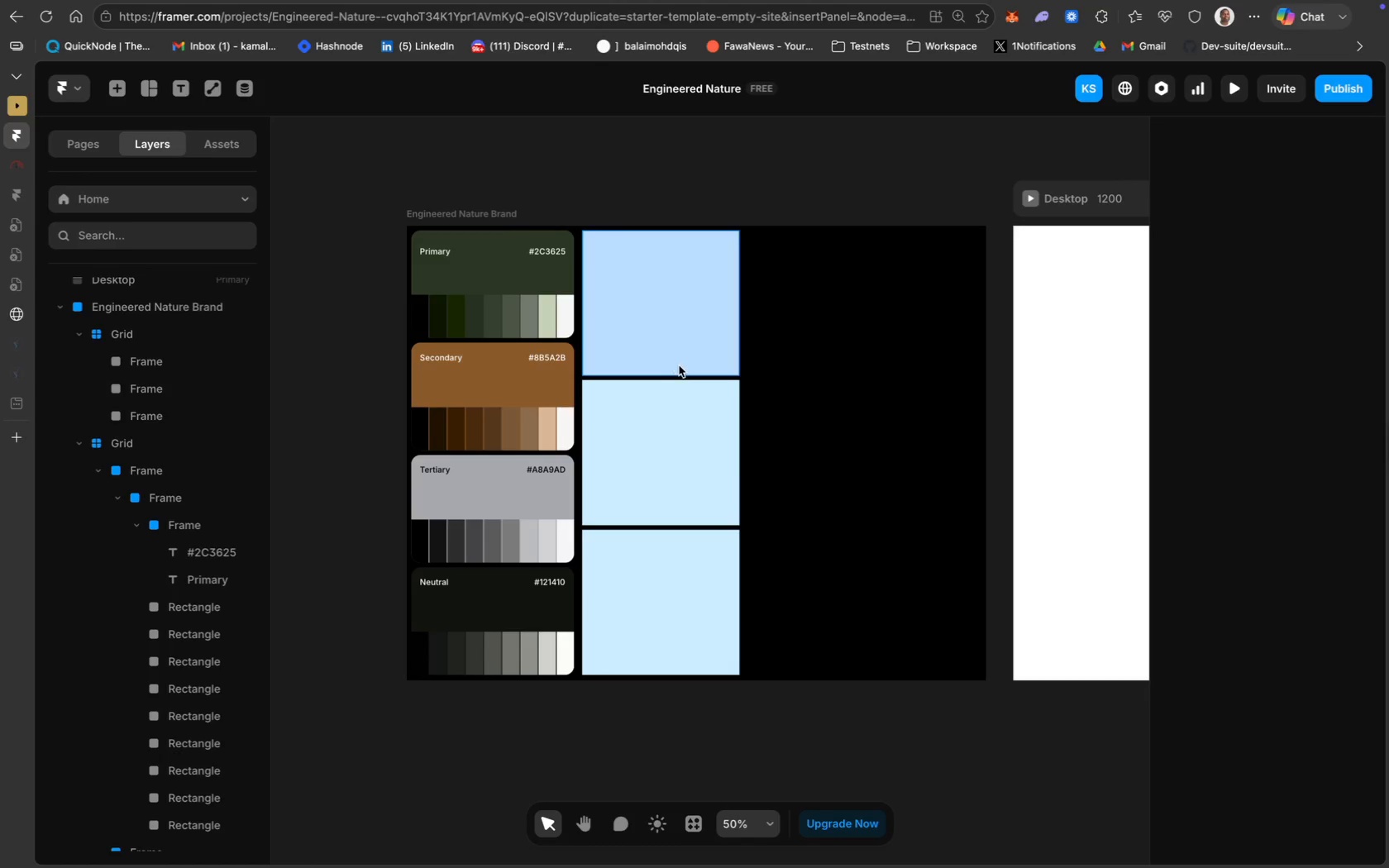 
scroll: coordinate [226, 405], scroll_direction: up, amount: 12.0
 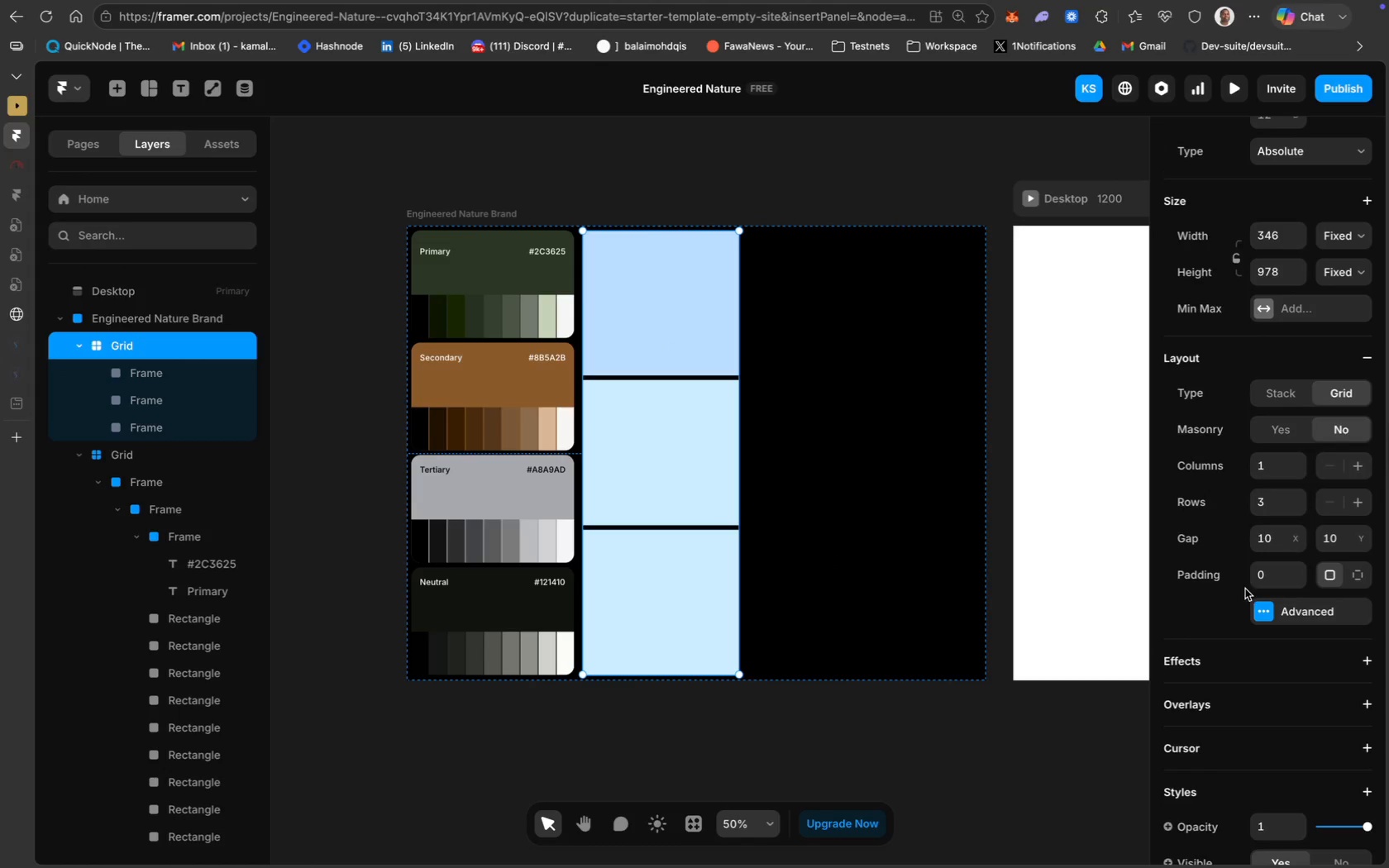 
scroll: coordinate [1330, 670], scroll_direction: down, amount: 22.0
 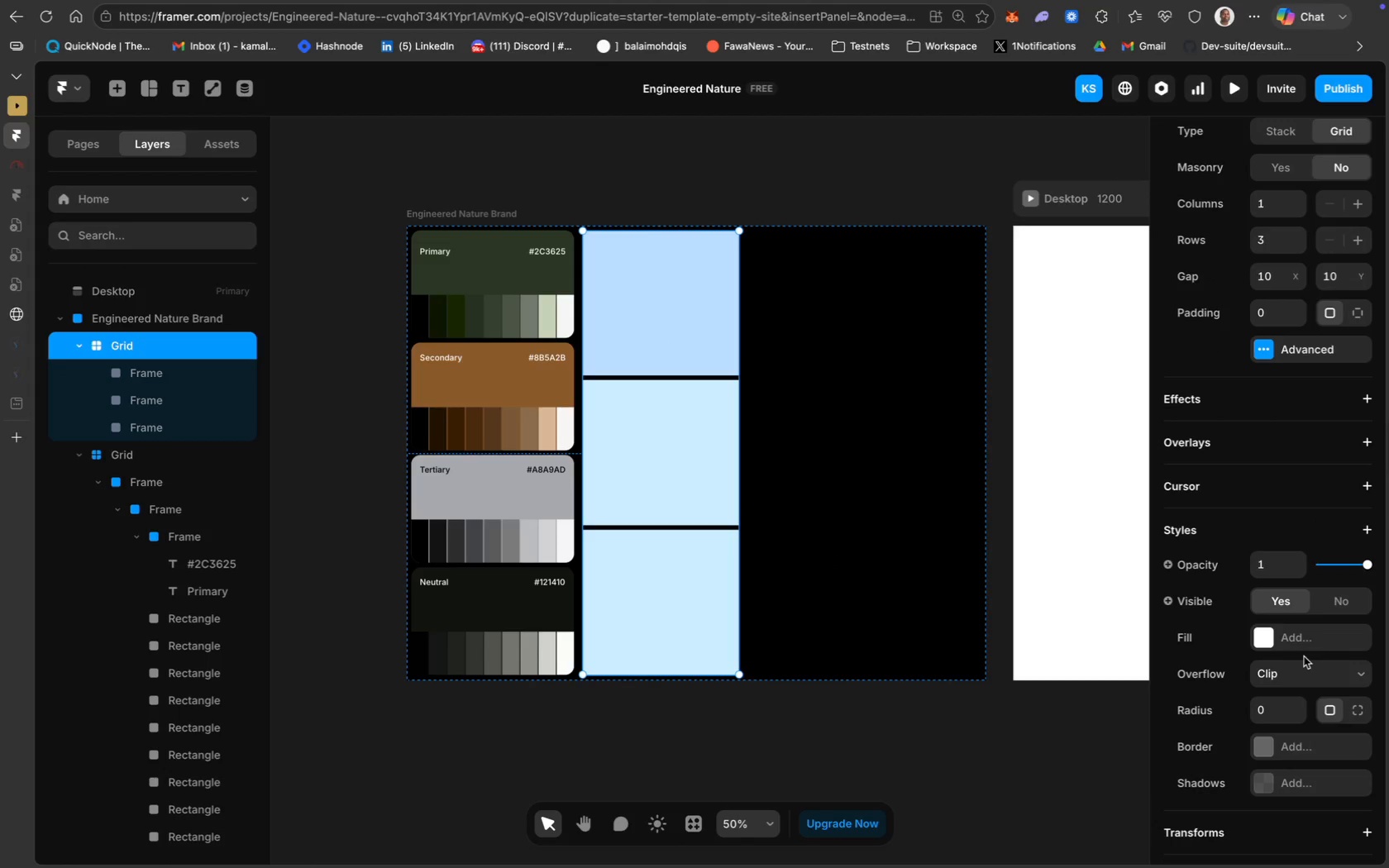 
key(CapsLock)
 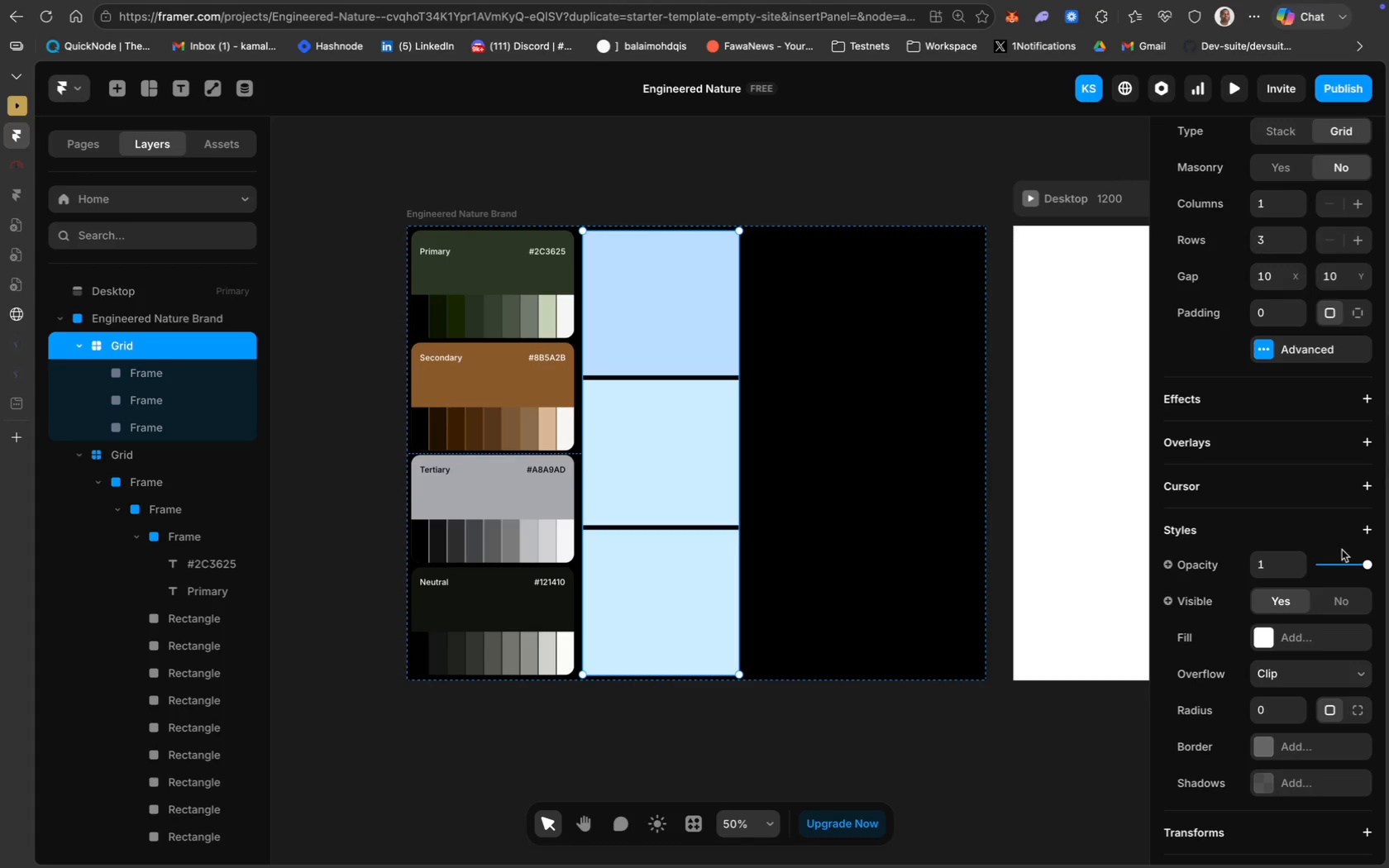 
scroll: coordinate [1337, 509], scroll_direction: down, amount: 71.0
 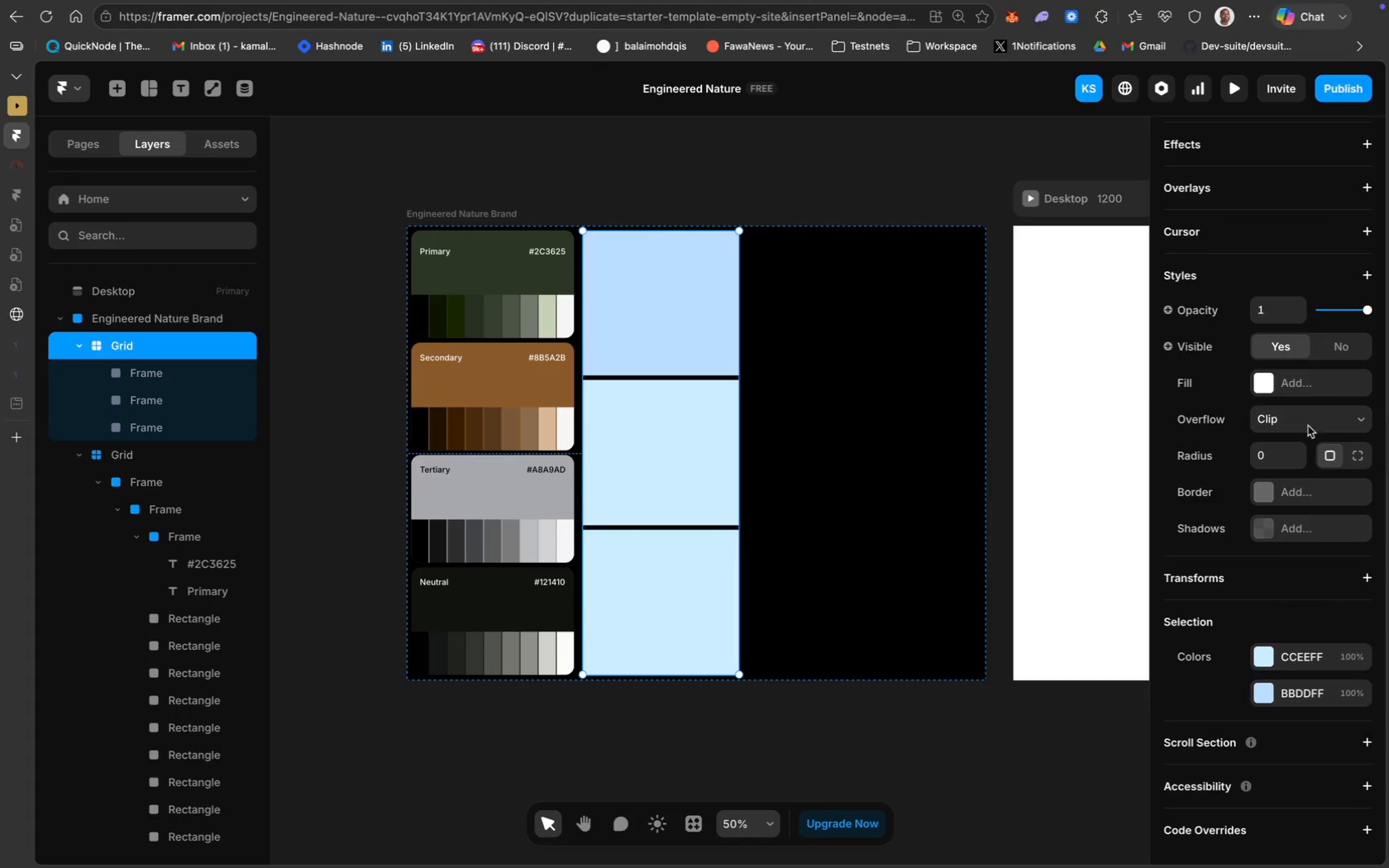 
scroll: coordinate [1308, 399], scroll_direction: up, amount: 10.0
 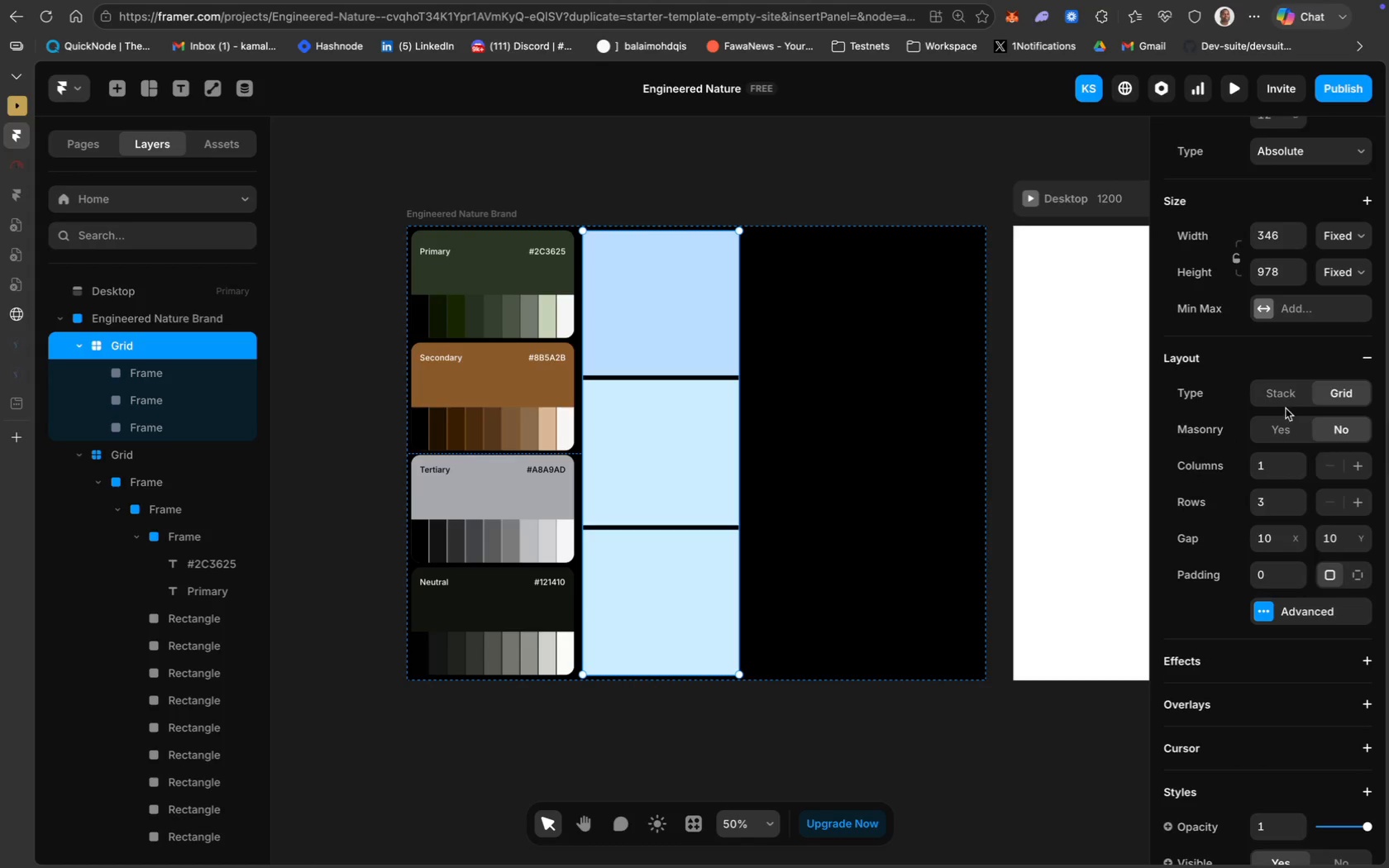 
scroll: coordinate [1352, 835], scroll_direction: down, amount: 69.0
 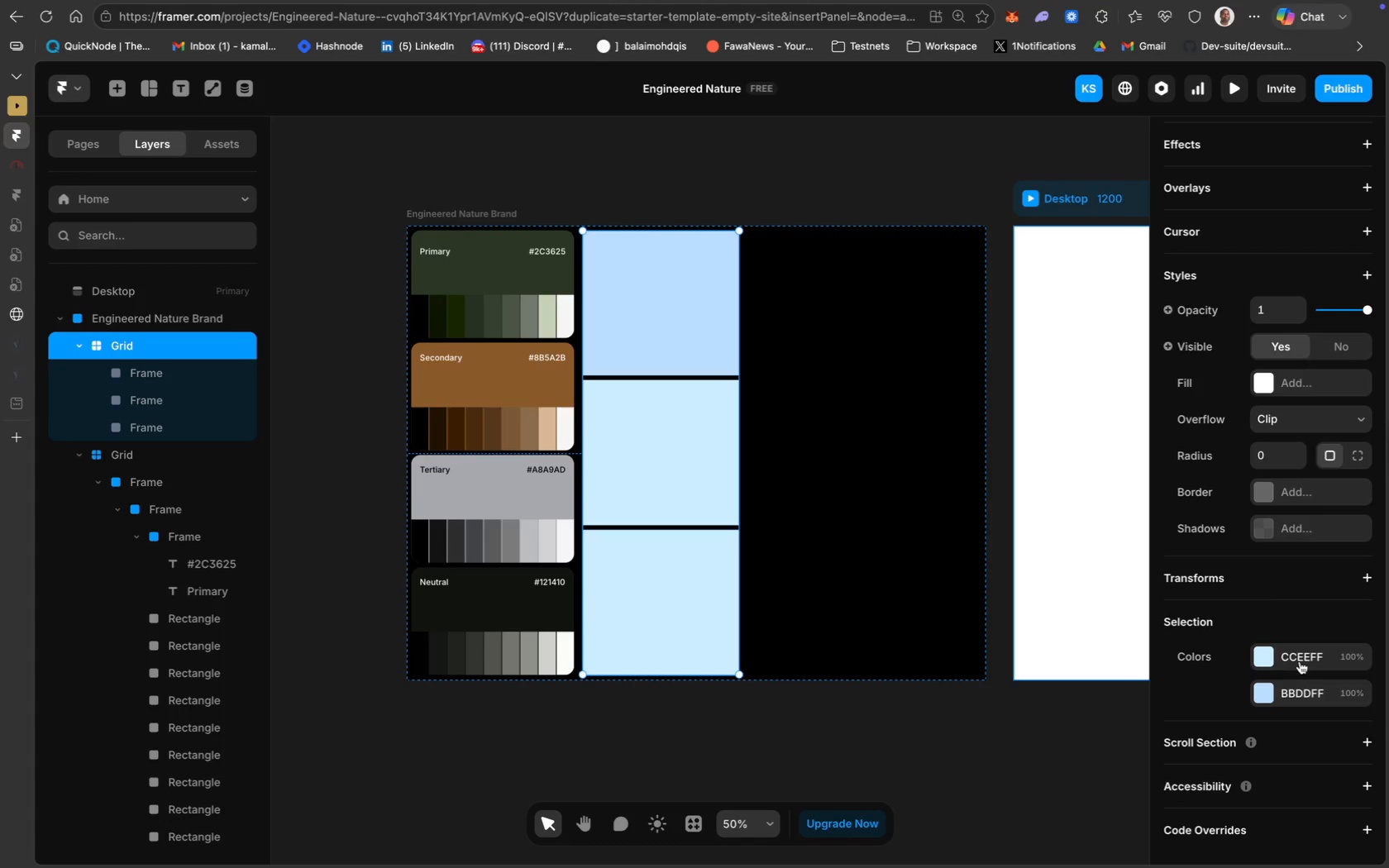 
left_click([1296, 657])
 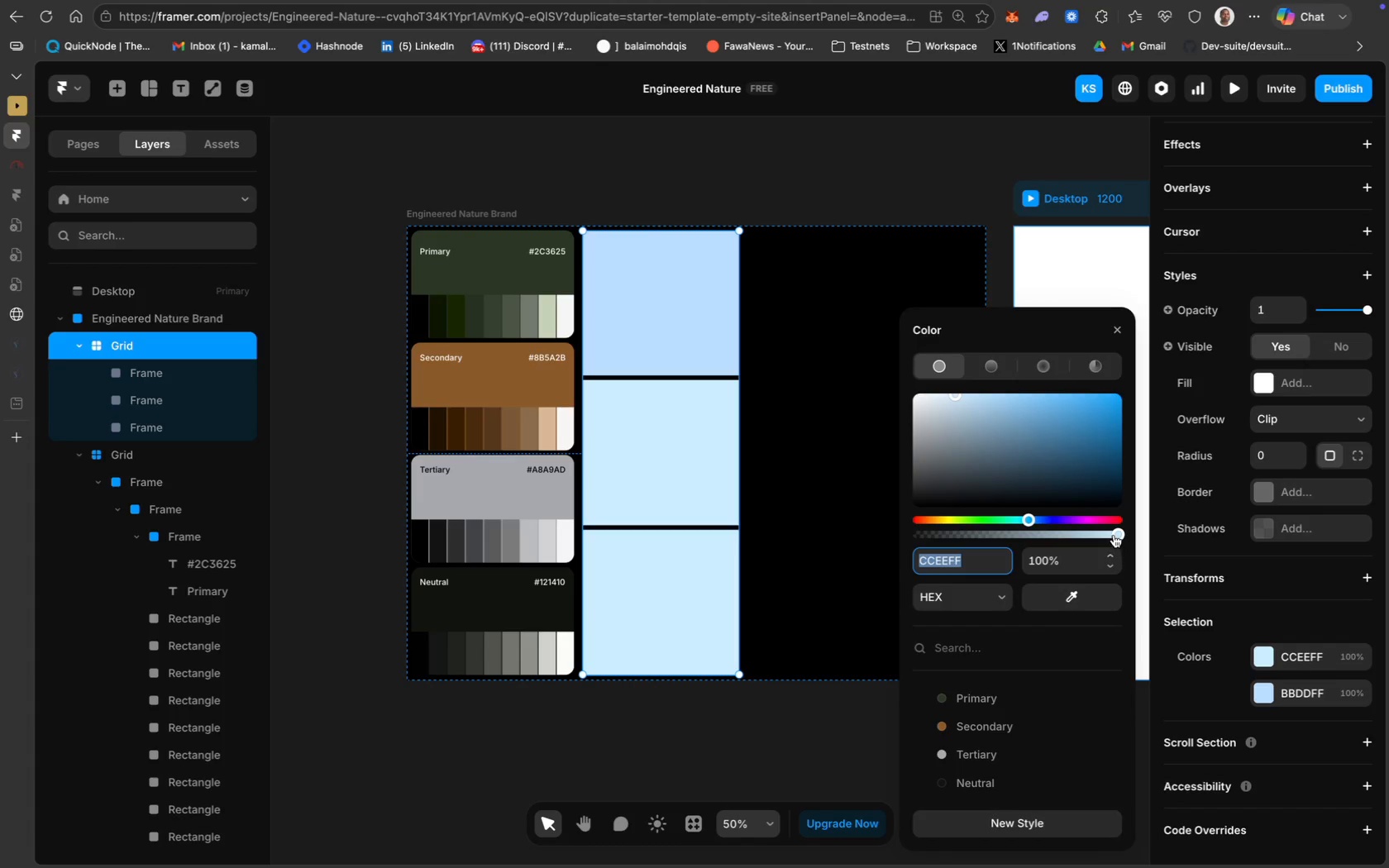 
left_click_drag(start_coordinate=[1115, 535], to_coordinate=[901, 533])
 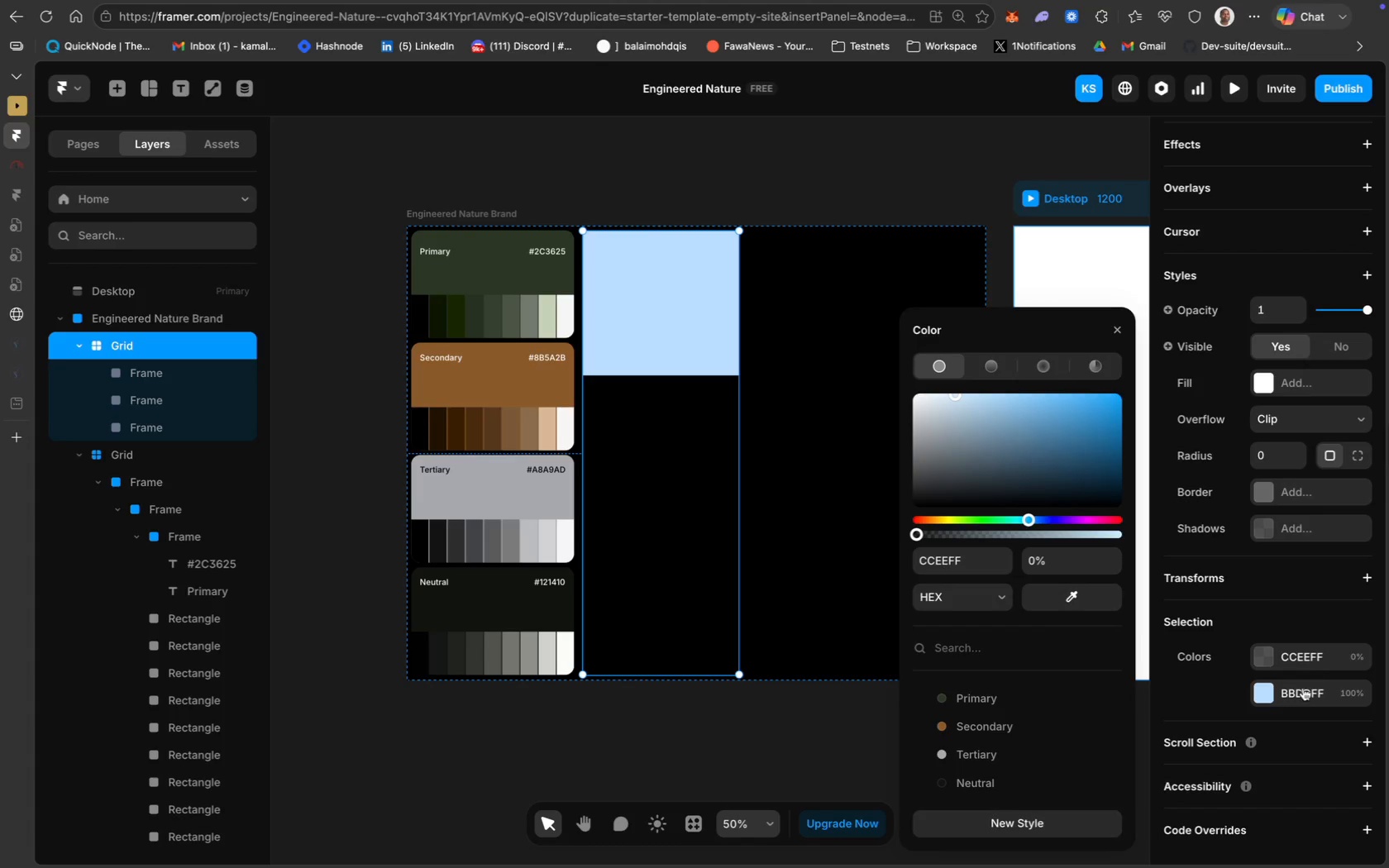 
left_click([1307, 697])
 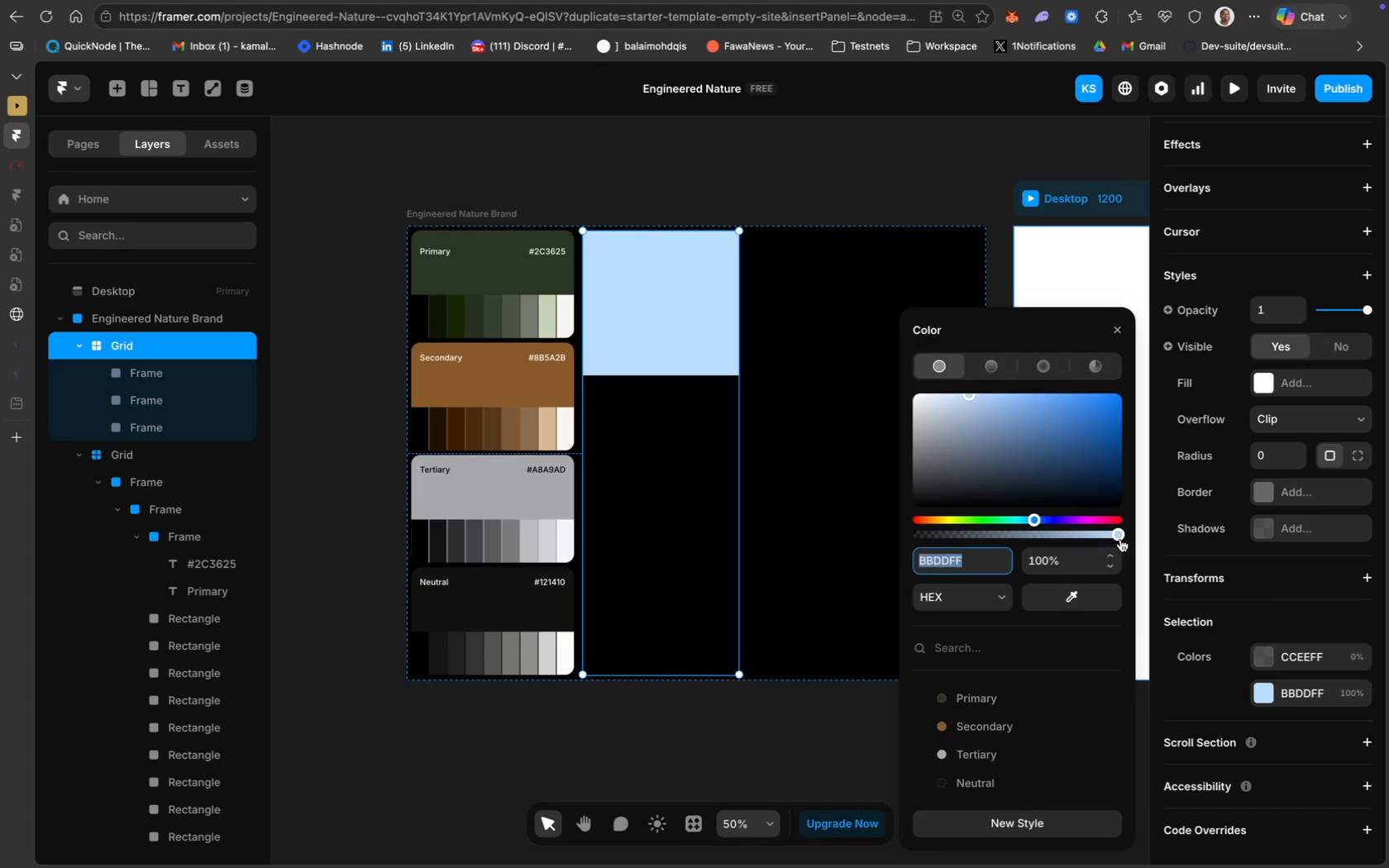 
left_click_drag(start_coordinate=[1118, 532], to_coordinate=[893, 522])
 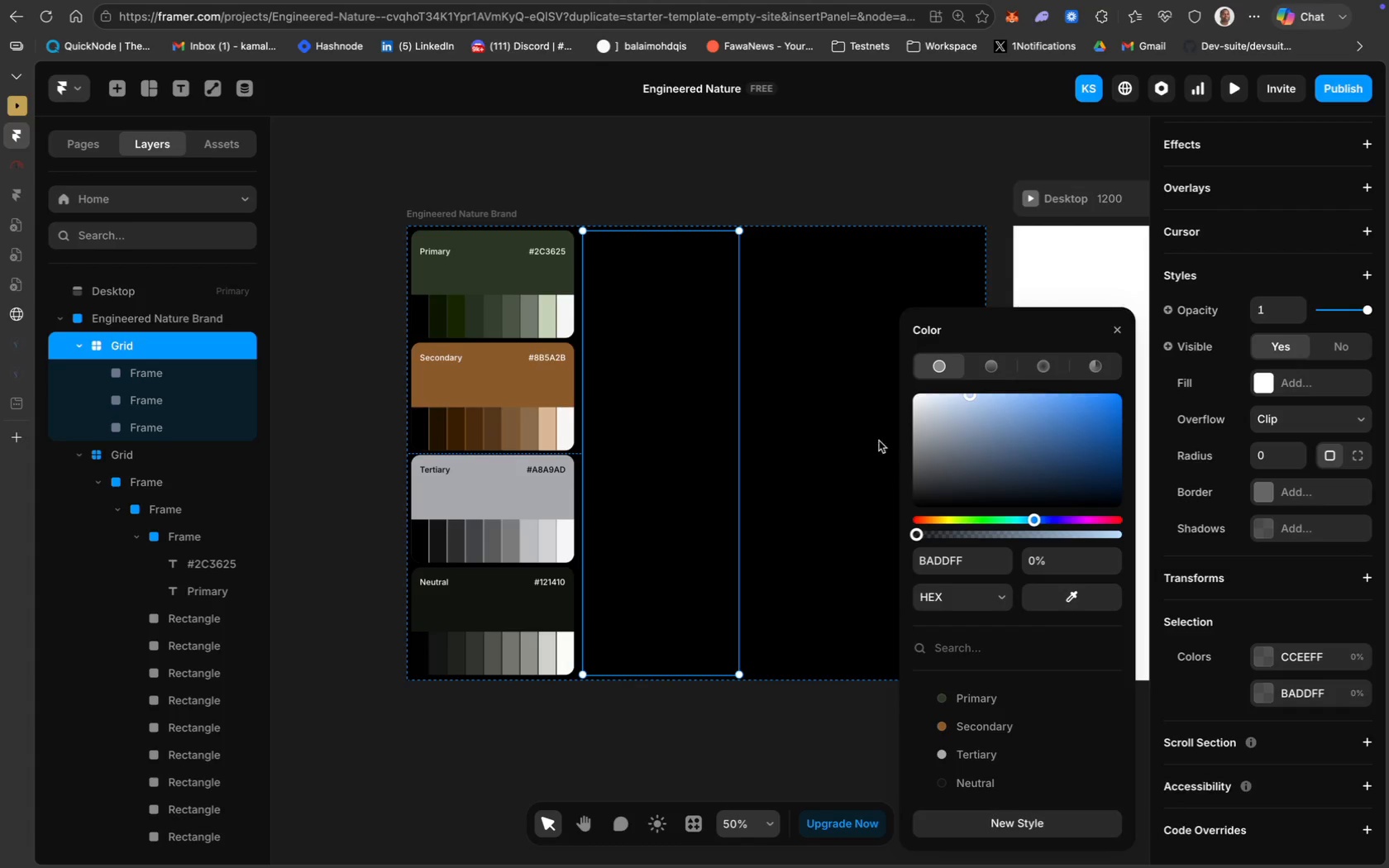 
left_click([877, 439])
 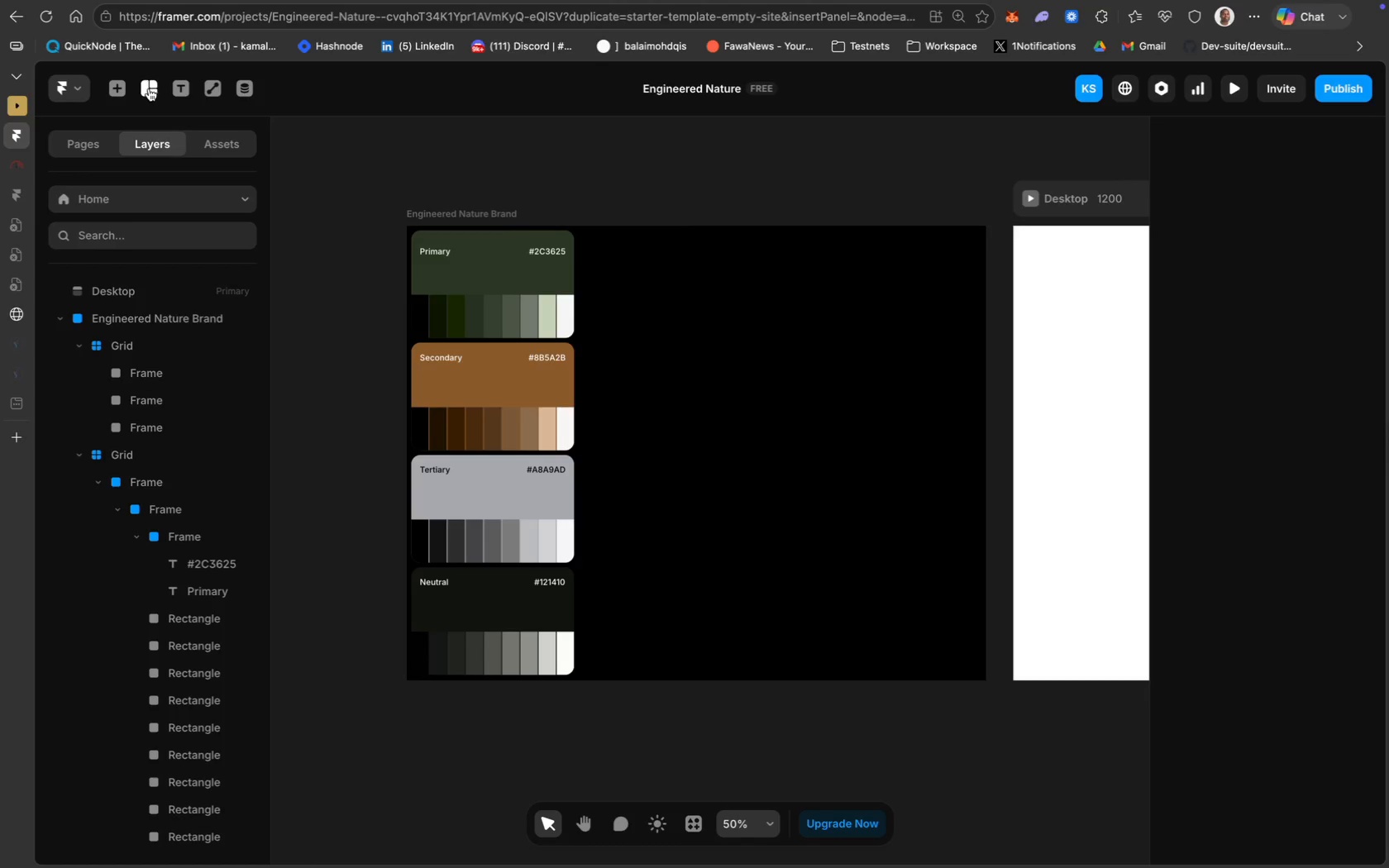 
mouse_move([159, 126])
 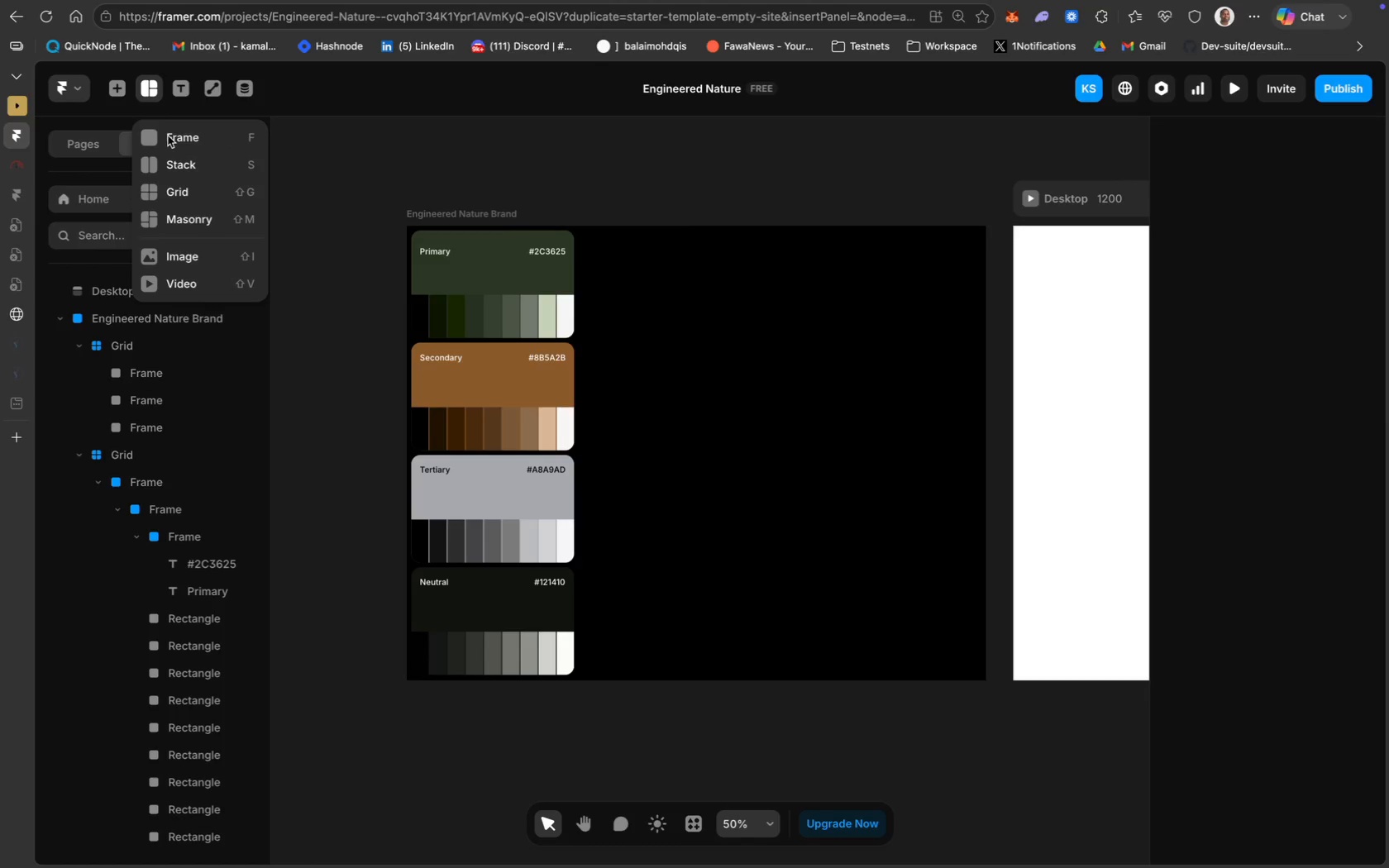 
mouse_move([183, 143])
 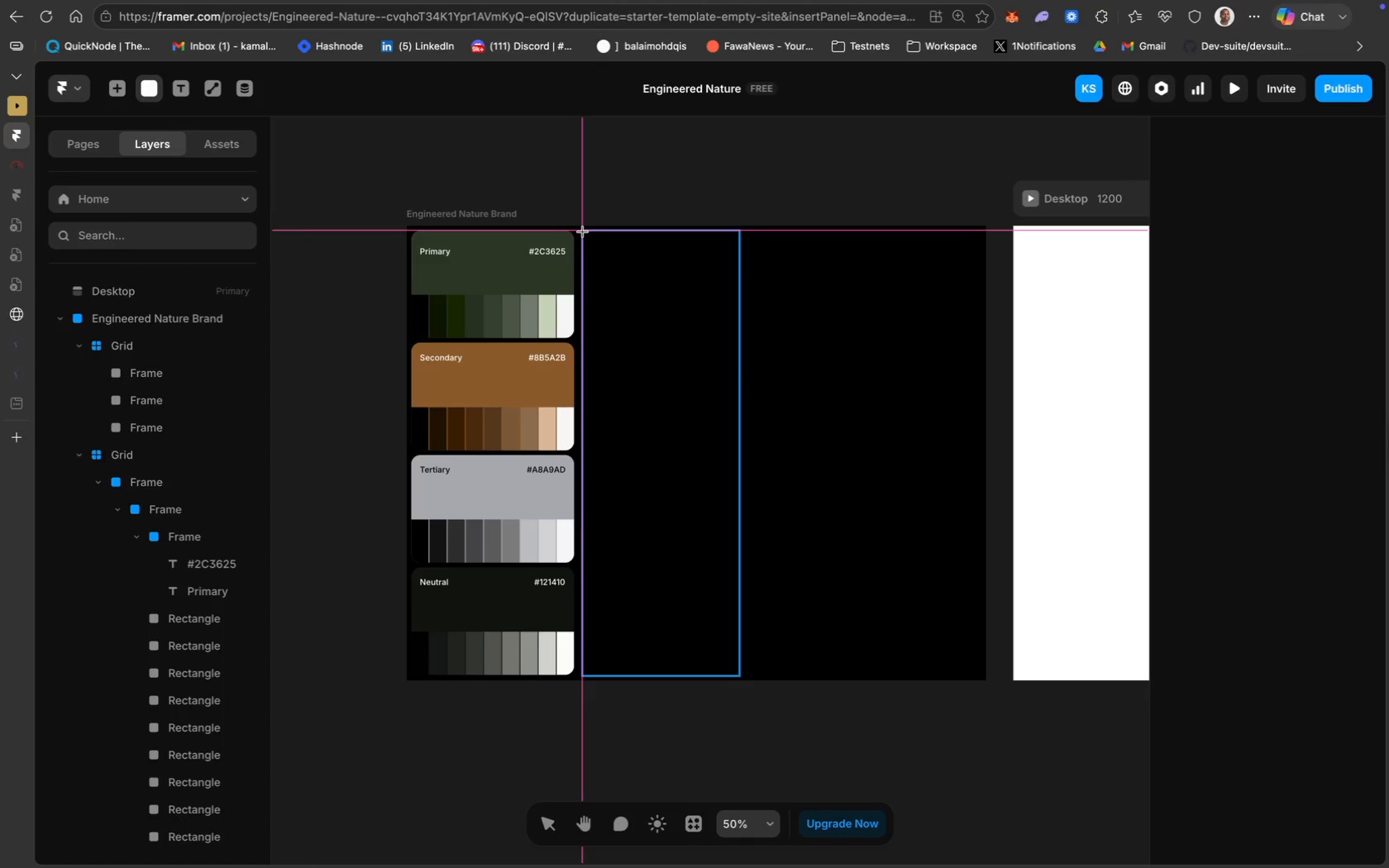 
wait(6.25)
 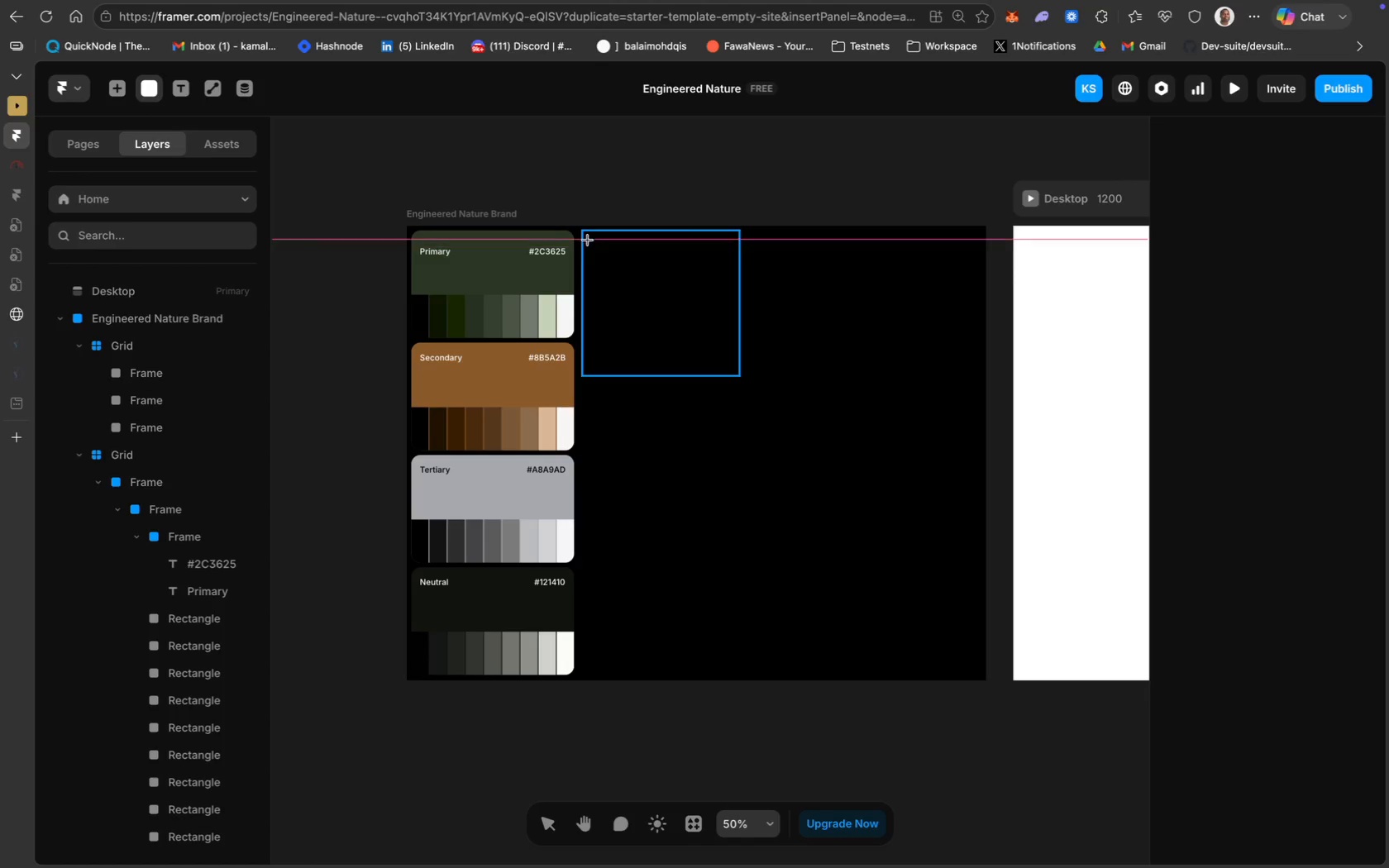 
left_click_drag(start_coordinate=[582, 231], to_coordinate=[742, 370])
 